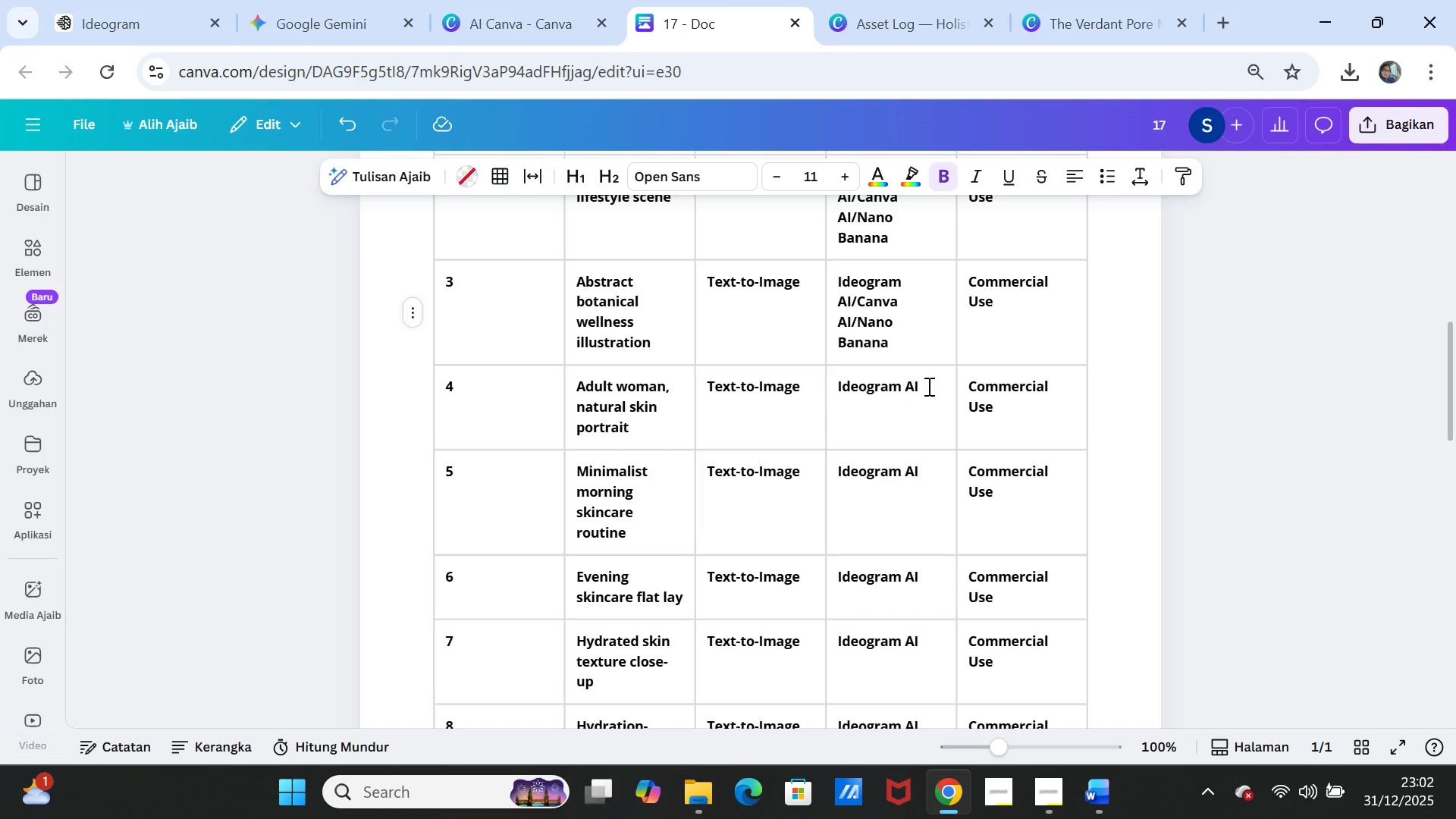 
left_click_drag(start_coordinate=[927, 386], to_coordinate=[836, 381])
 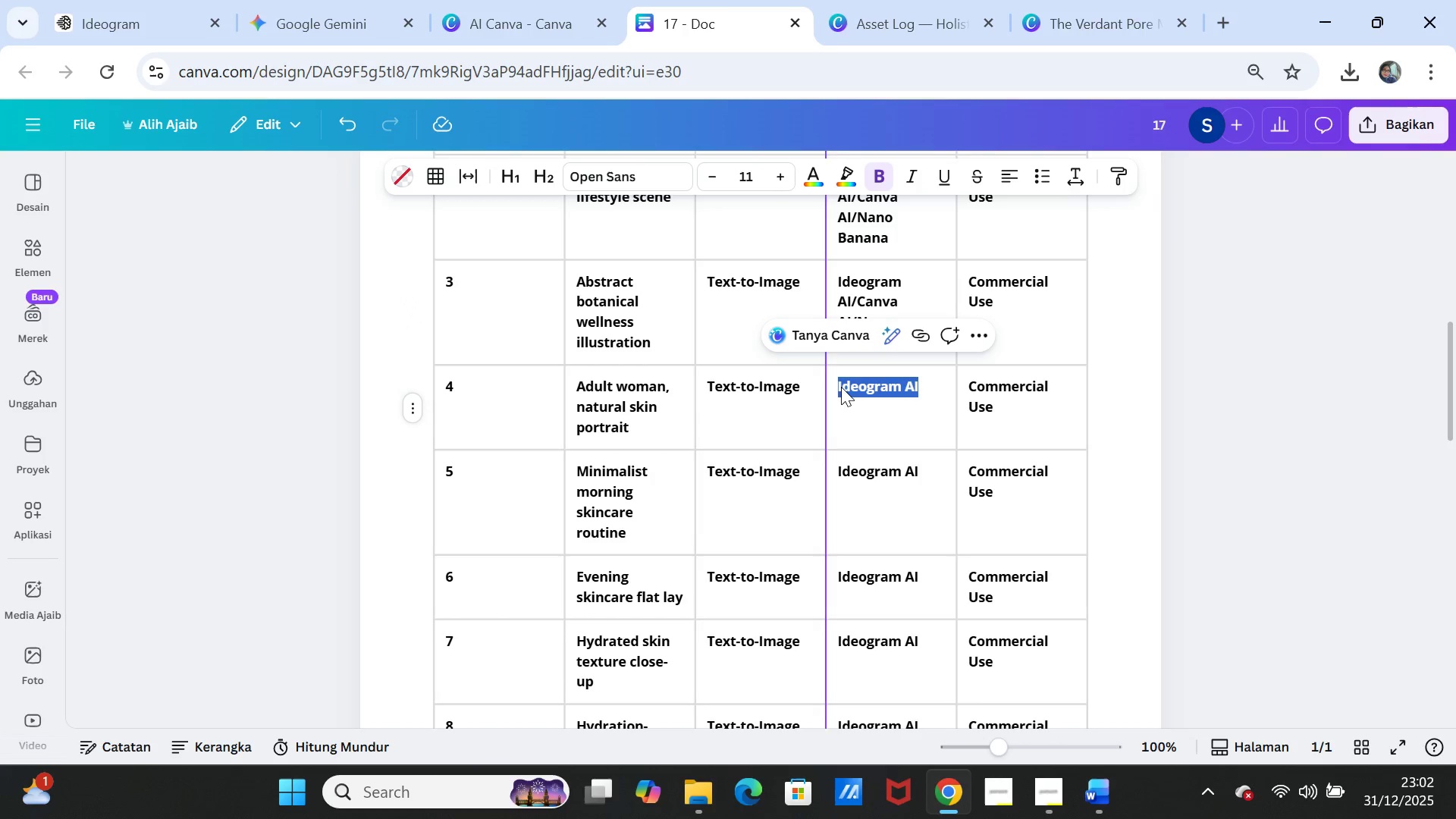 
key(Control+V)
 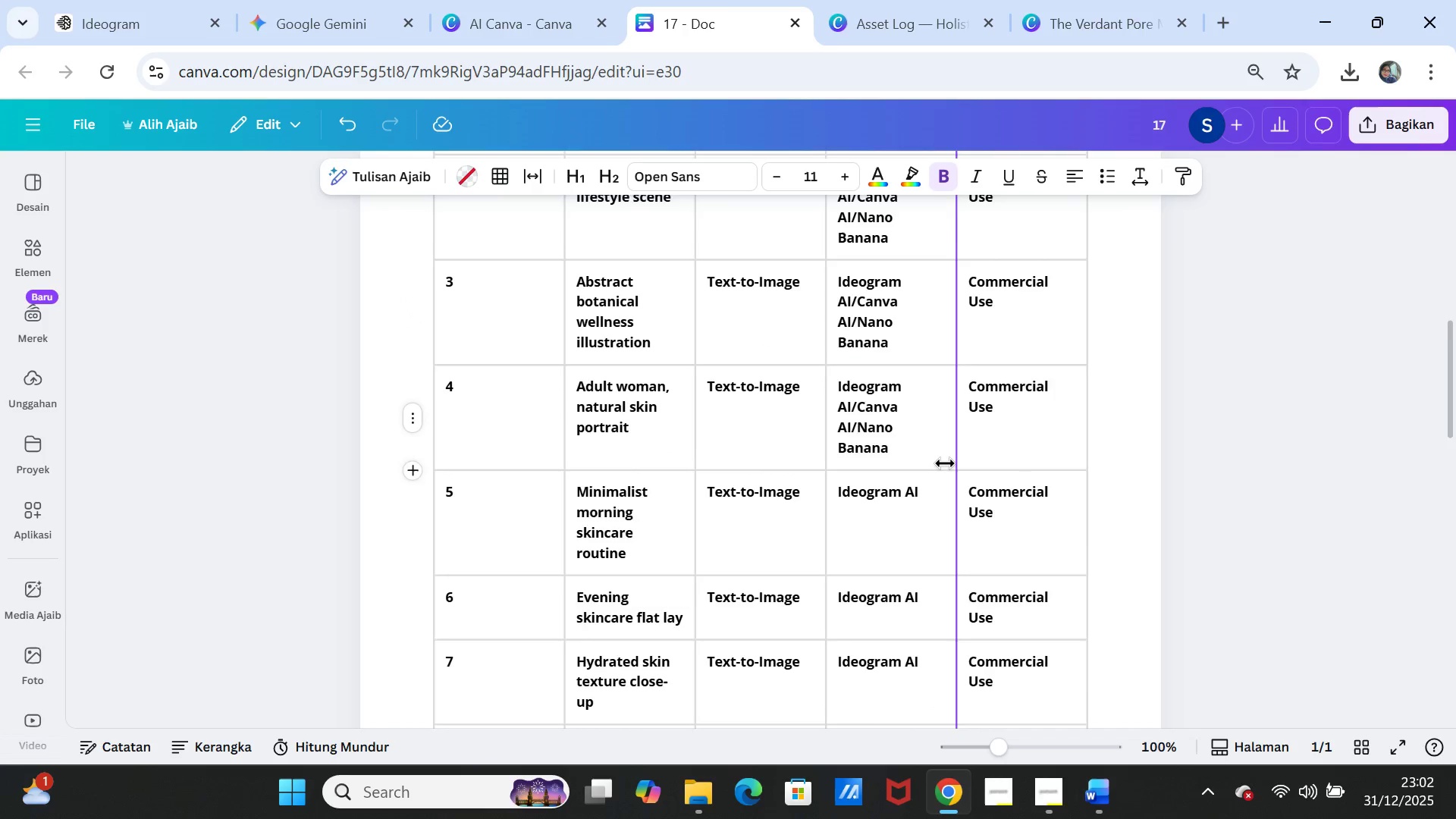 
scroll: coordinate [945, 463], scroll_direction: down, amount: 1.0
 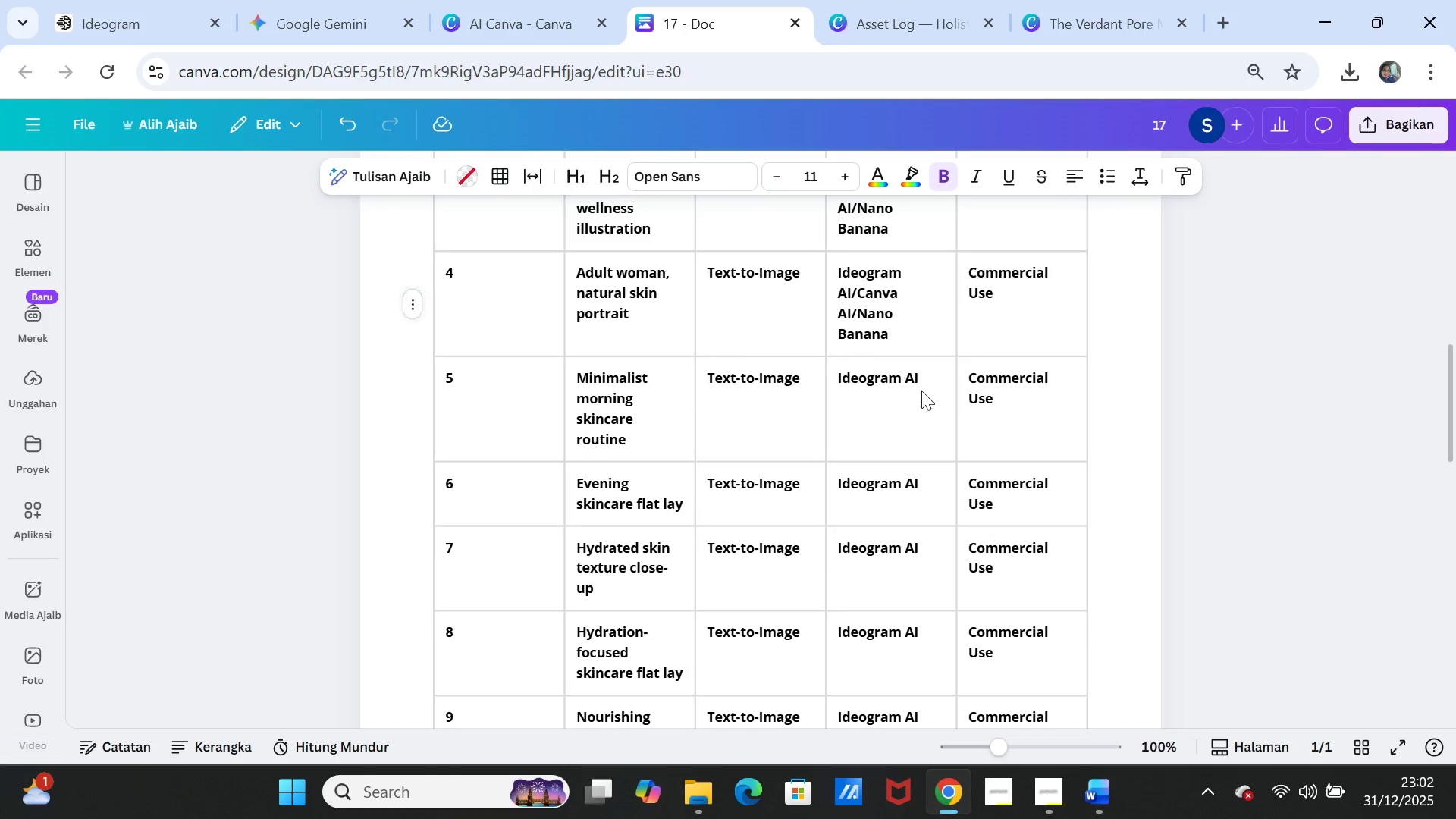 
left_click_drag(start_coordinate=[928, 378], to_coordinate=[837, 374])
 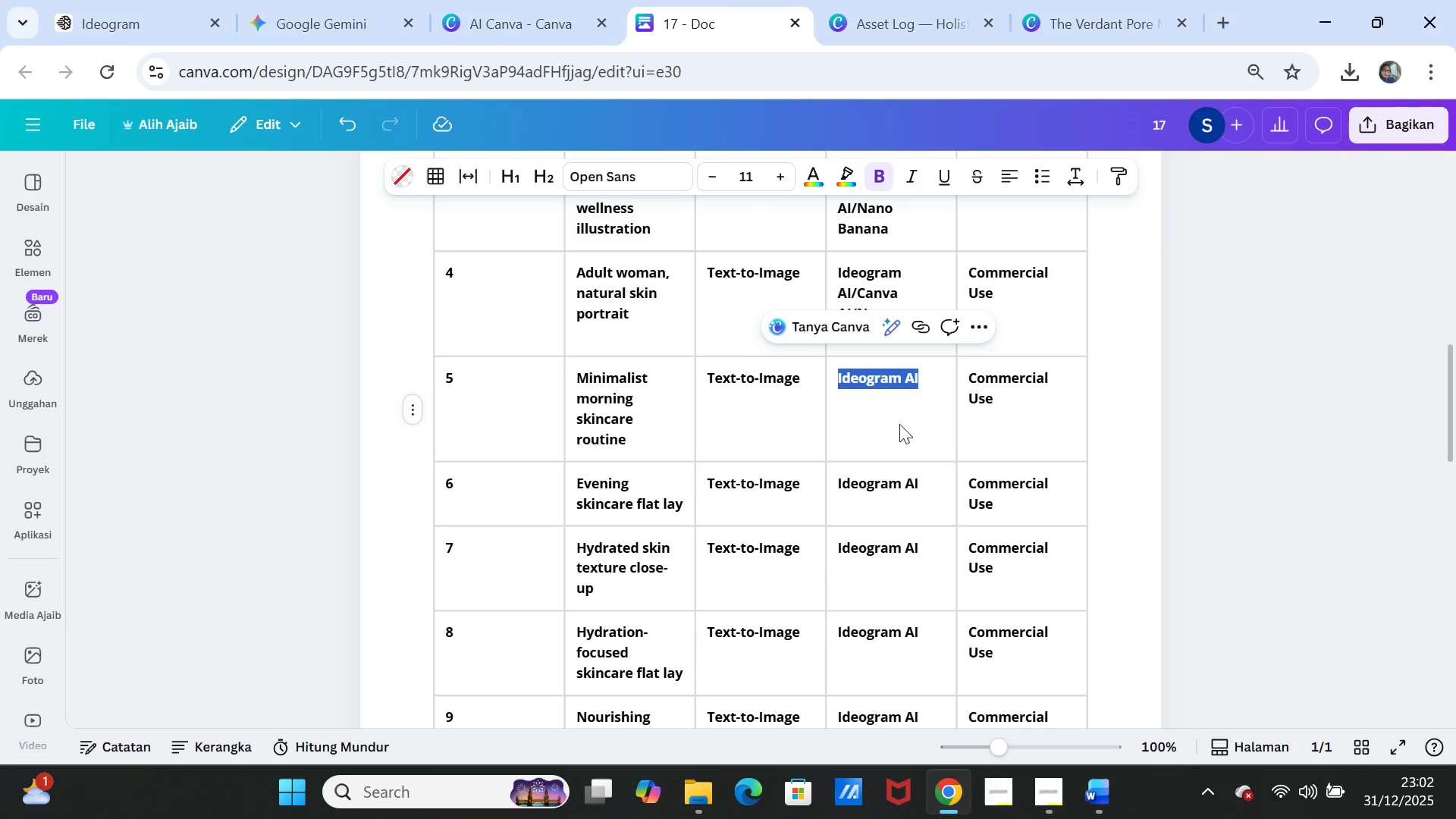 
key(Control+V)
 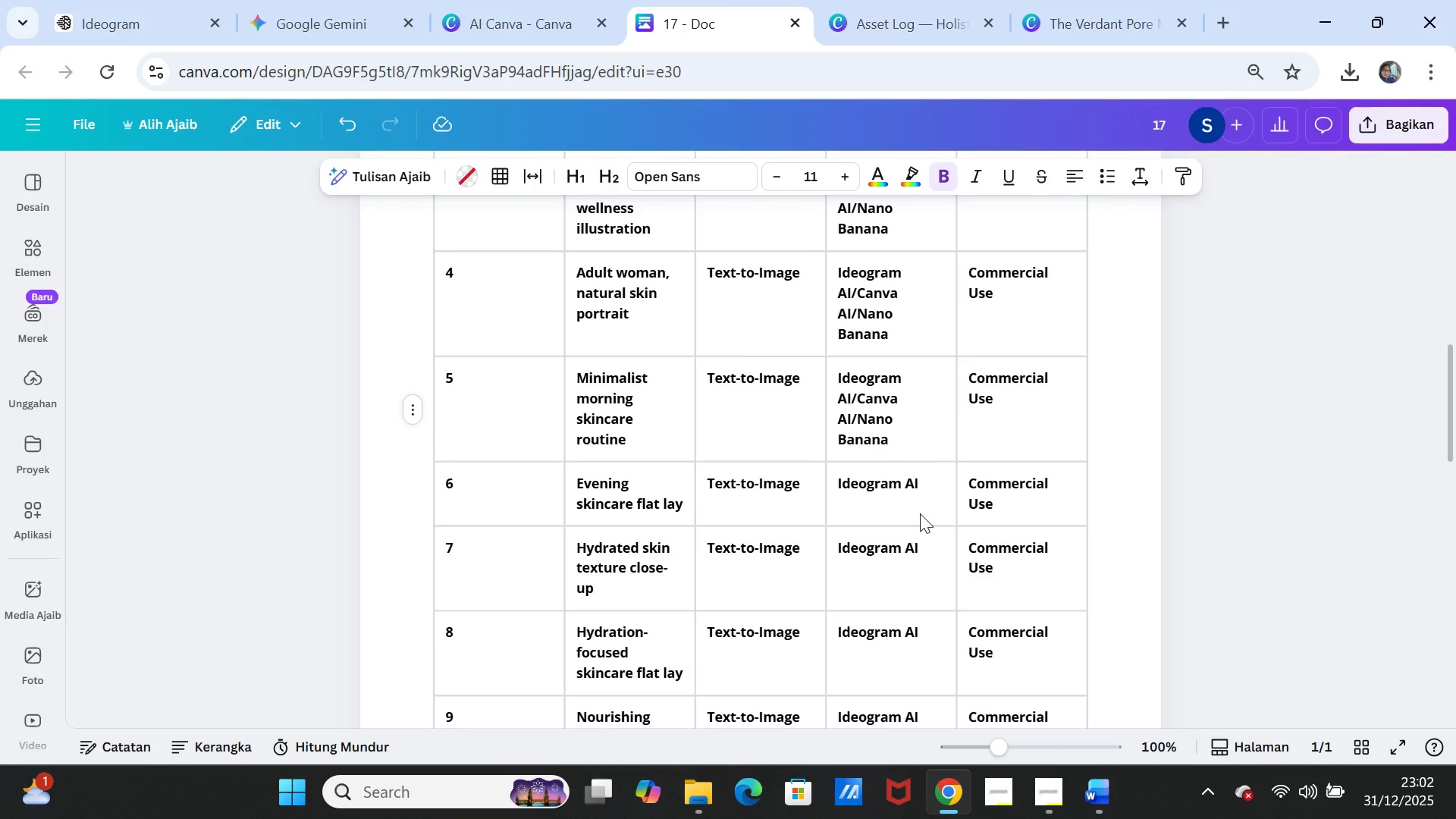 
scroll: coordinate [920, 513], scroll_direction: down, amount: 1.0
 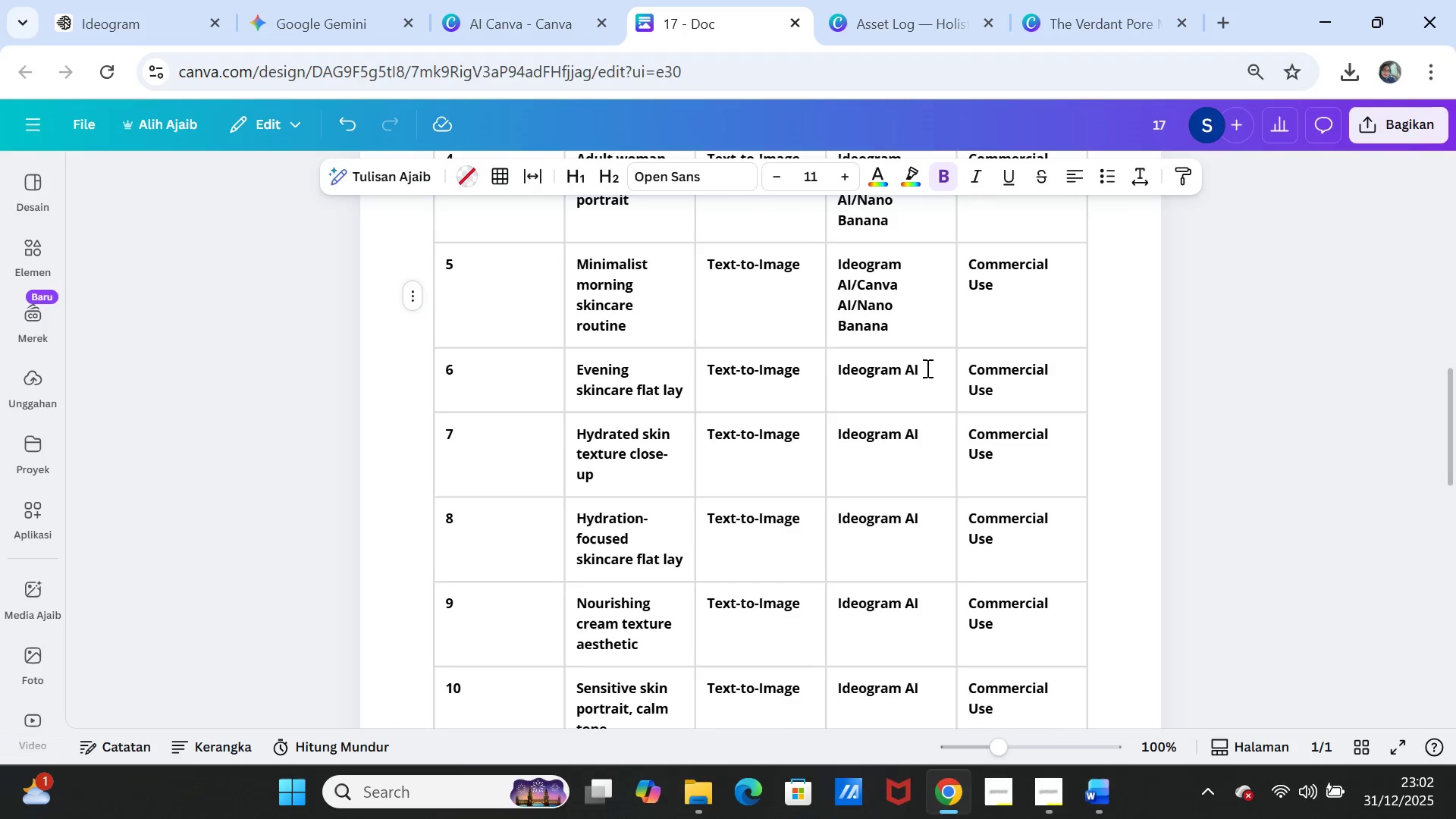 
left_click_drag(start_coordinate=[926, 367], to_coordinate=[837, 362])
 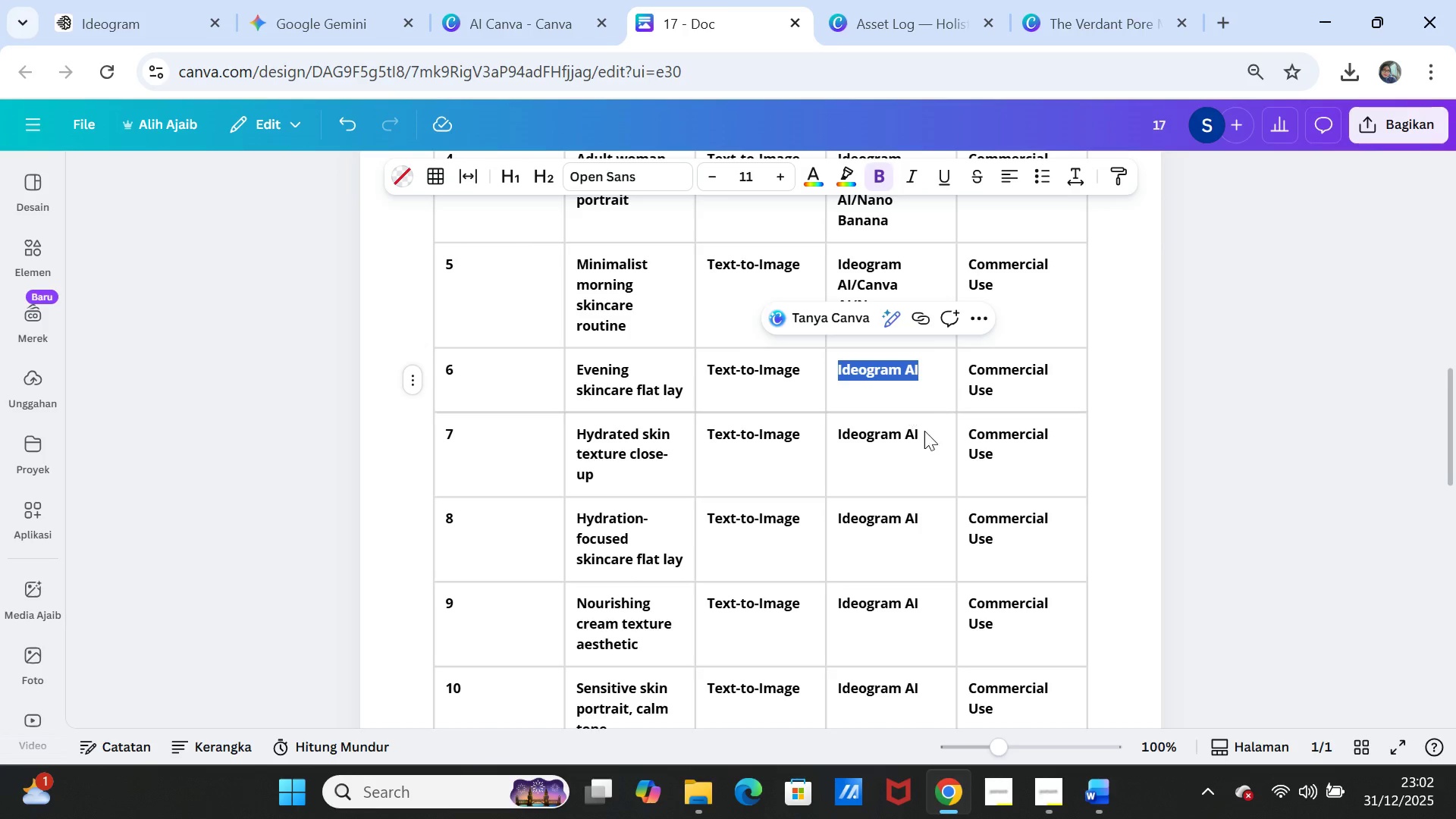 
key(Control+V)
 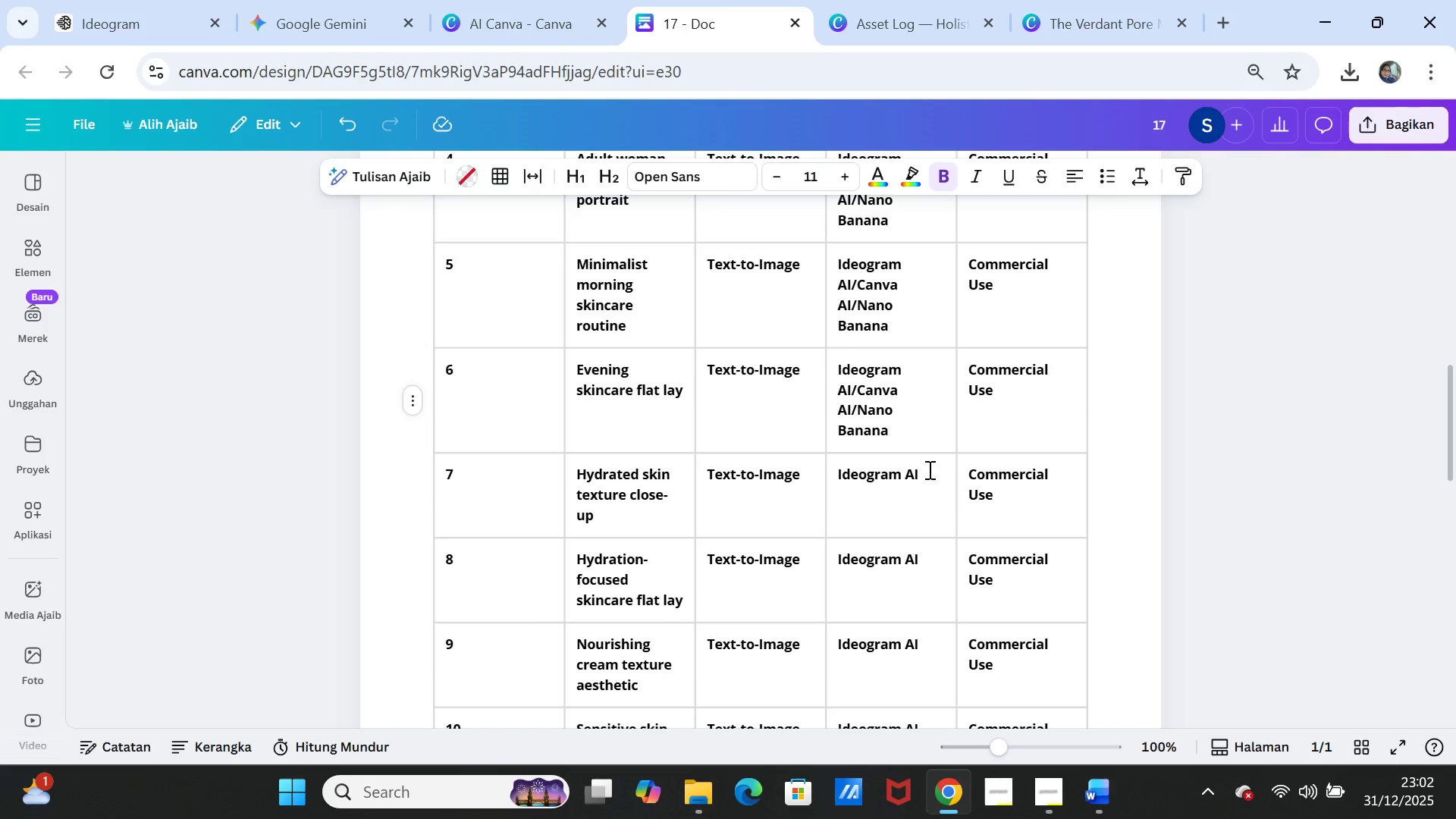 
left_click_drag(start_coordinate=[930, 471], to_coordinate=[843, 464])
 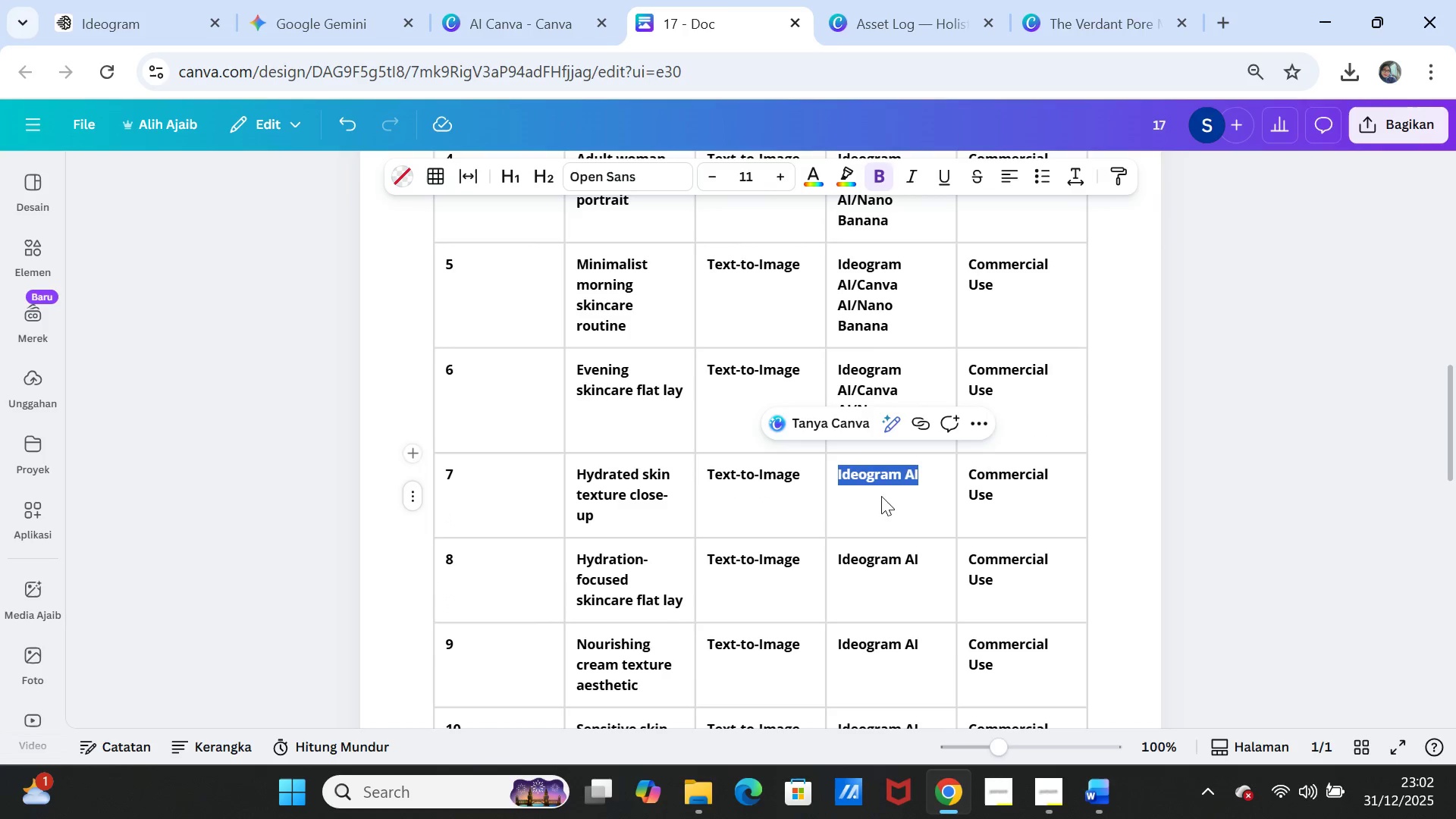 
key(Control+ControlLeft)
 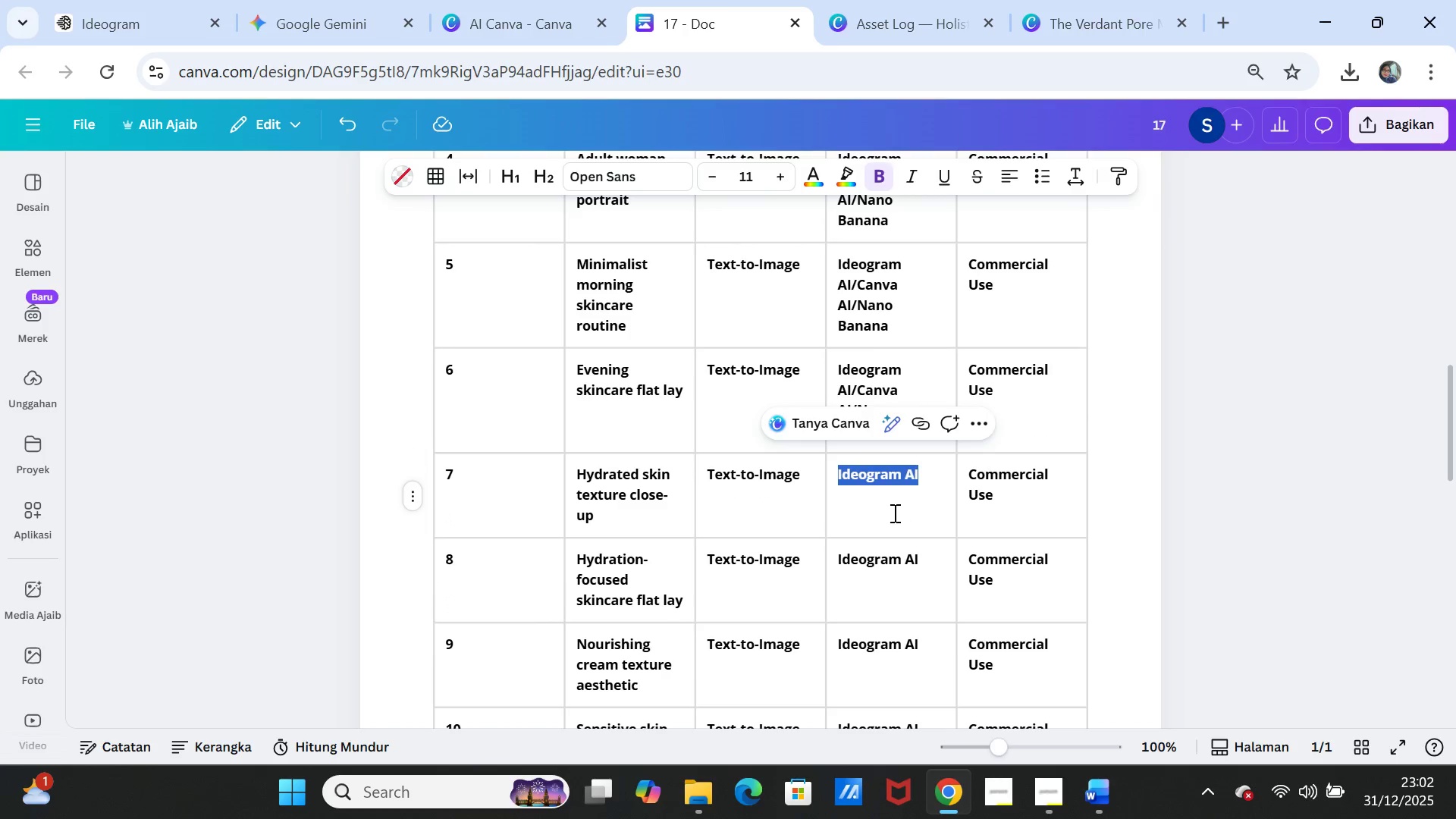 
key(Control+V)
 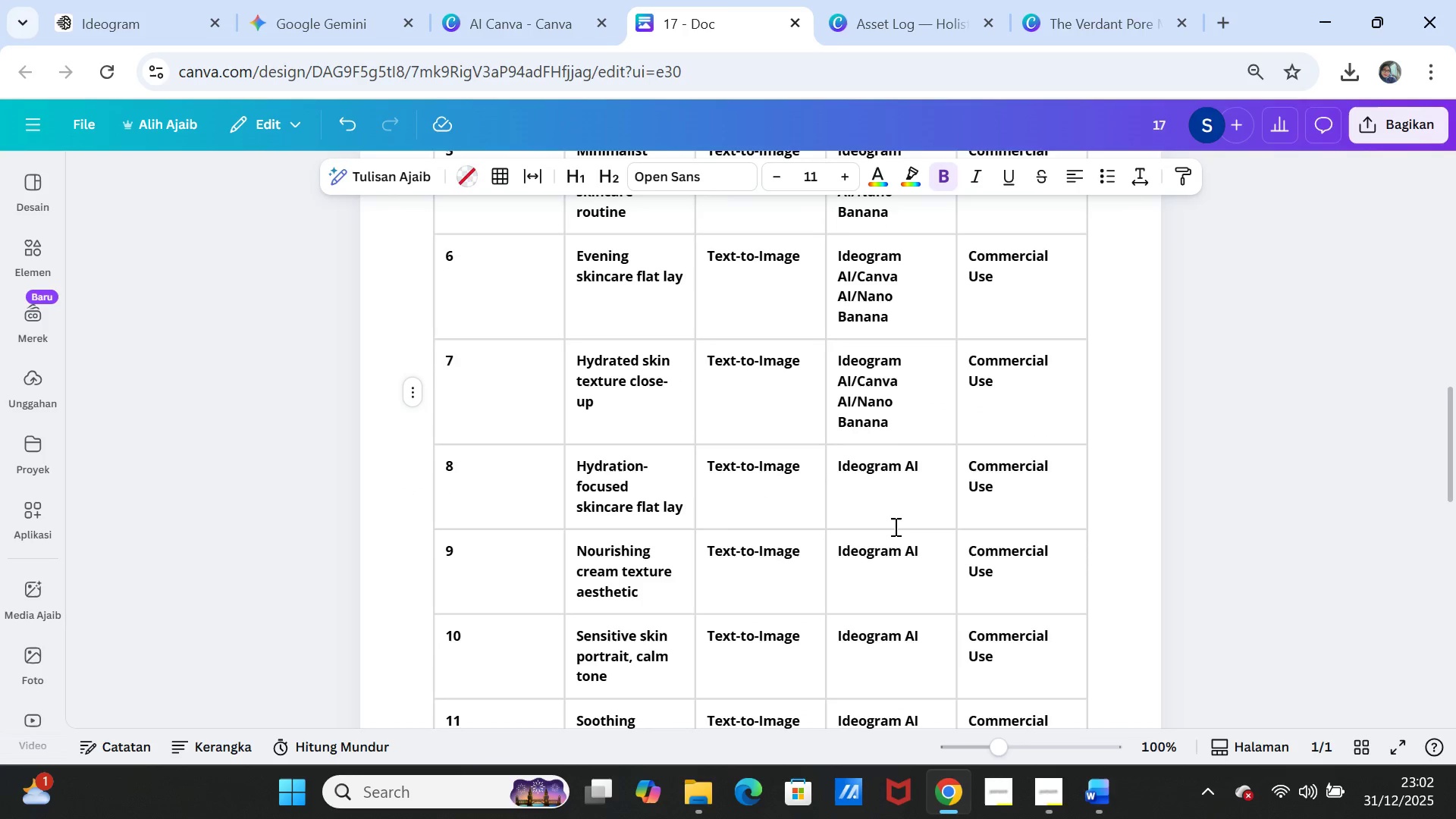 
scroll: coordinate [894, 526], scroll_direction: down, amount: 1.0
 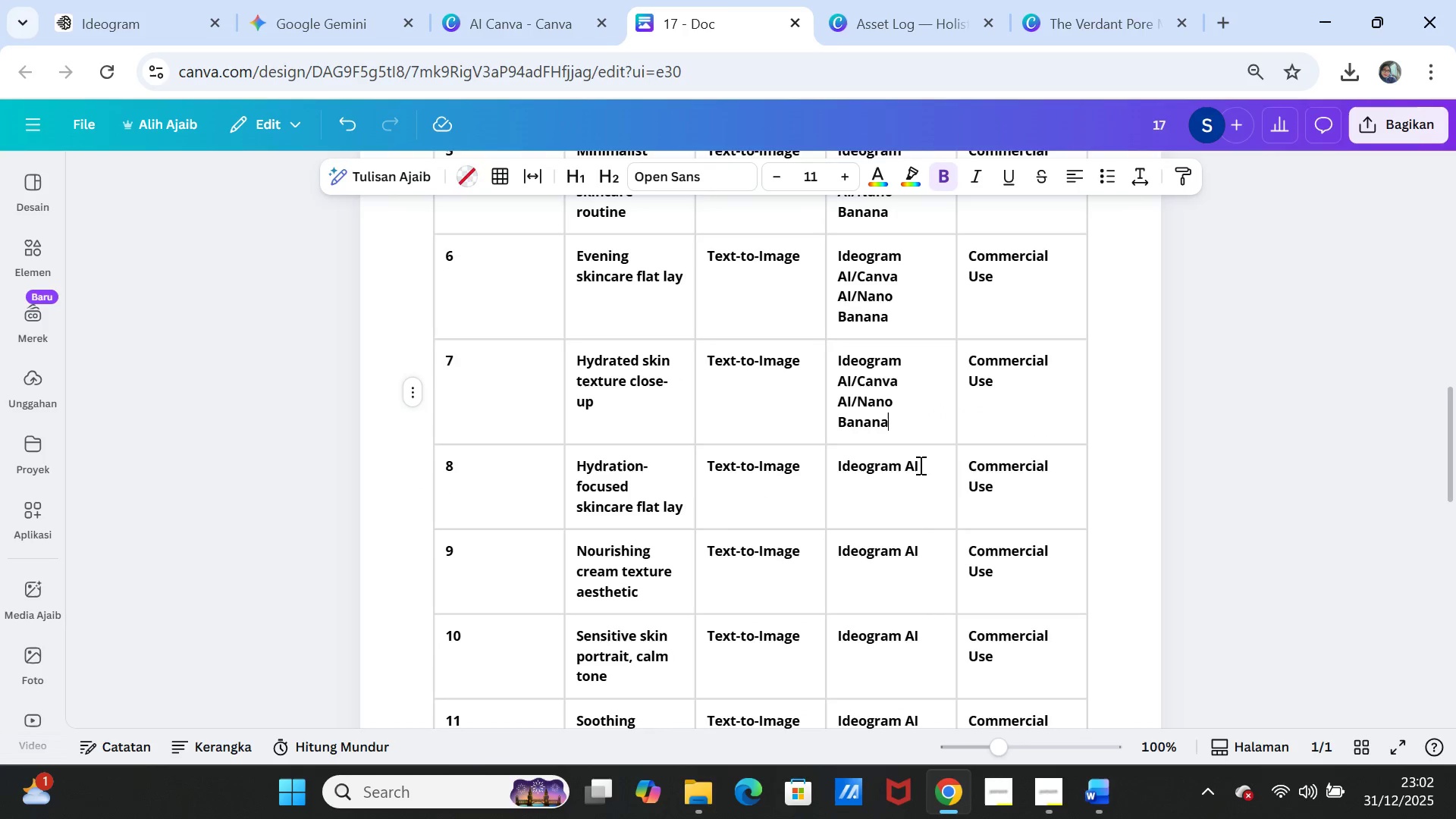 
left_click_drag(start_coordinate=[919, 464], to_coordinate=[840, 460])
 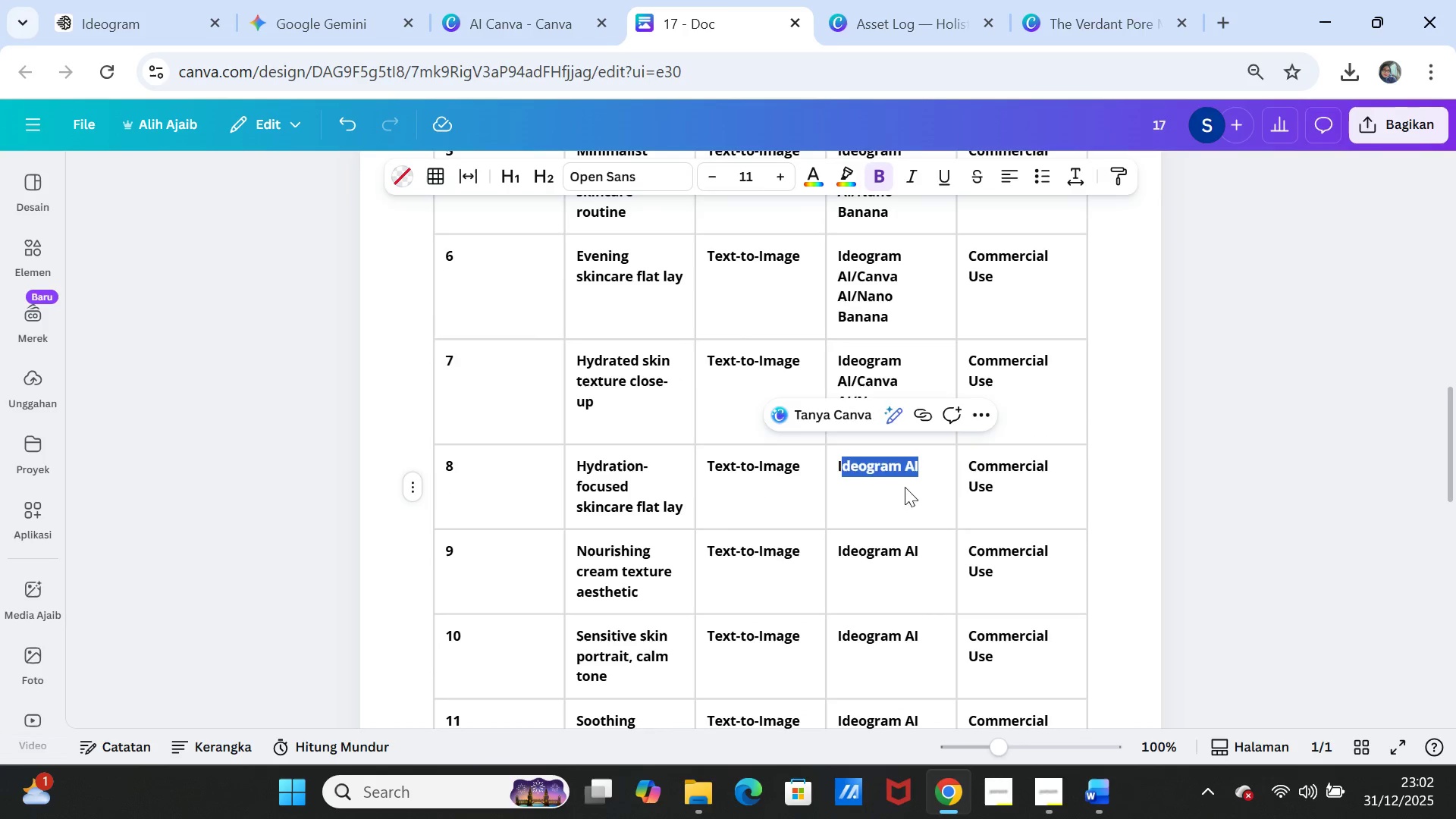 
key(Control+ControlLeft)
 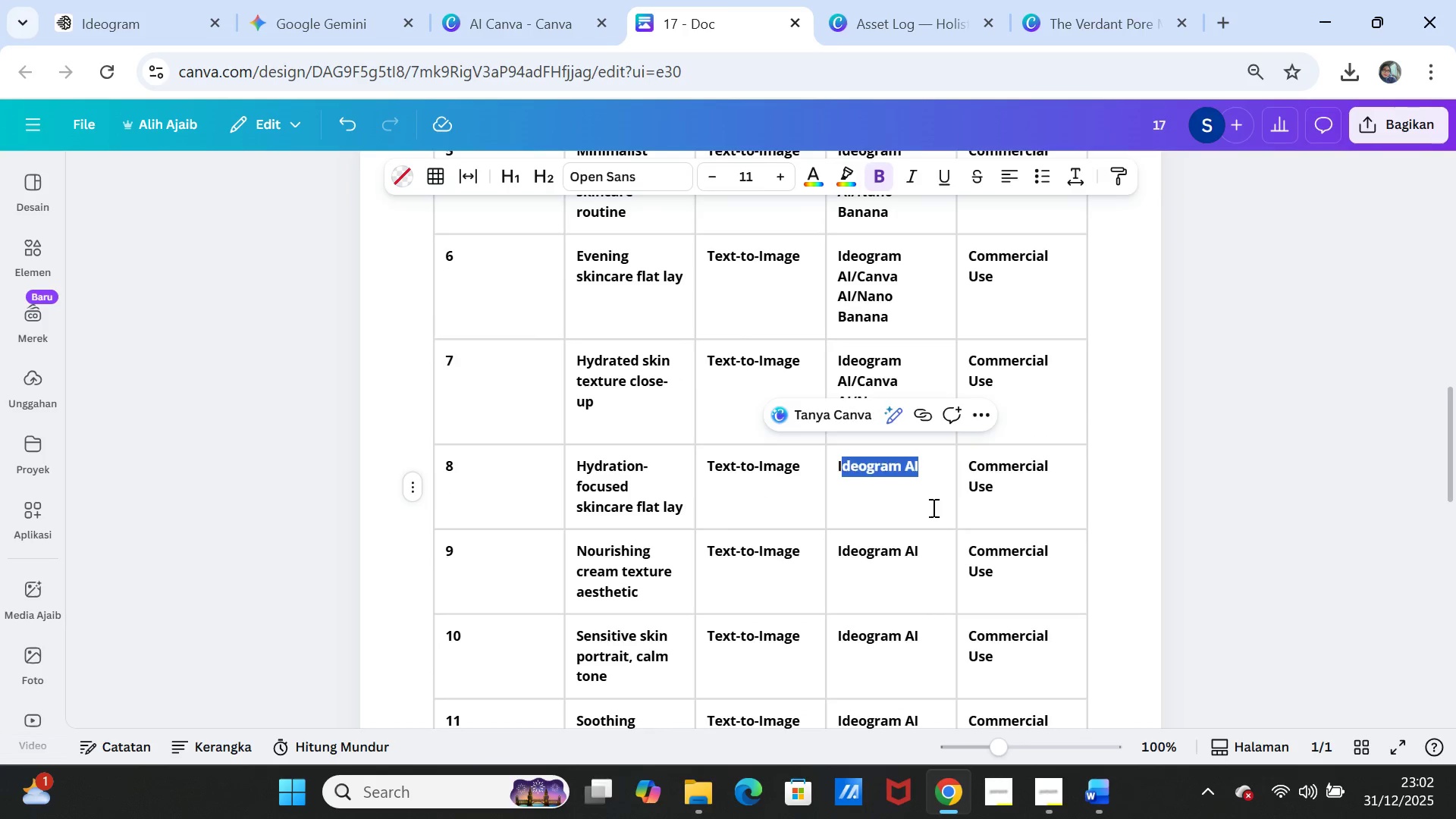 
key(Control+V)
 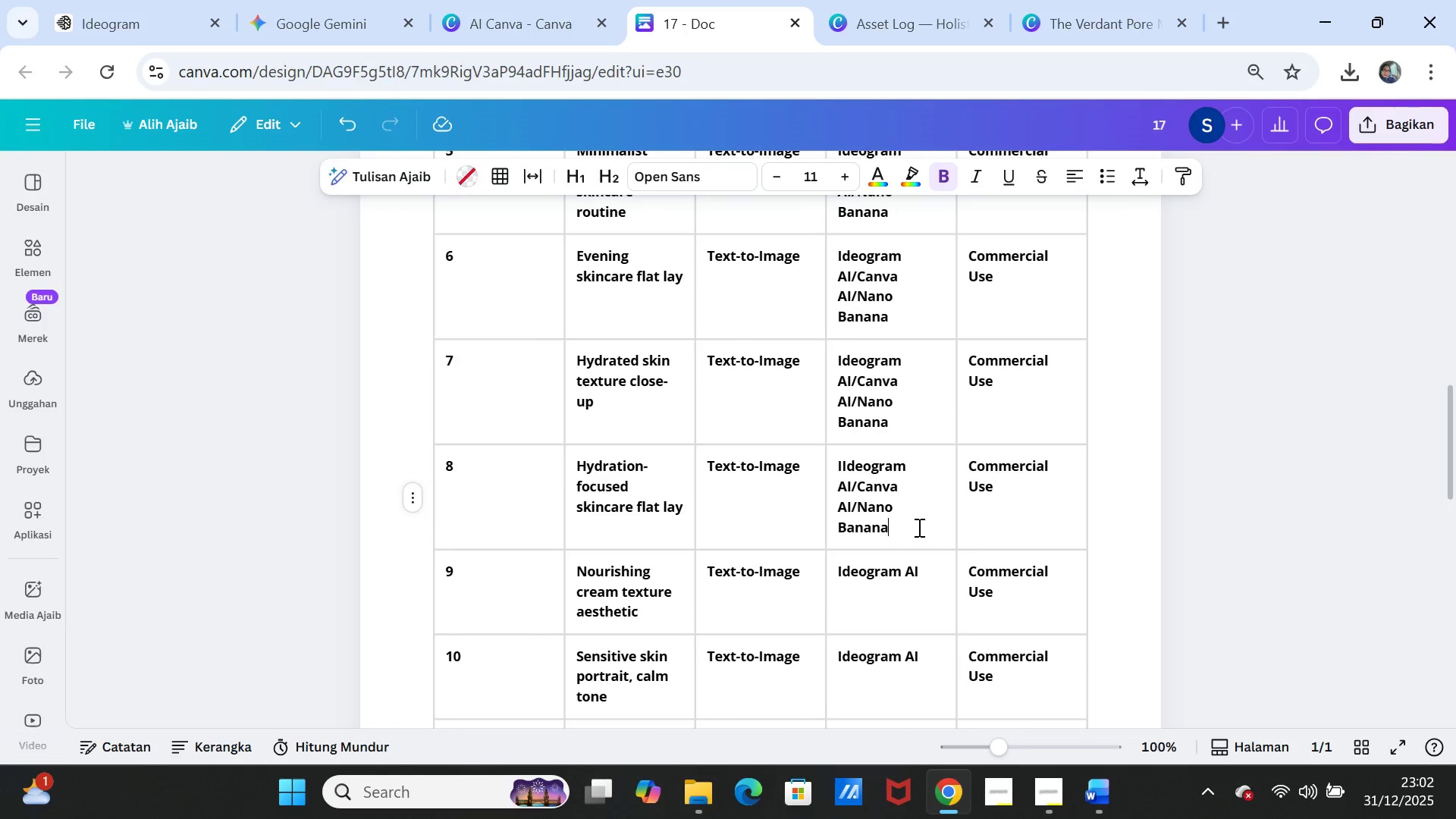 
scroll: coordinate [918, 527], scroll_direction: down, amount: 1.0
 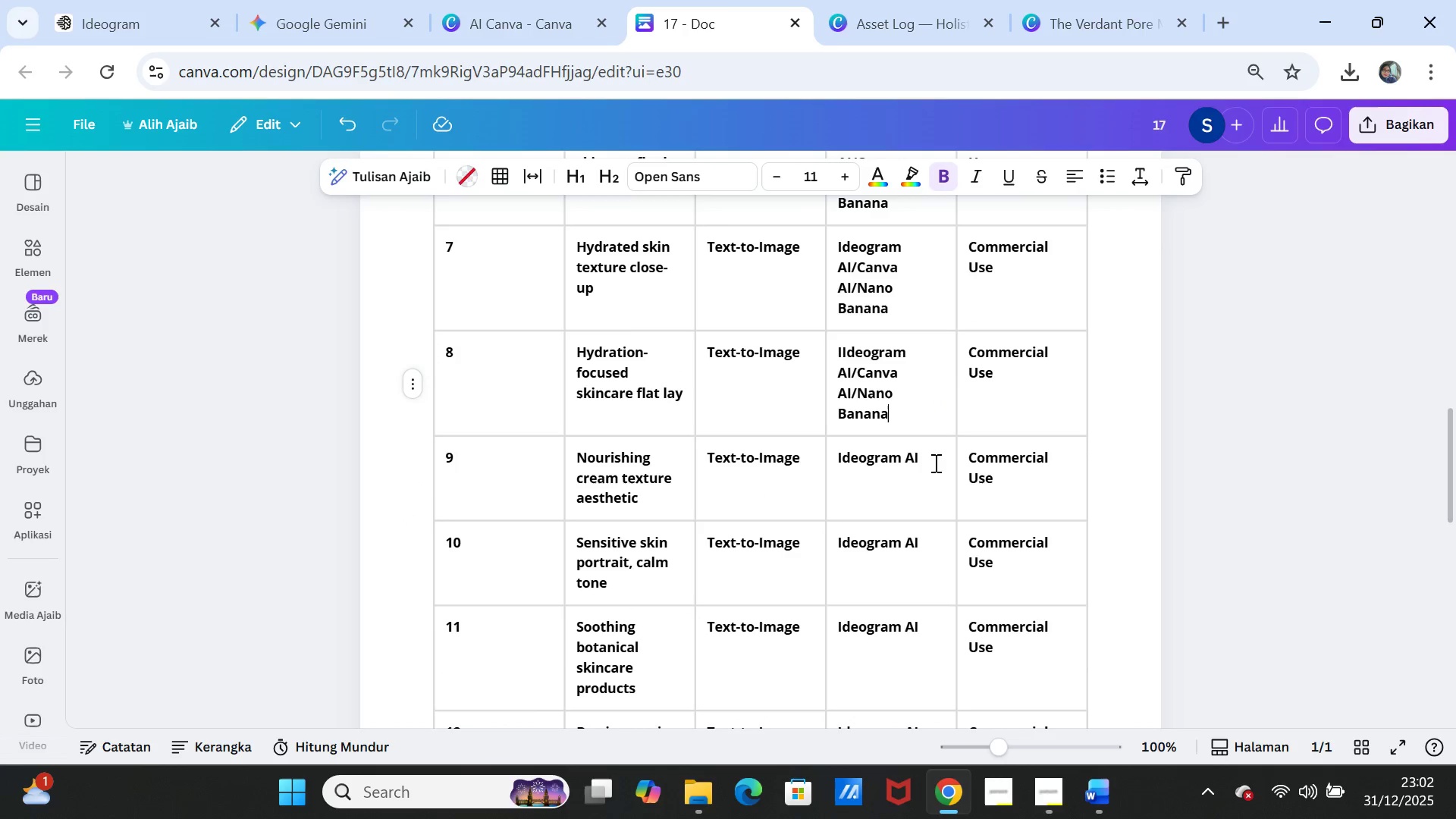 
left_click_drag(start_coordinate=[935, 462], to_coordinate=[839, 460])
 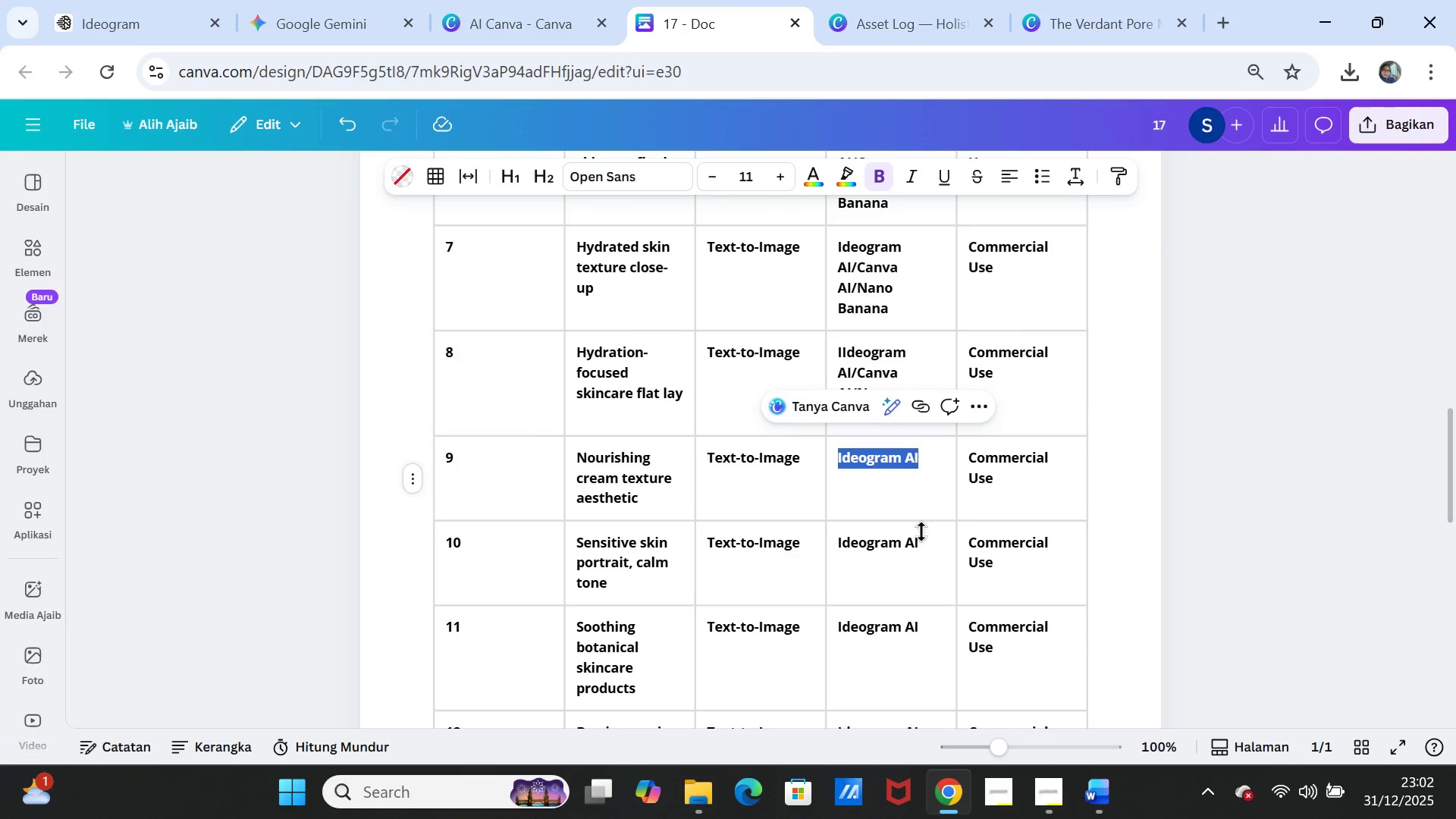 
key(Control+ControlLeft)
 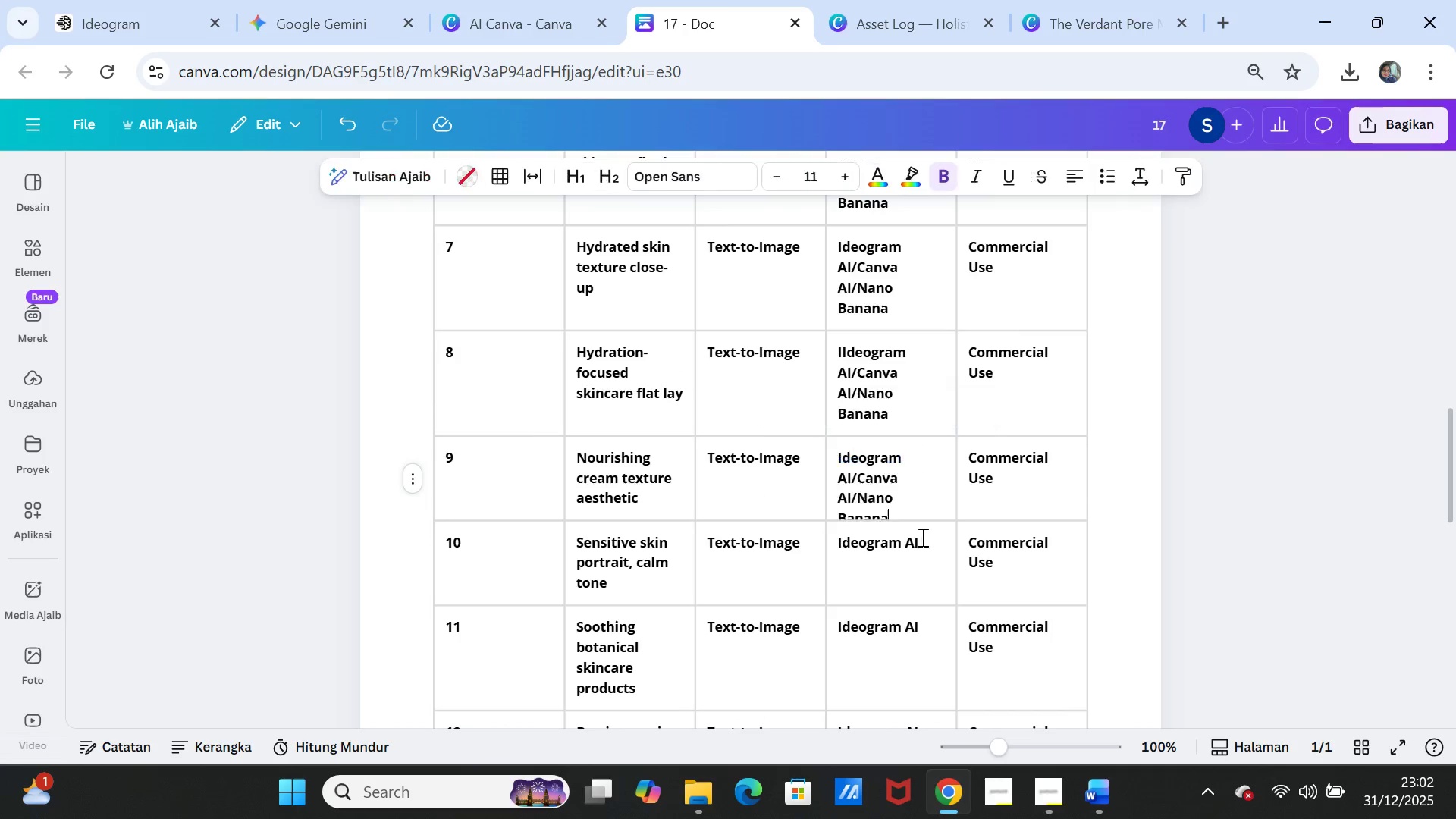 
key(Control+V)
 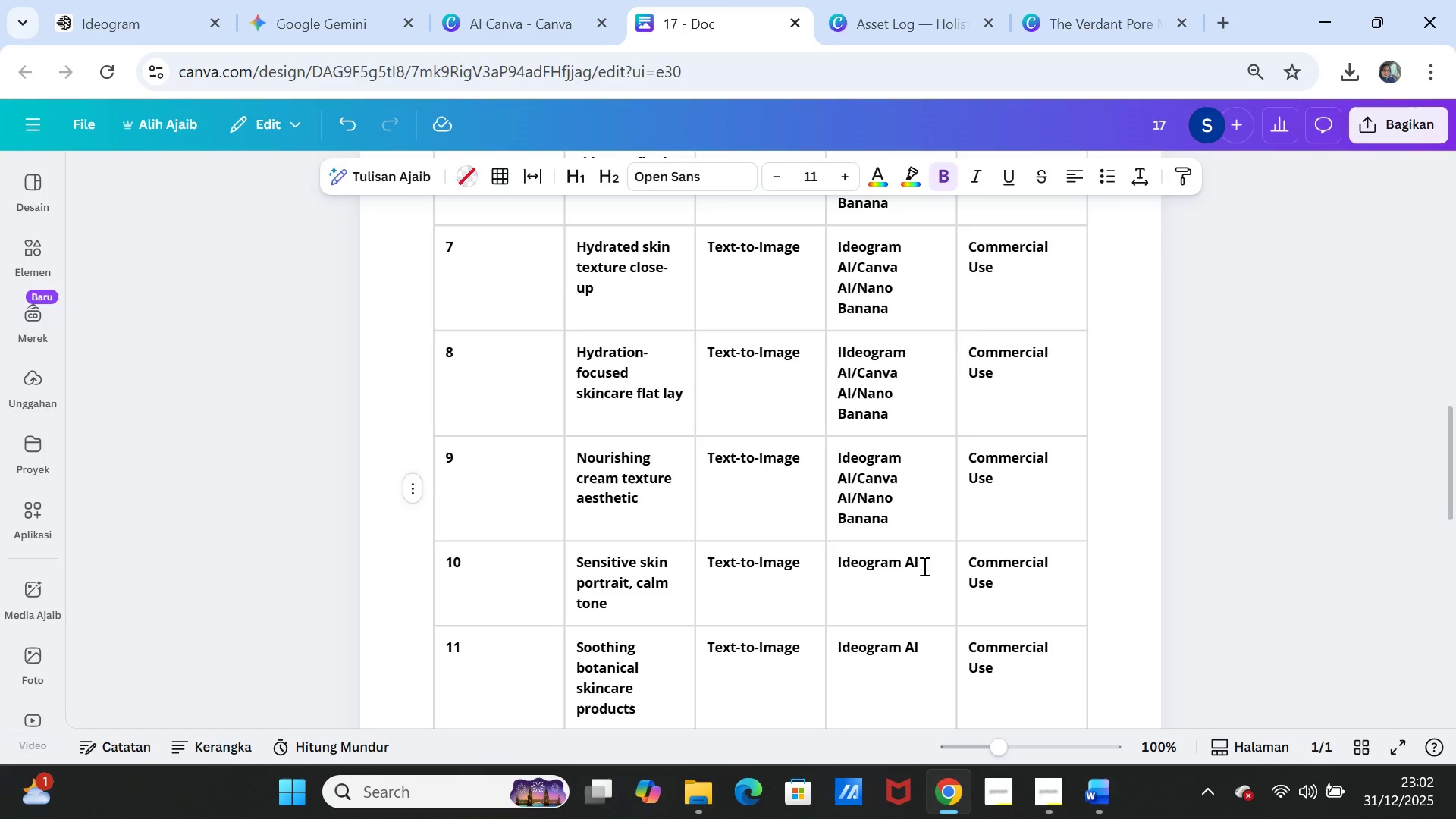 
left_click_drag(start_coordinate=[923, 566], to_coordinate=[838, 555])
 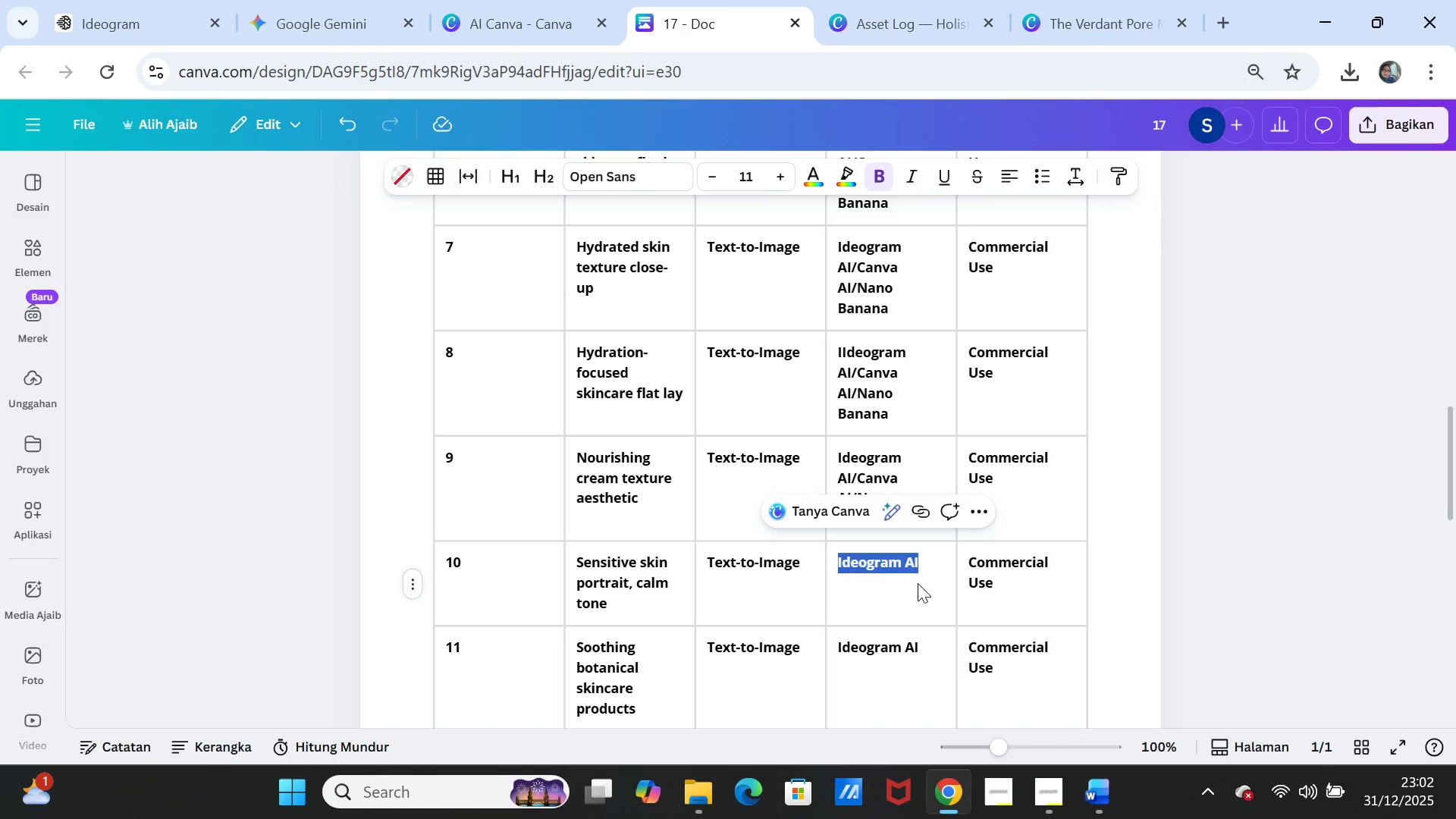 
key(Control+ControlLeft)
 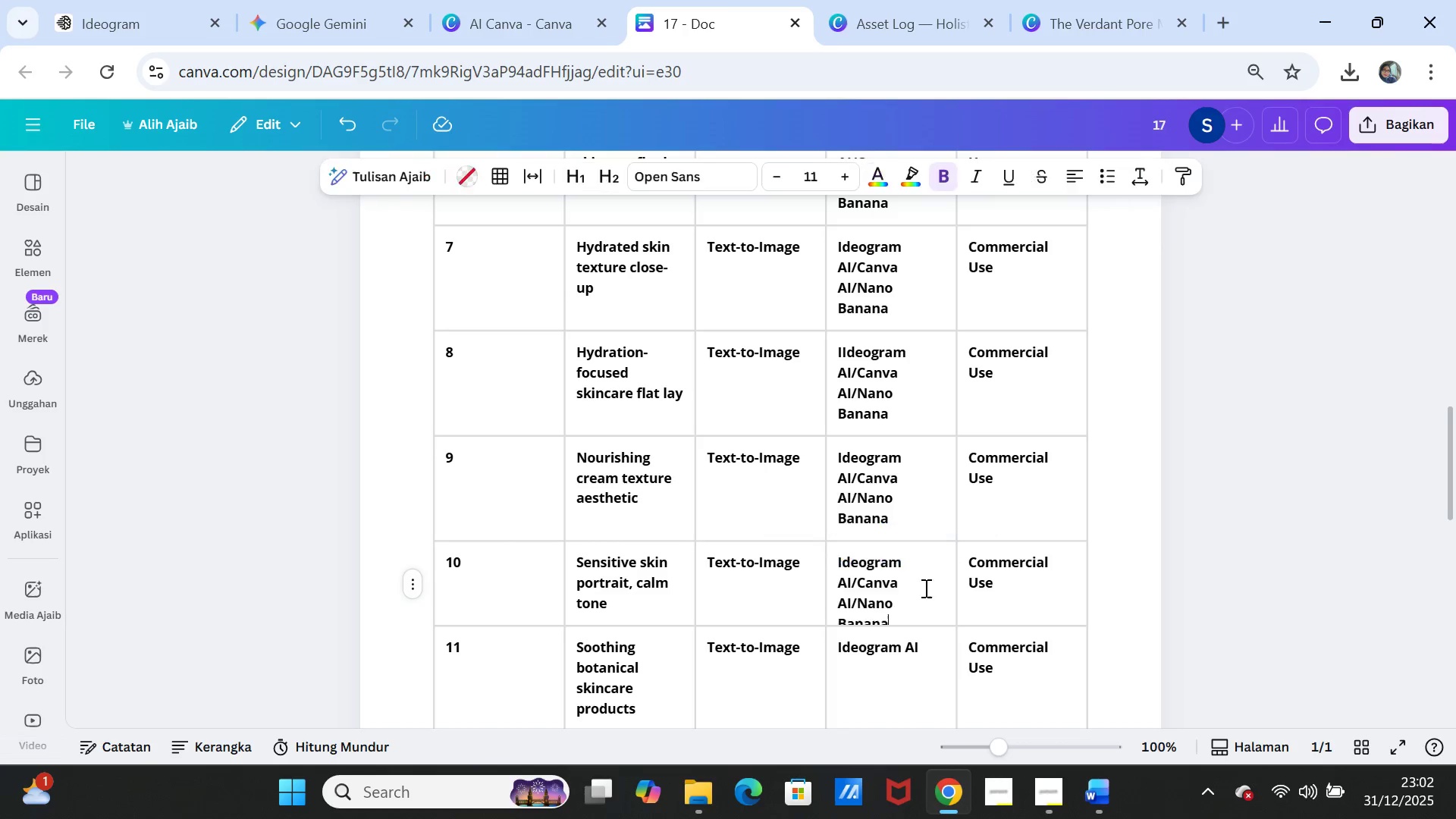 
key(Control+V)
 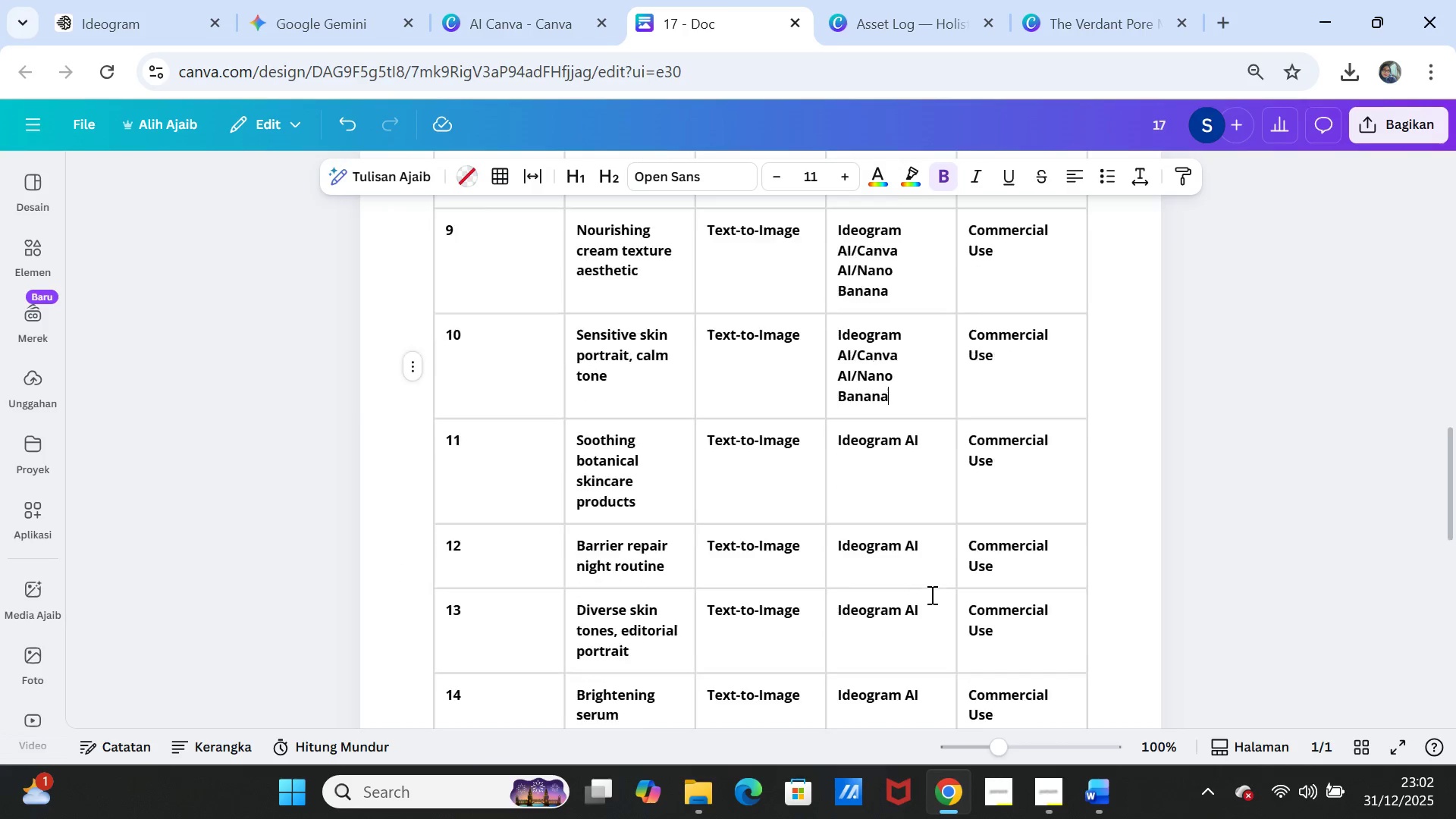 
scroll: coordinate [930, 595], scroll_direction: down, amount: 2.0
 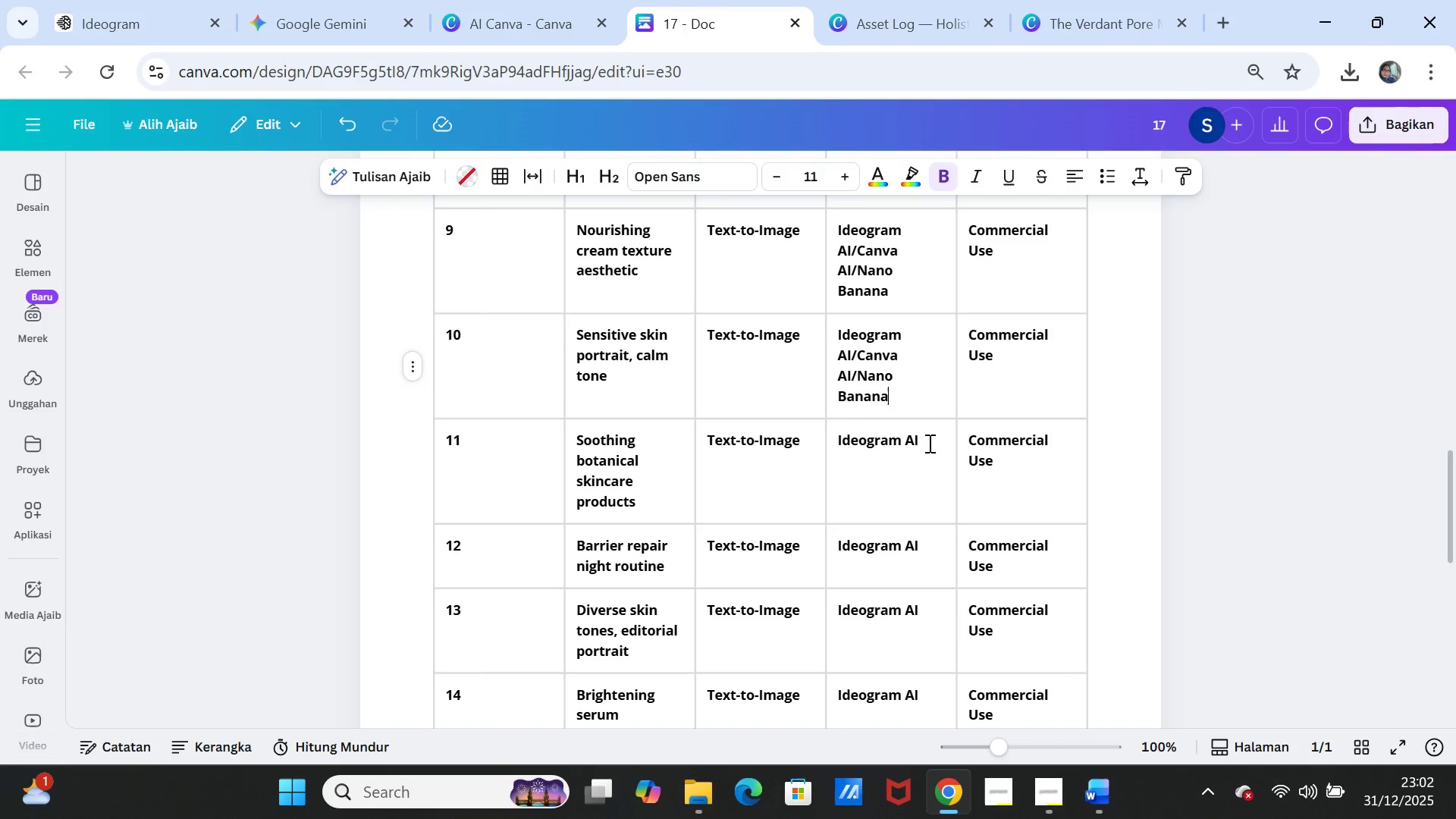 
left_click_drag(start_coordinate=[928, 438], to_coordinate=[821, 437])
 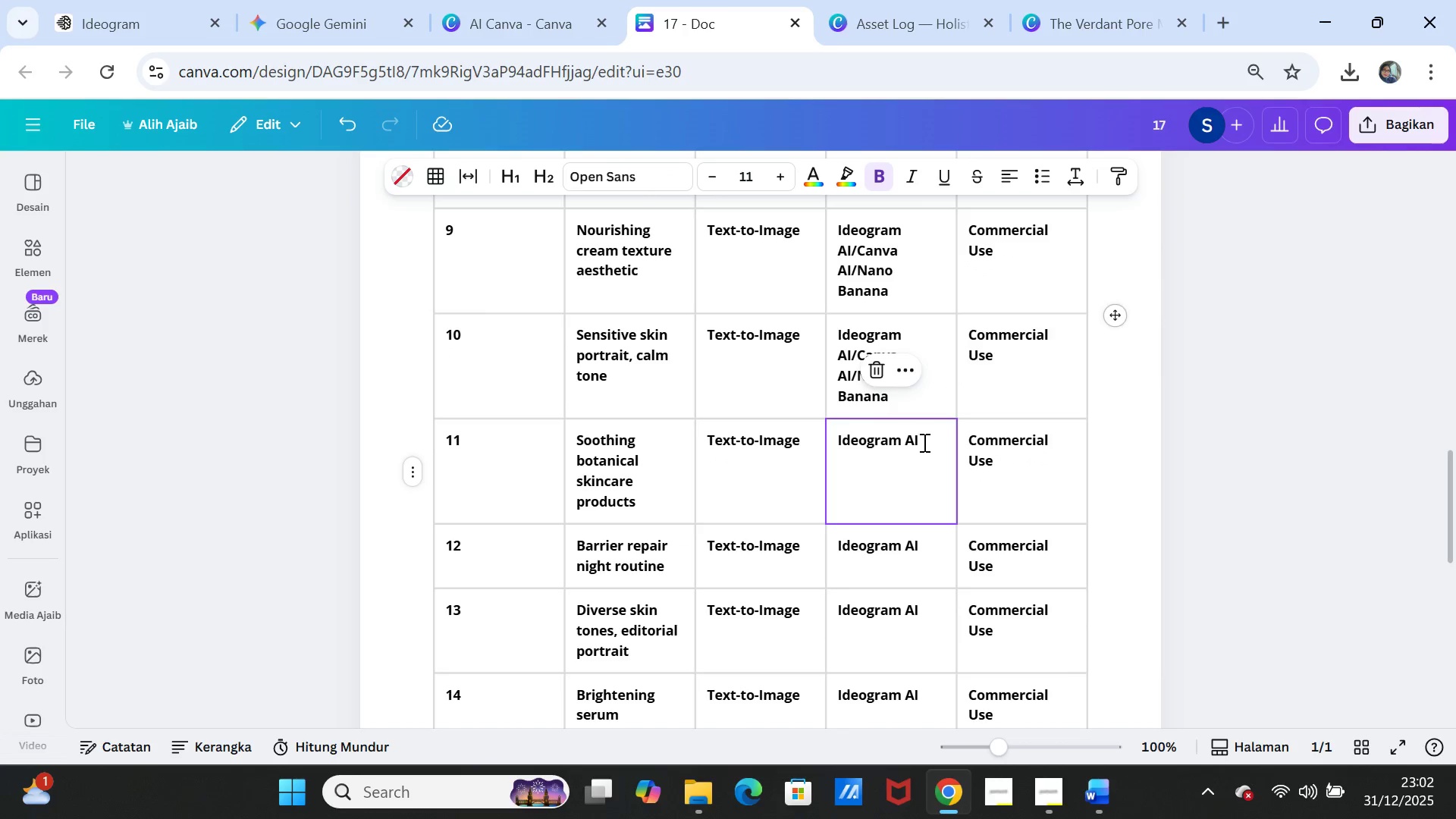 
left_click_drag(start_coordinate=[923, 442], to_coordinate=[838, 435])
 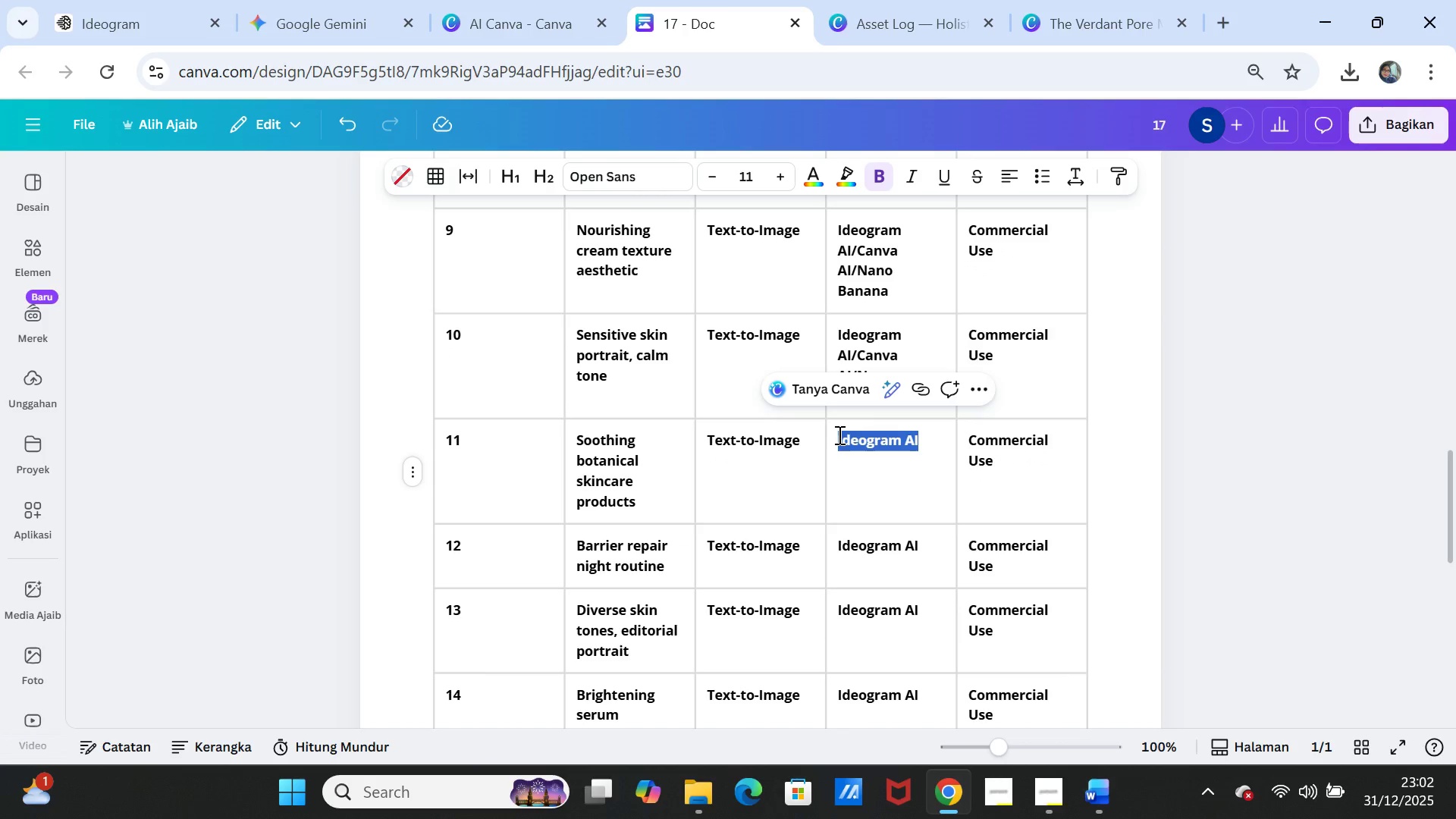 
key(Control+V)
 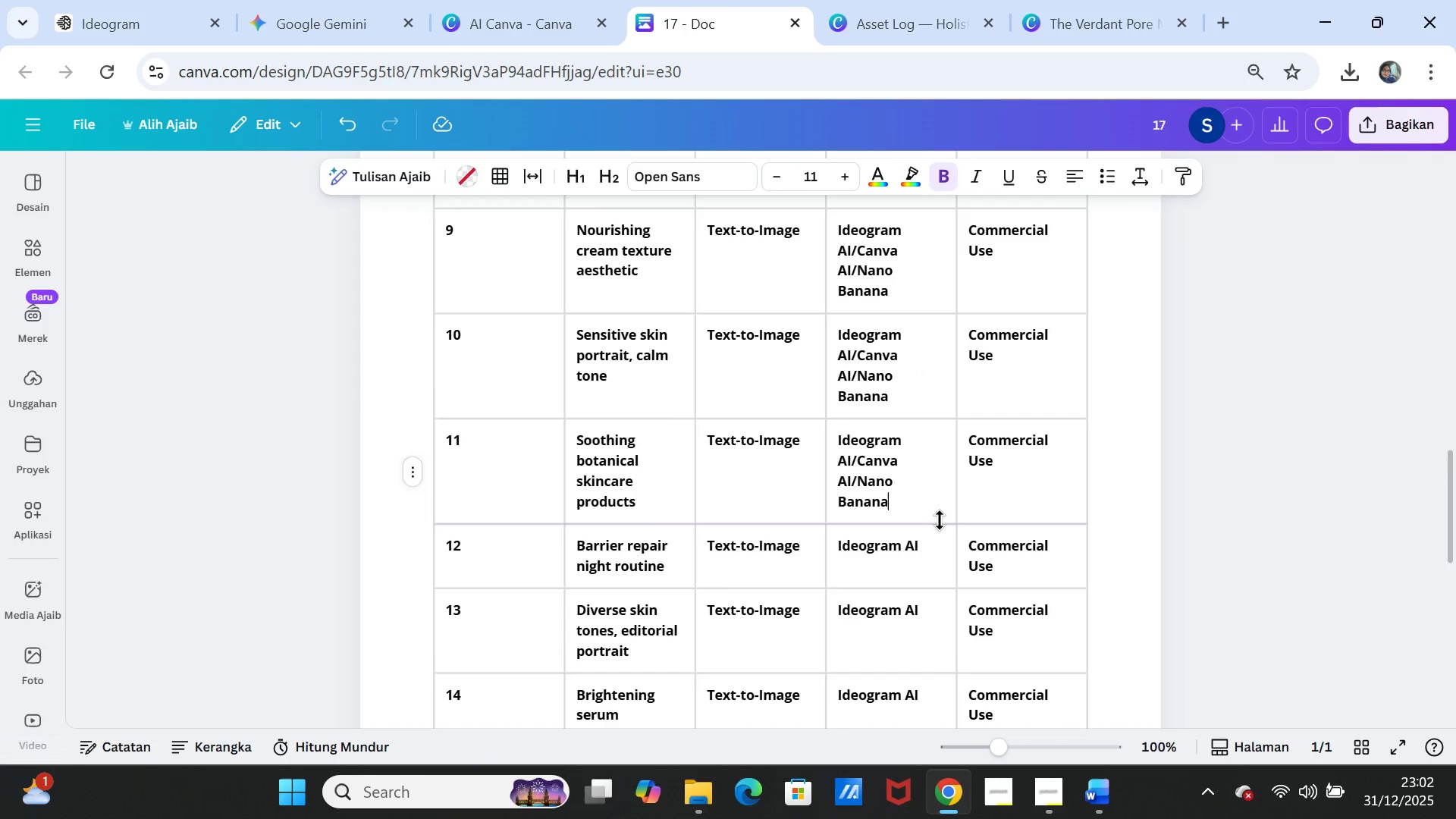 
scroll: coordinate [940, 518], scroll_direction: down, amount: 1.0
 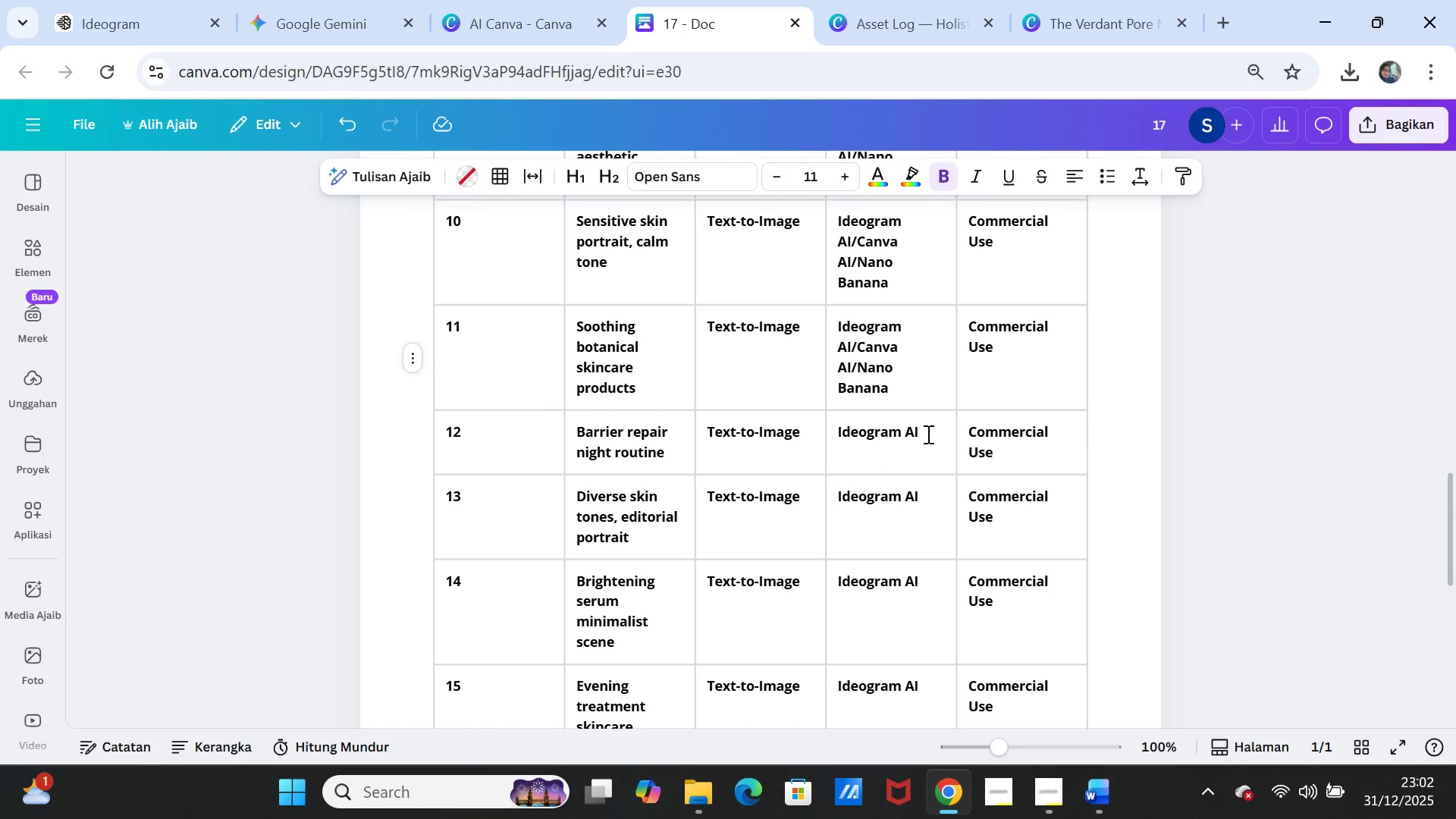 
left_click_drag(start_coordinate=[927, 434], to_coordinate=[833, 429])
 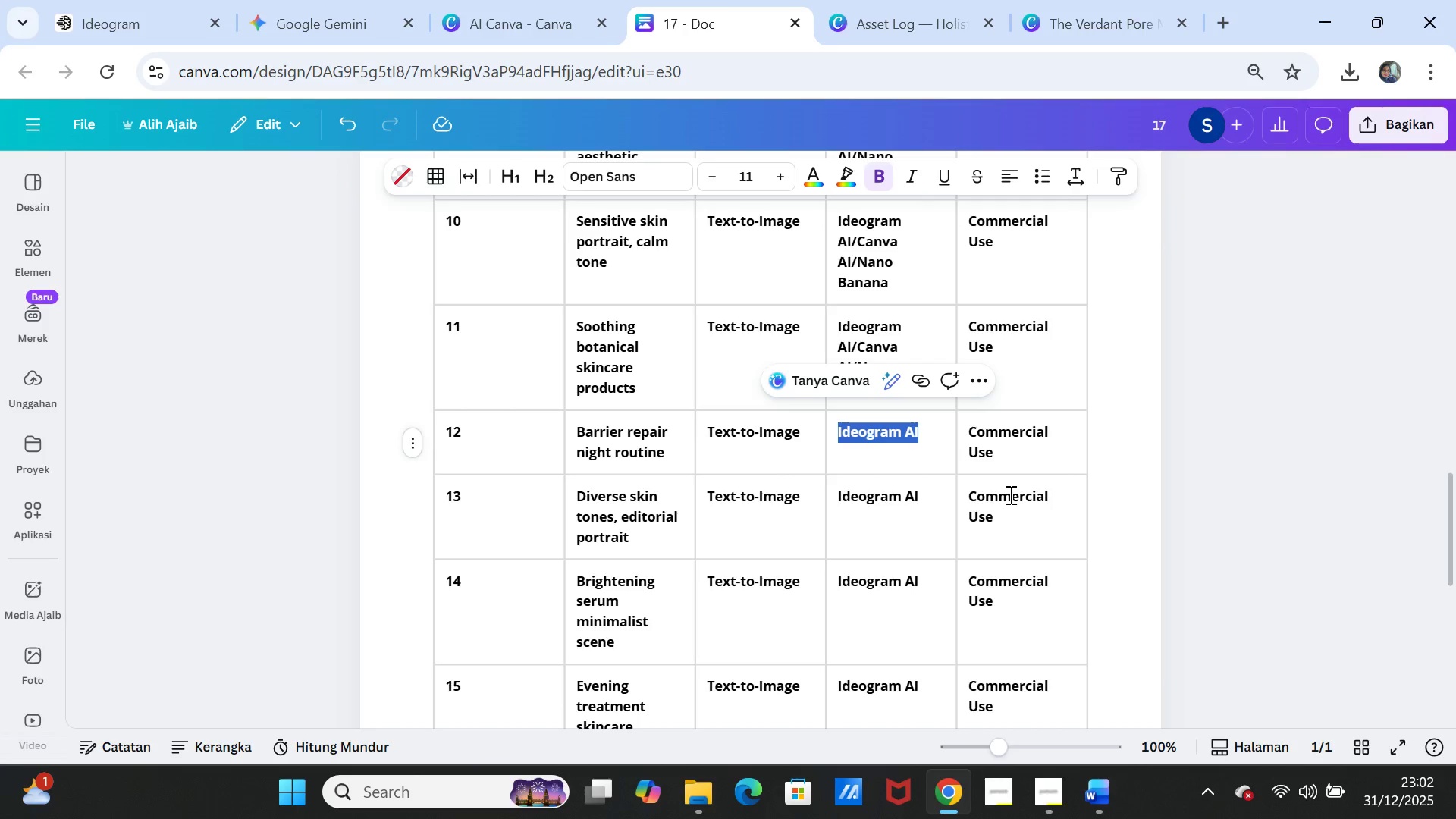 
key(Control+ControlLeft)
 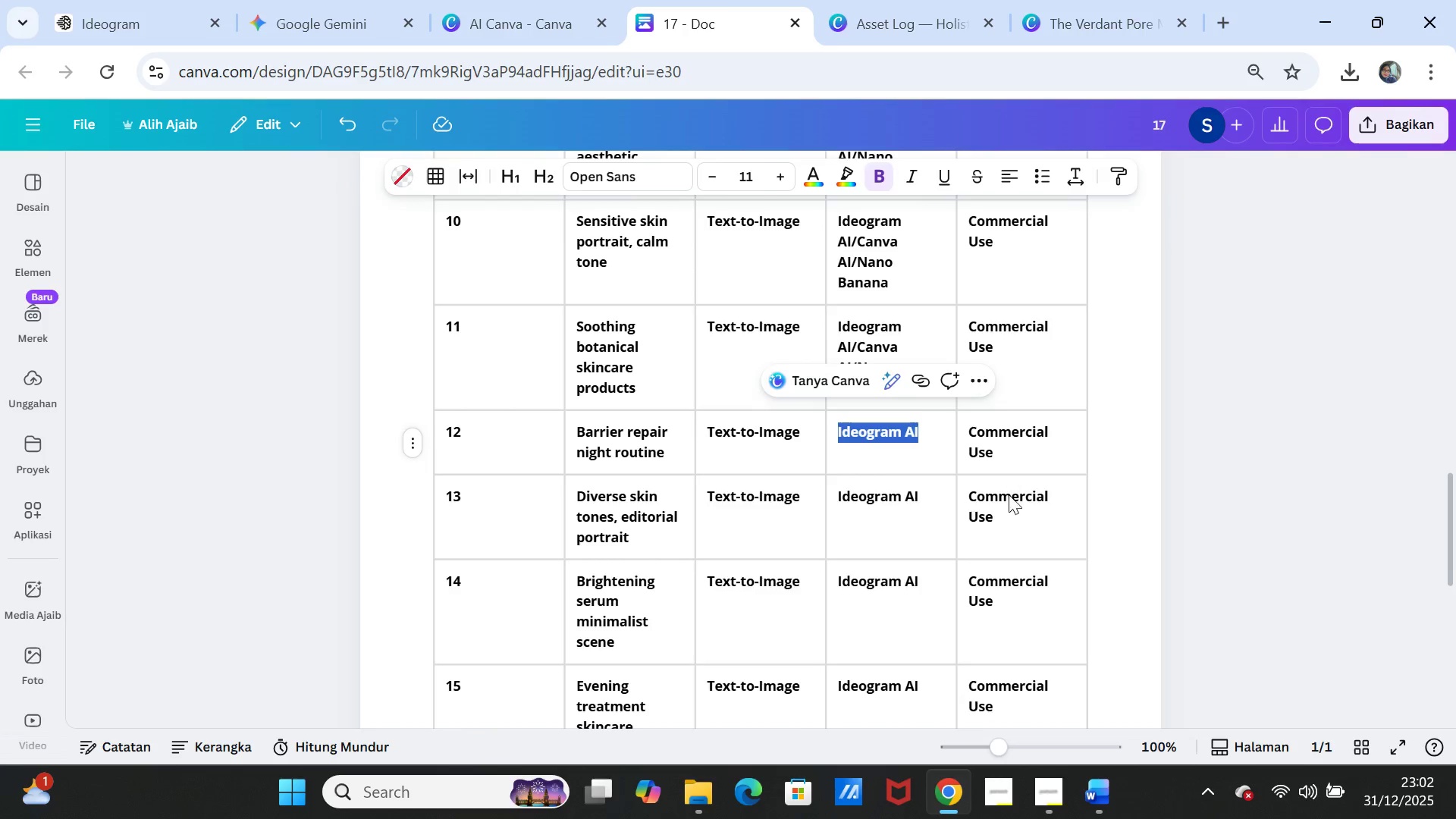 
key(Control+V)
 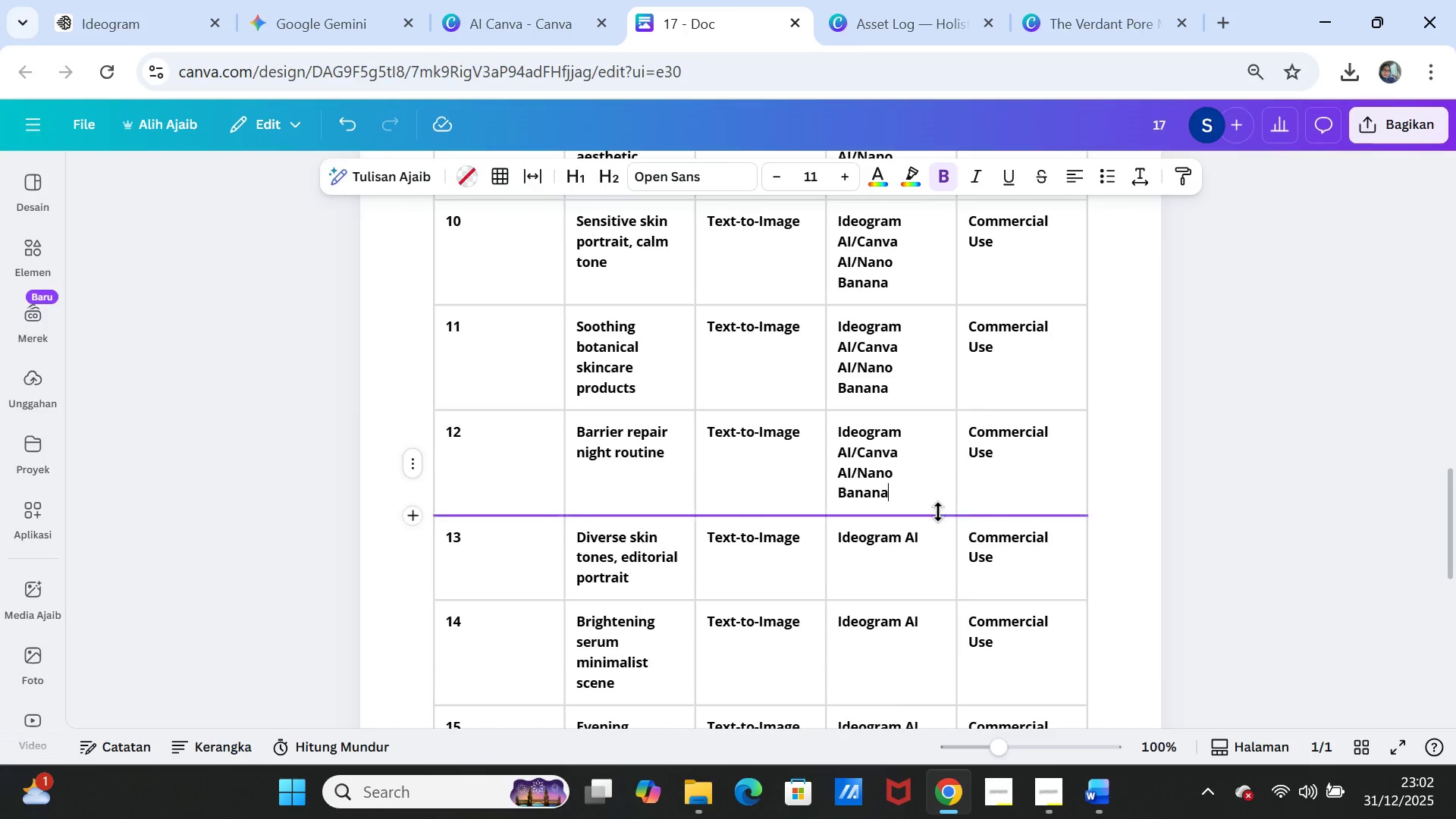 
scroll: coordinate [938, 513], scroll_direction: down, amount: 2.0
 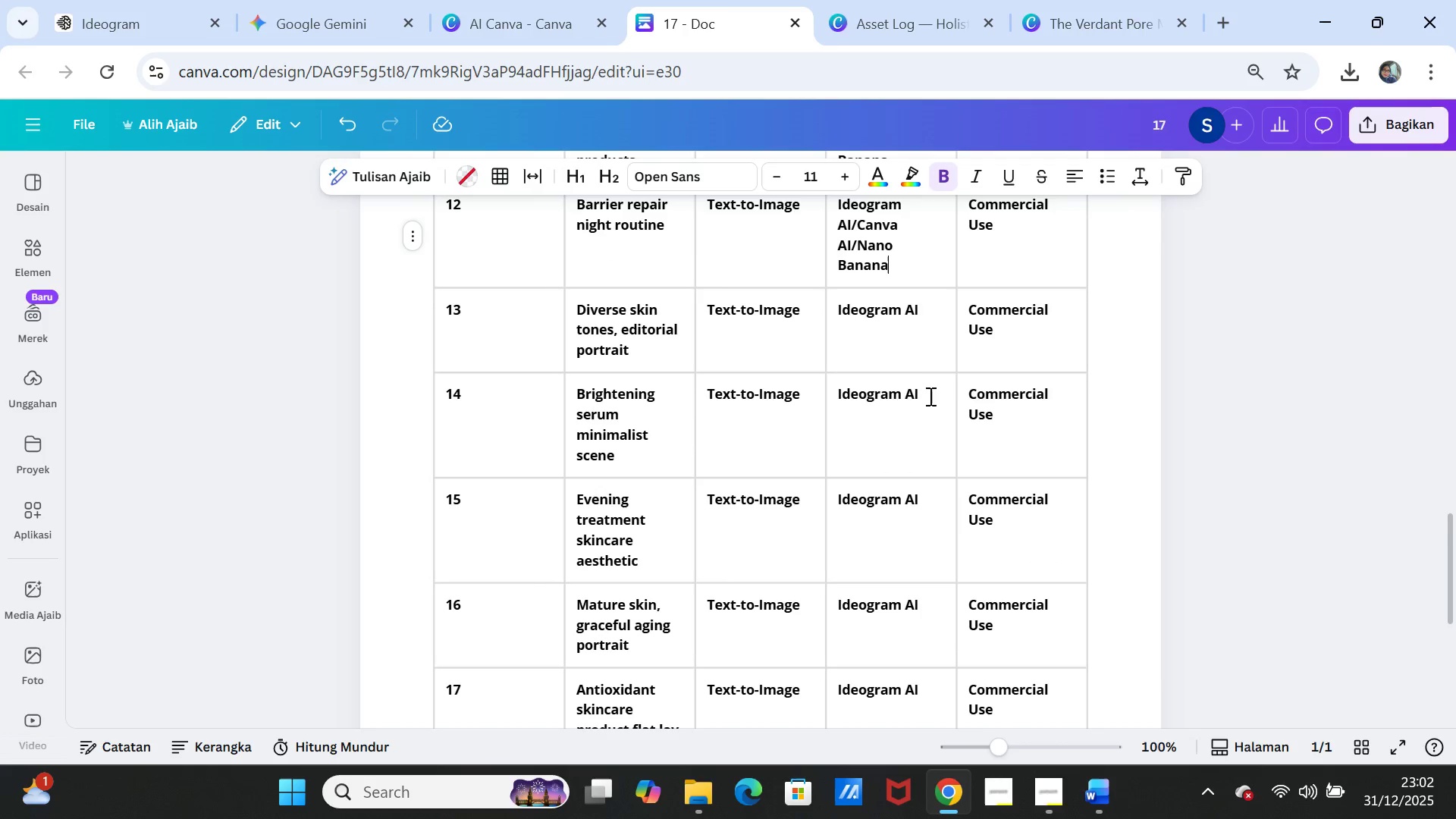 
left_click_drag(start_coordinate=[929, 395], to_coordinate=[837, 391])
 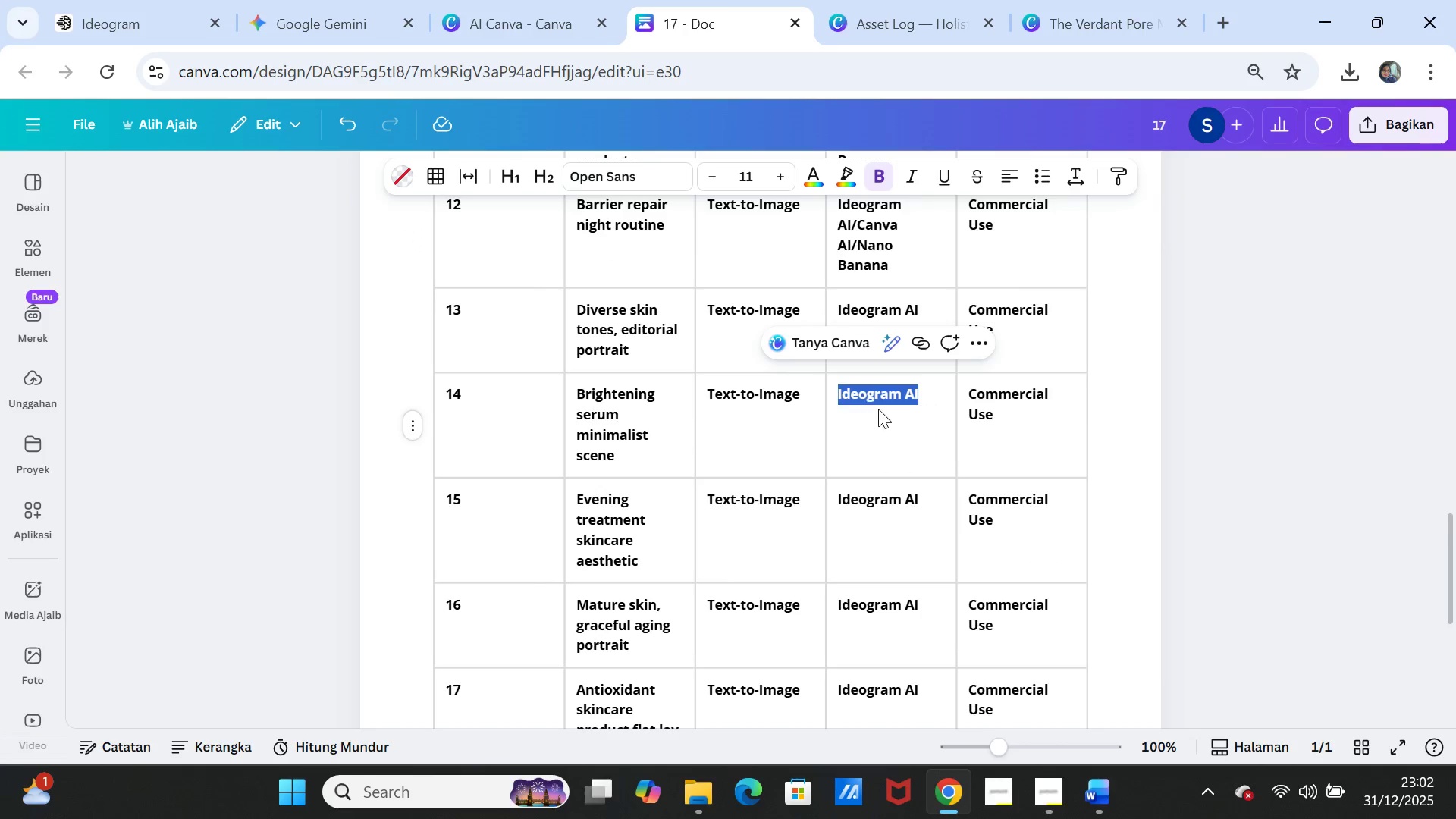 
key(Control+ControlLeft)
 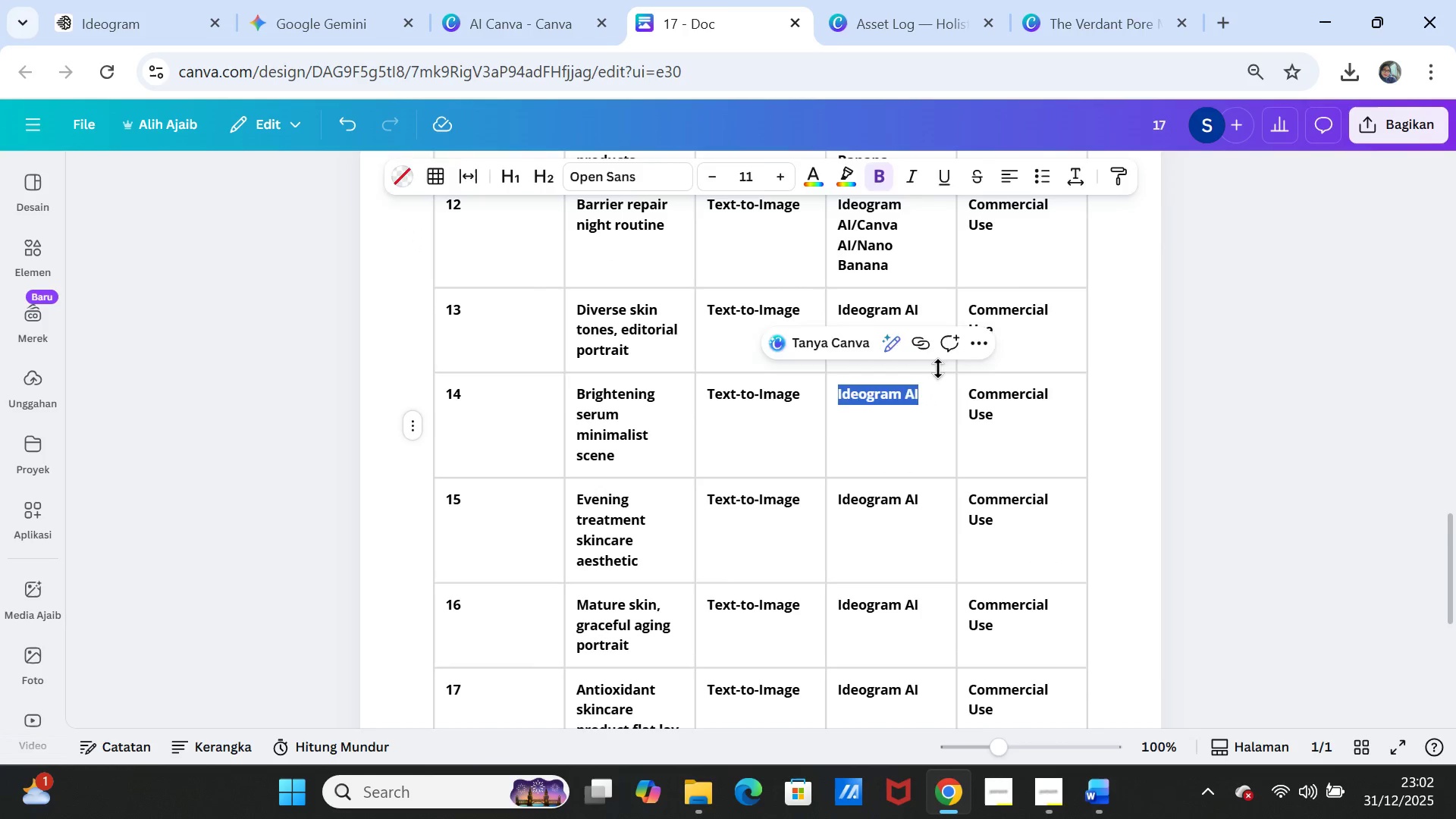 
key(Control+V)
 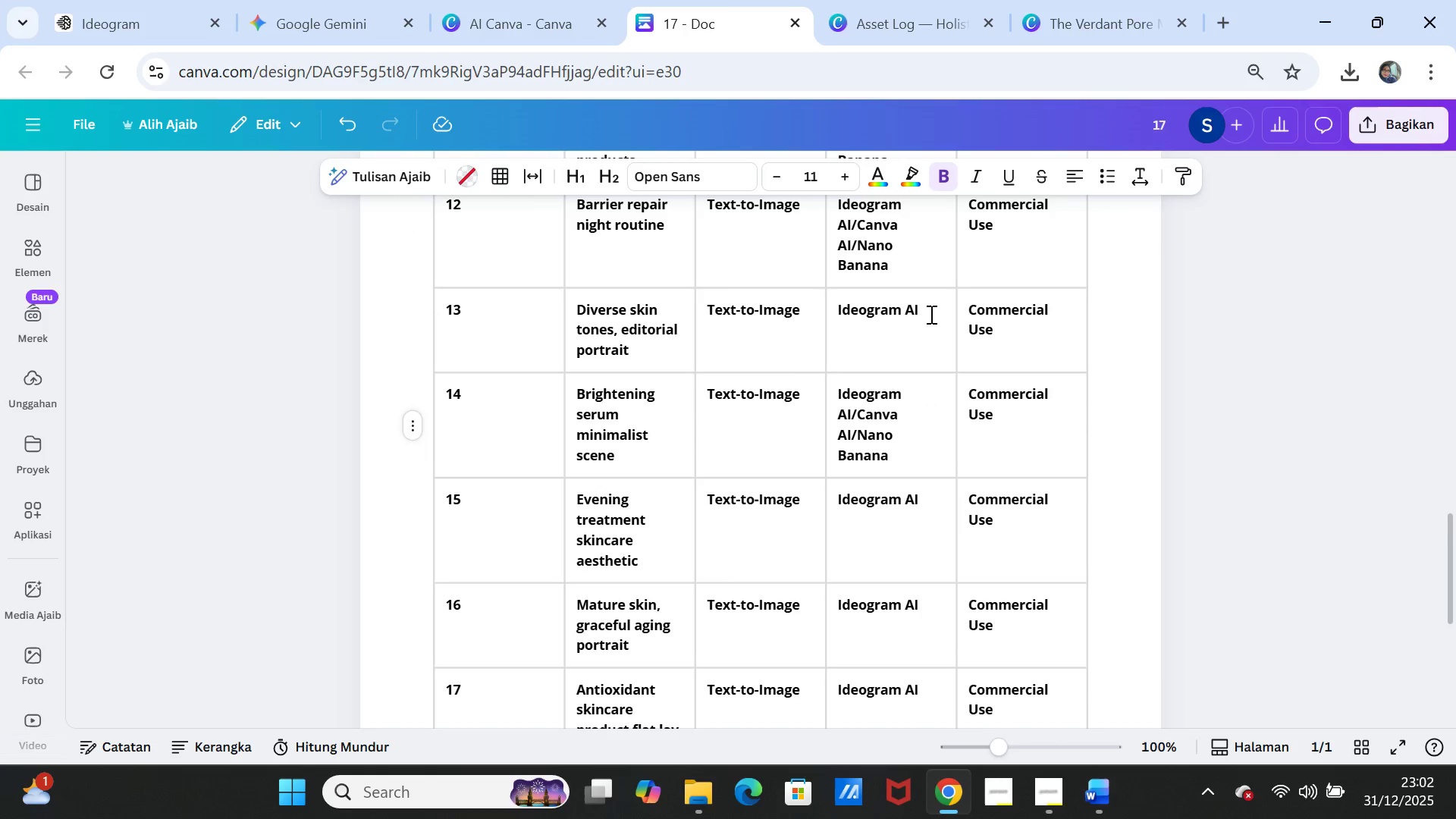 
left_click_drag(start_coordinate=[930, 314], to_coordinate=[837, 311])
 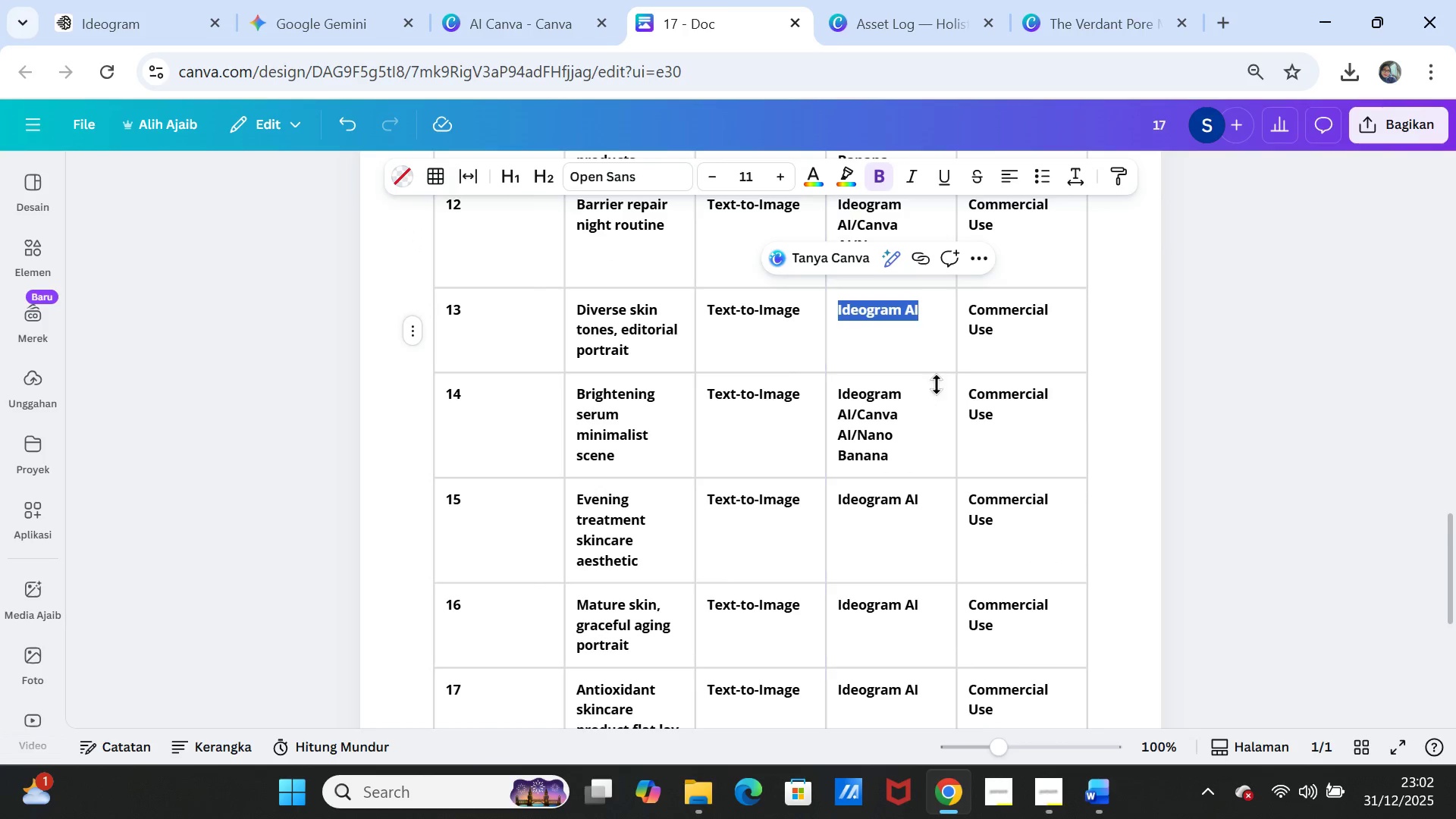 
key(Control+ControlLeft)
 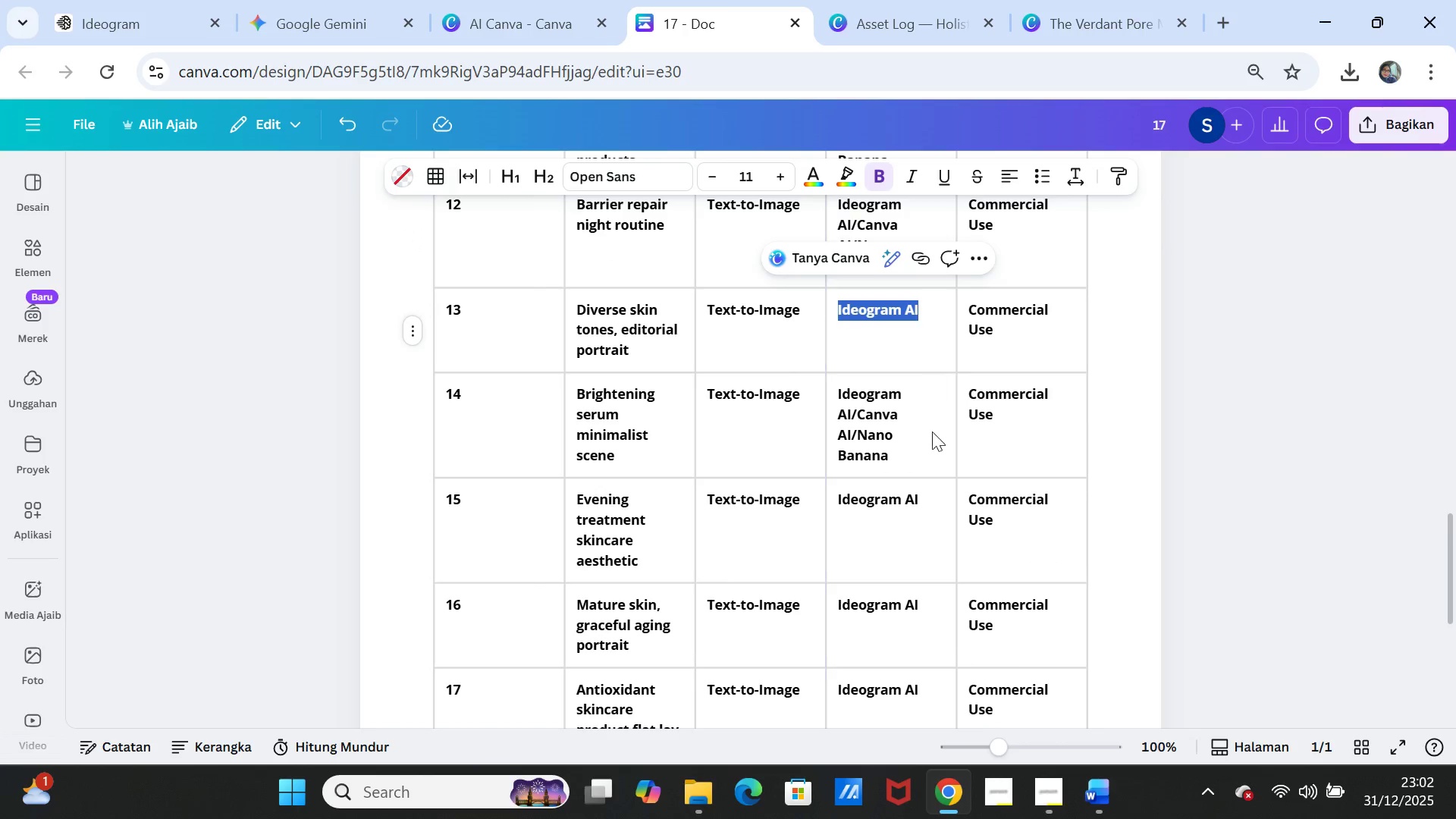 
key(Control+V)
 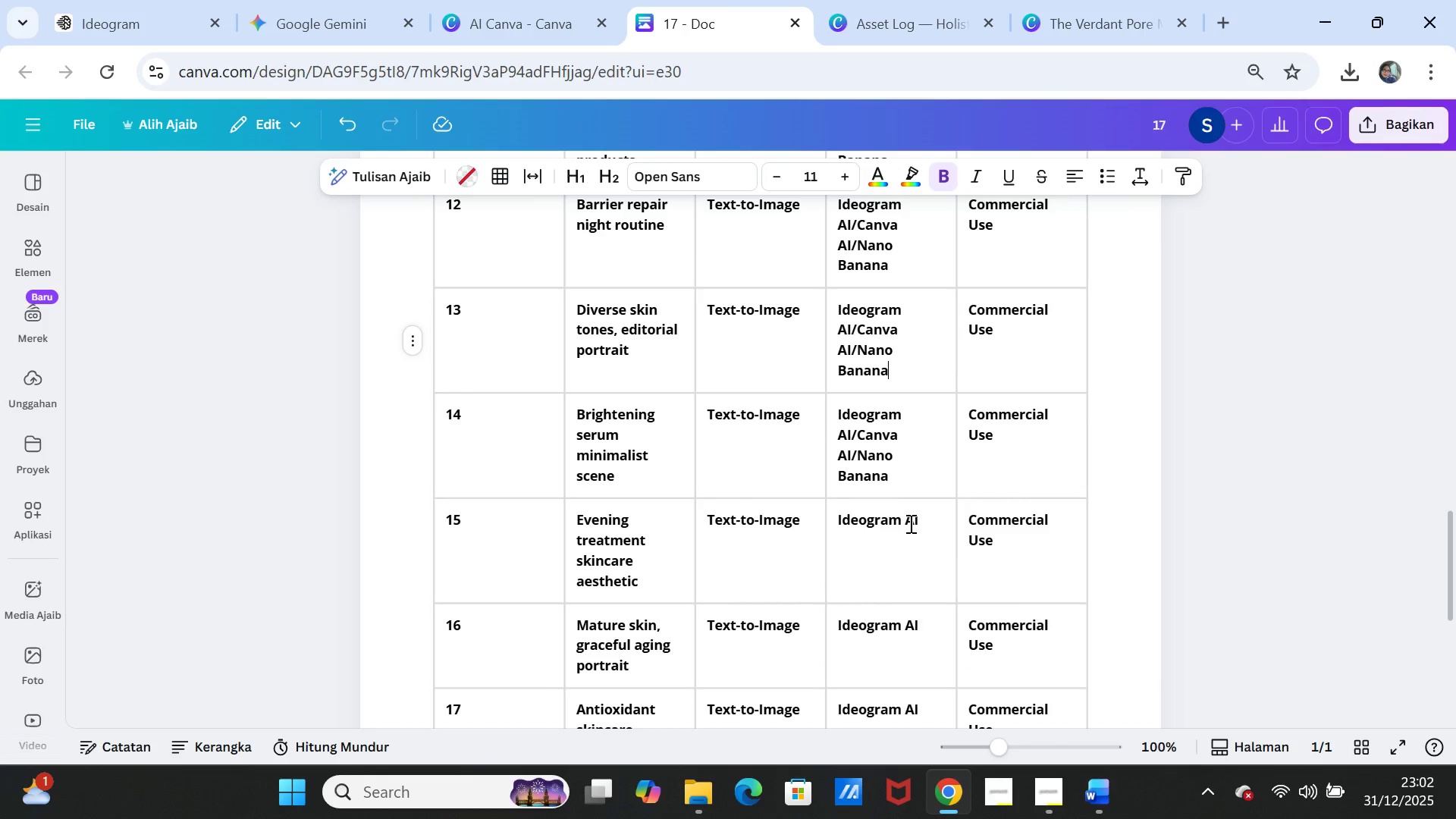 
scroll: coordinate [911, 524], scroll_direction: down, amount: 1.0
 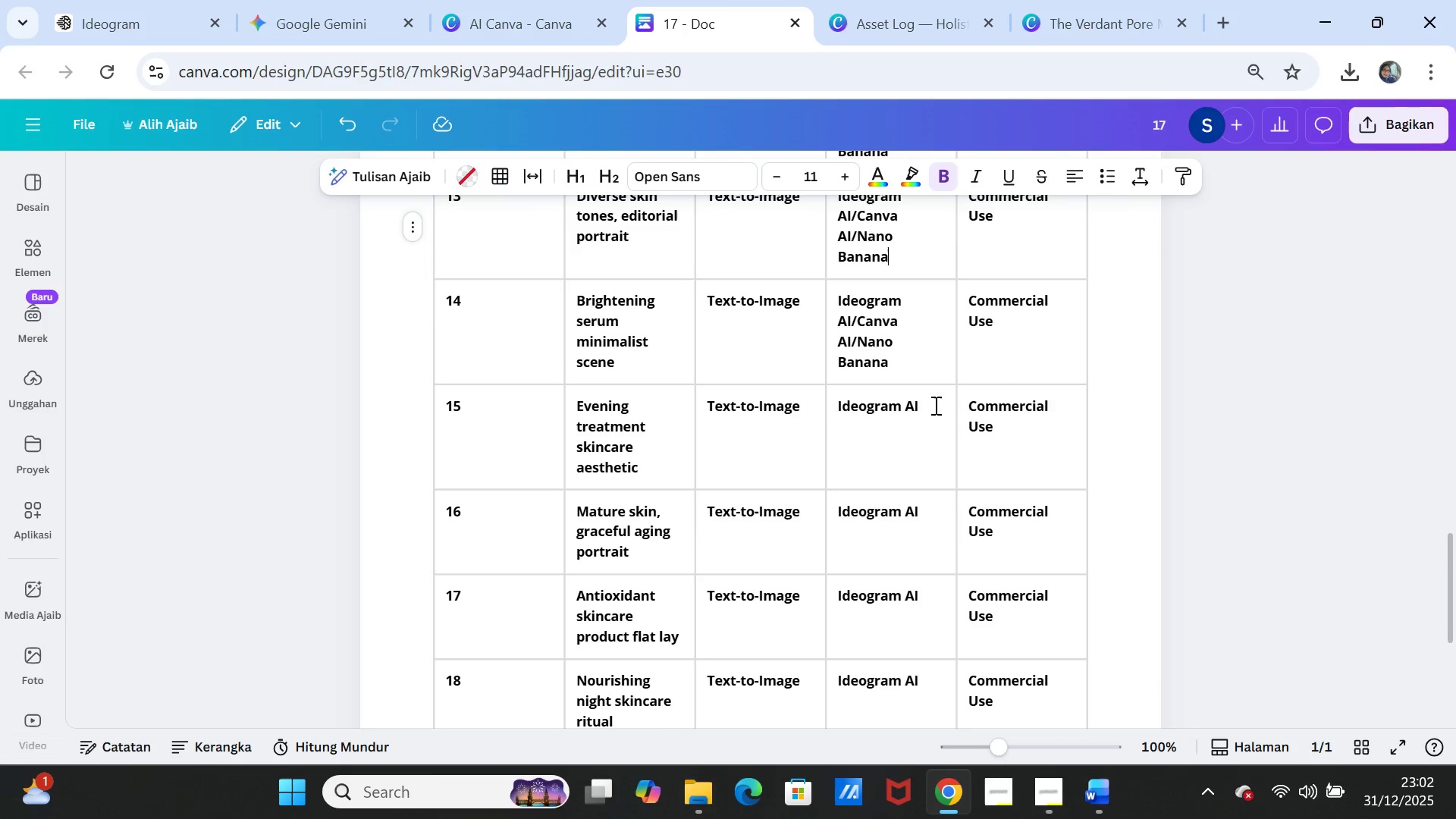 
left_click_drag(start_coordinate=[934, 405], to_coordinate=[837, 406])
 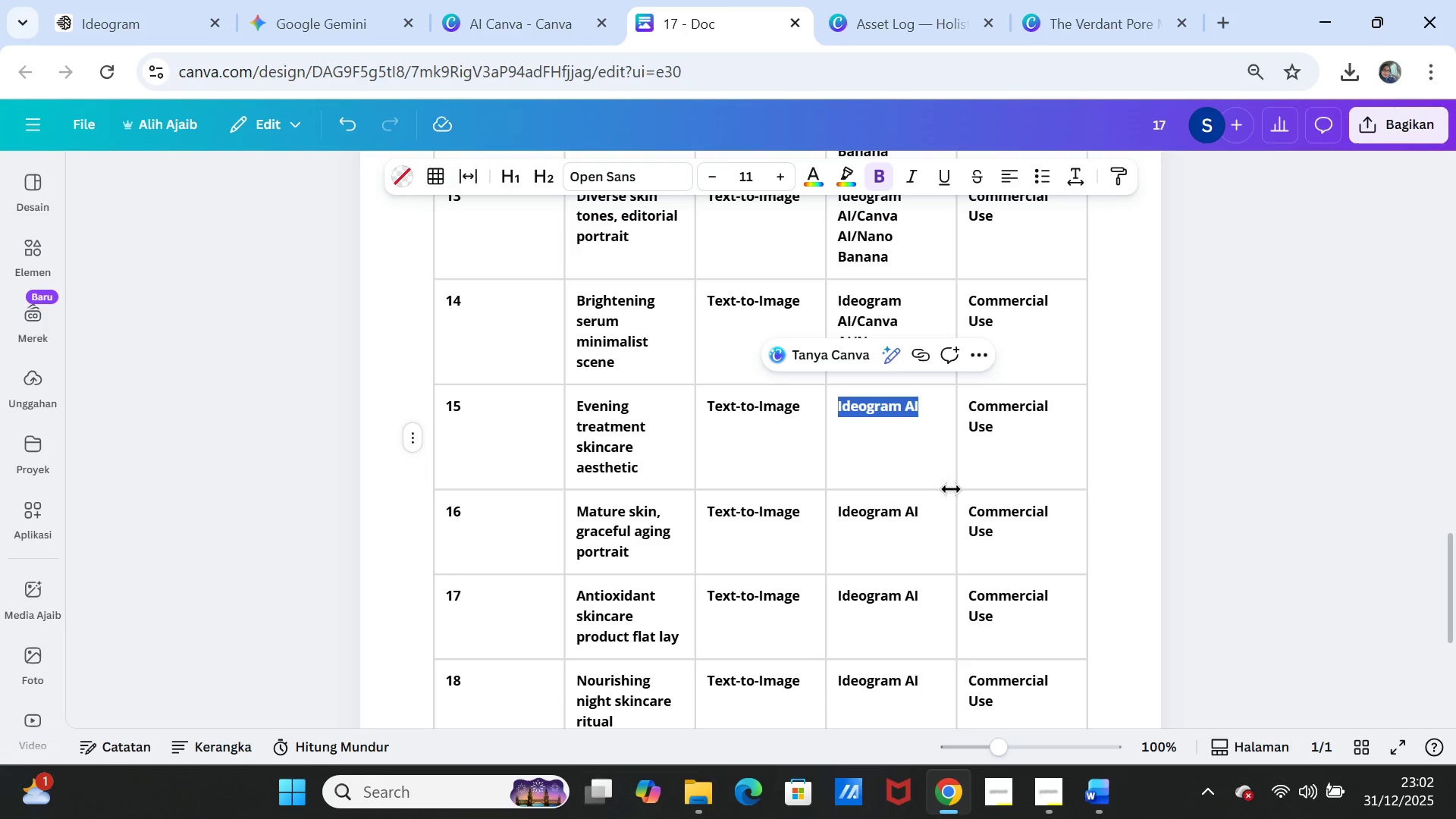 
key(Control+V)
 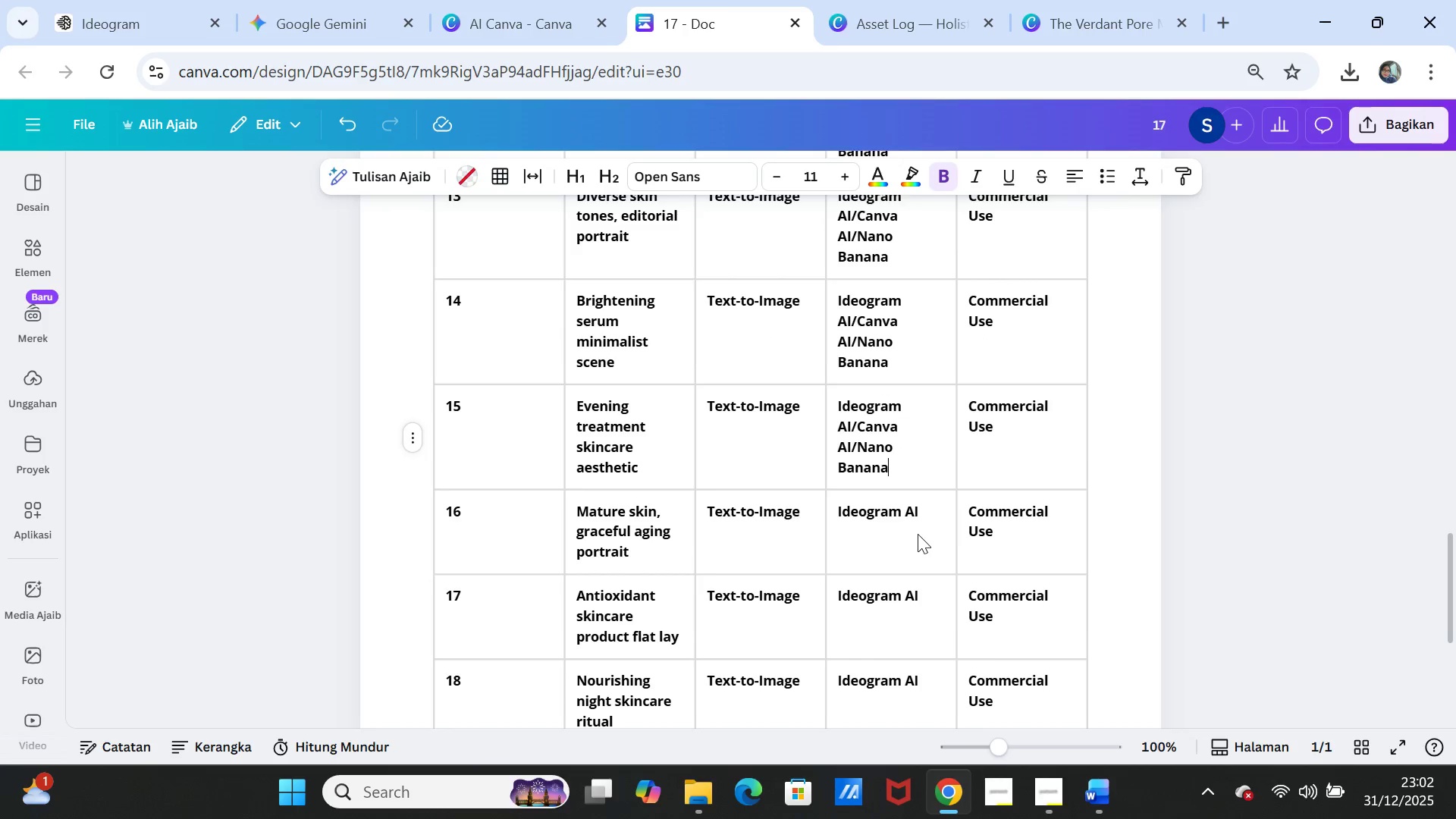 
scroll: coordinate [918, 534], scroll_direction: down, amount: 1.0
 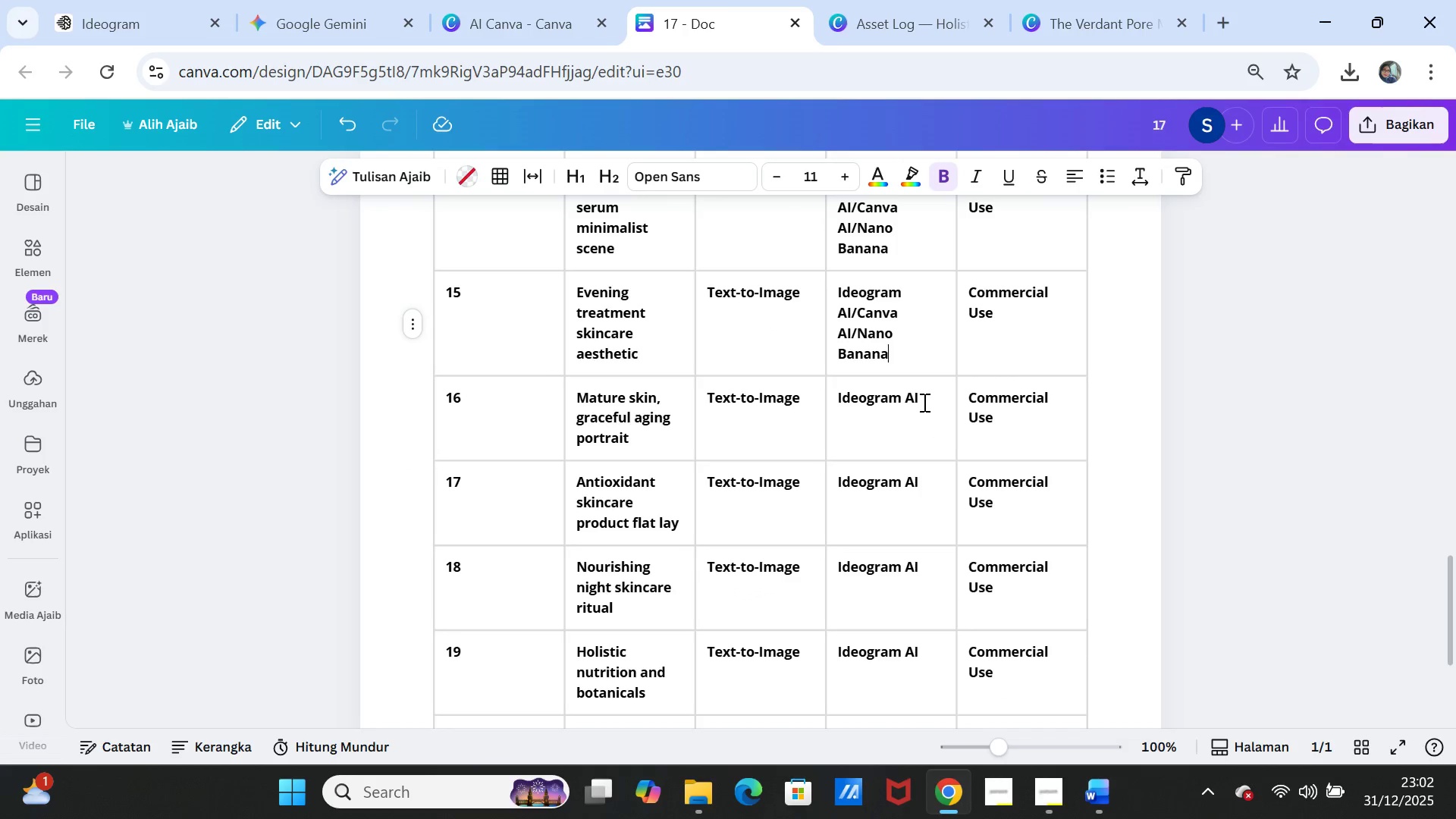 
left_click_drag(start_coordinate=[923, 402], to_coordinate=[836, 400])
 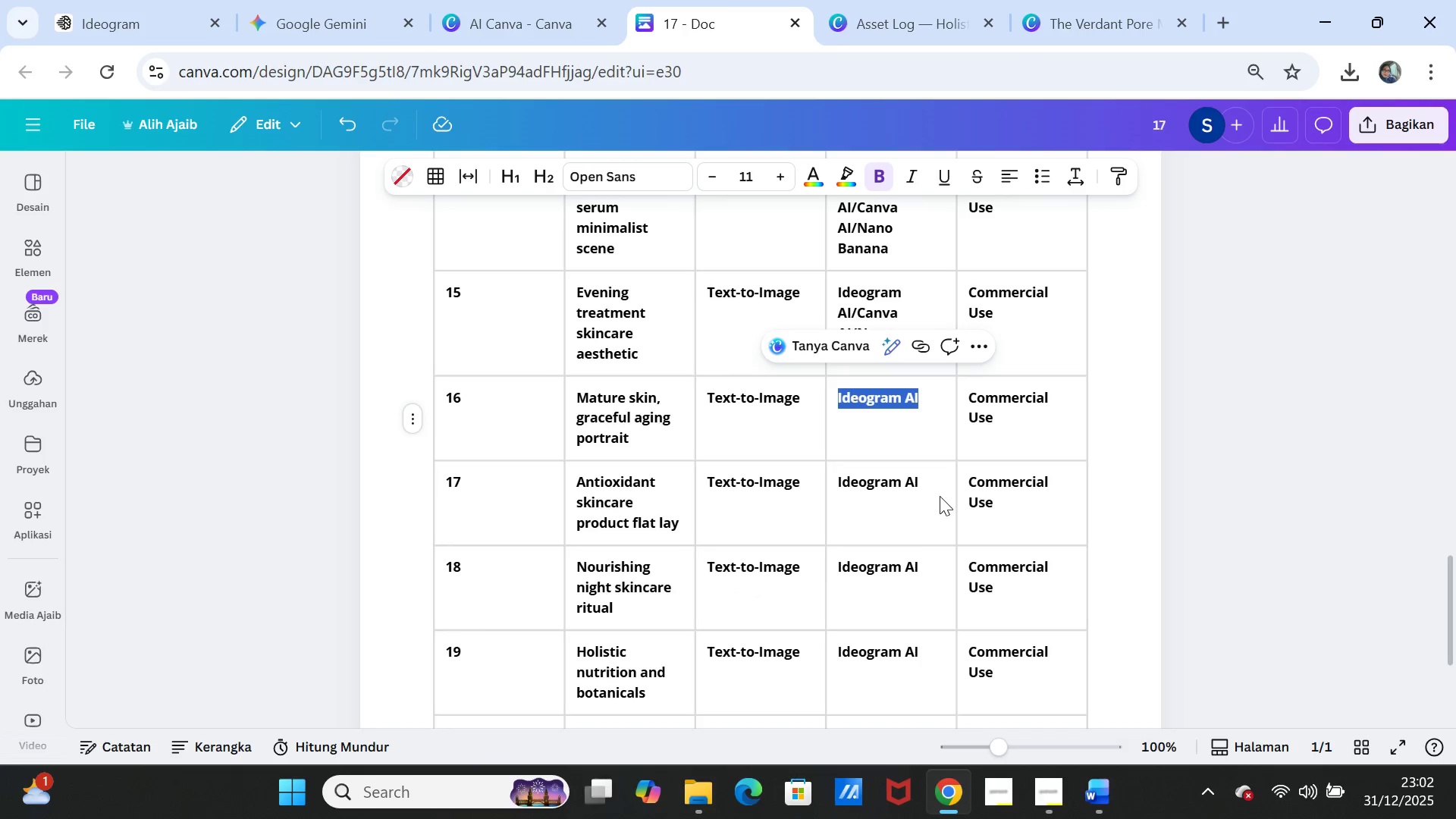 
key(Control+ControlLeft)
 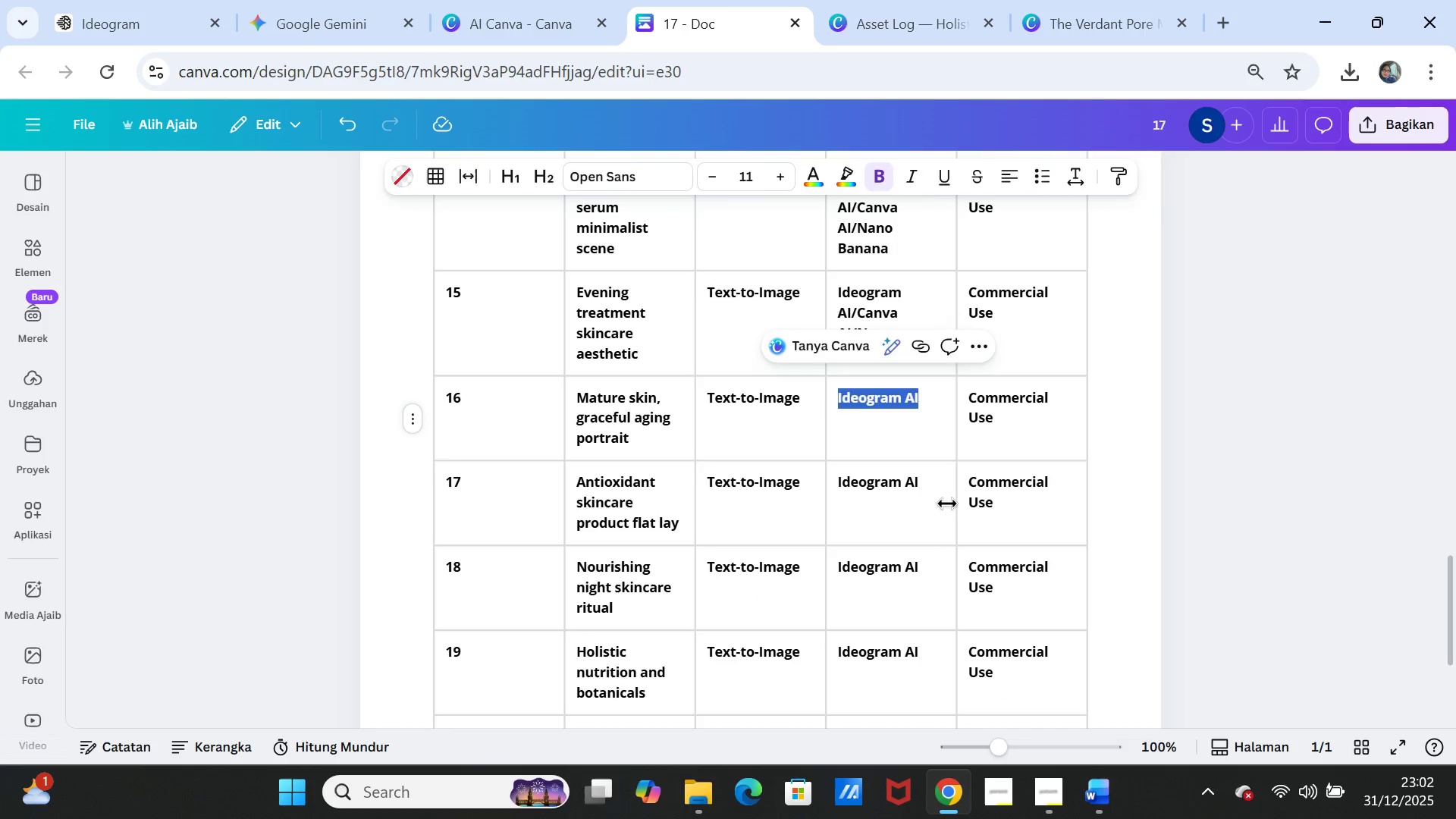 
key(Control+V)
 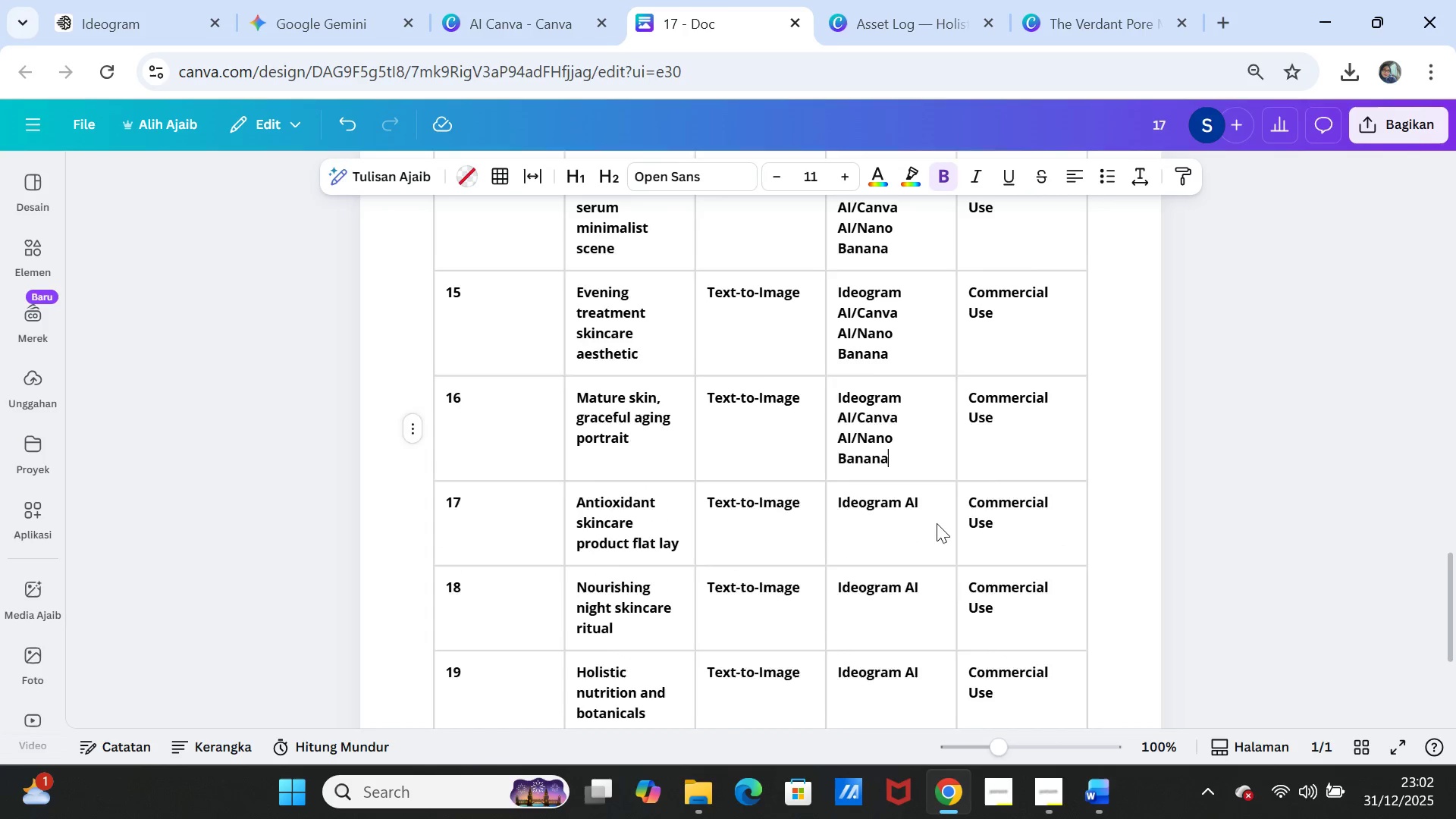 
scroll: coordinate [937, 523], scroll_direction: down, amount: 1.0
 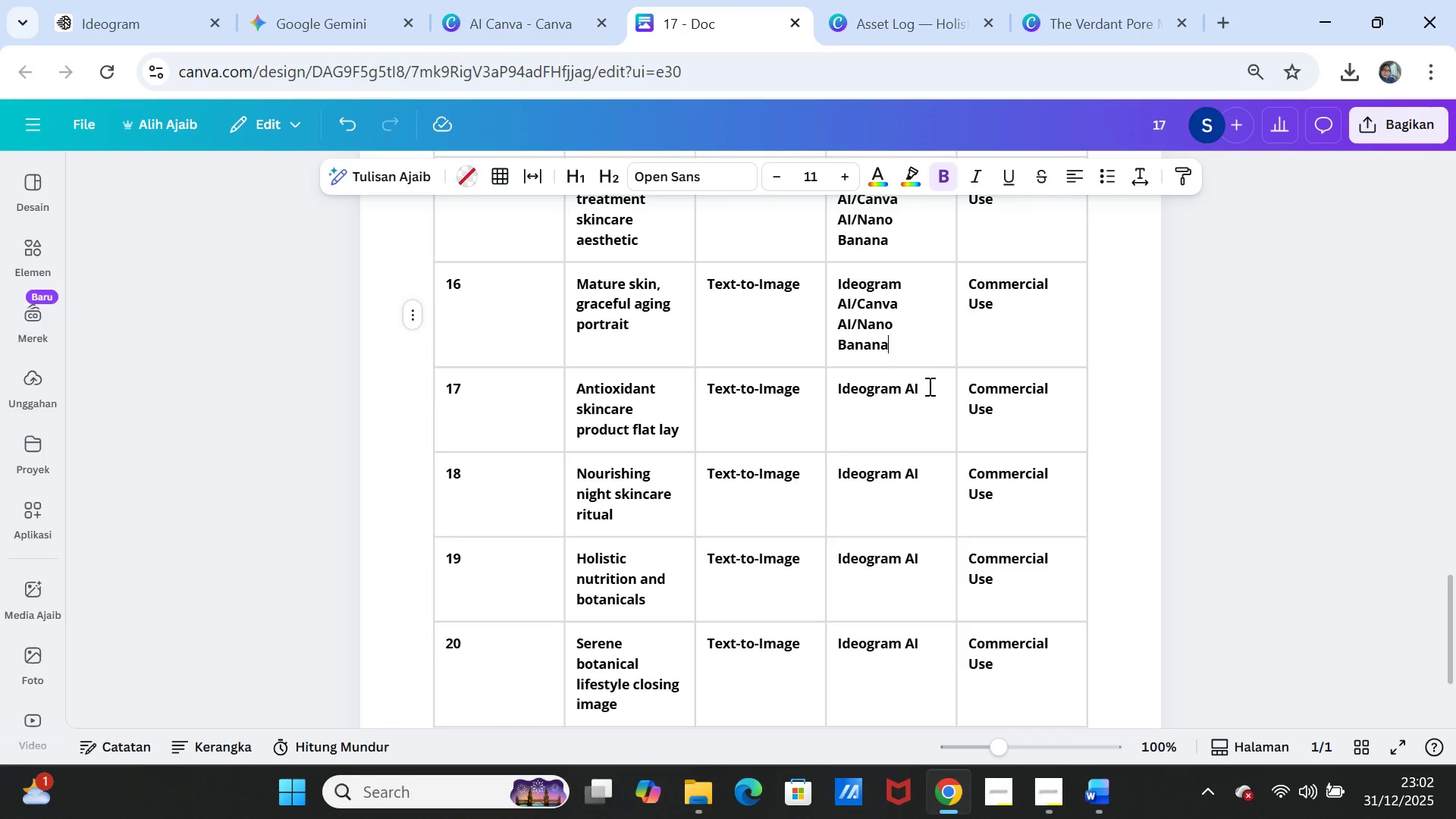 
left_click_drag(start_coordinate=[928, 386], to_coordinate=[835, 386])
 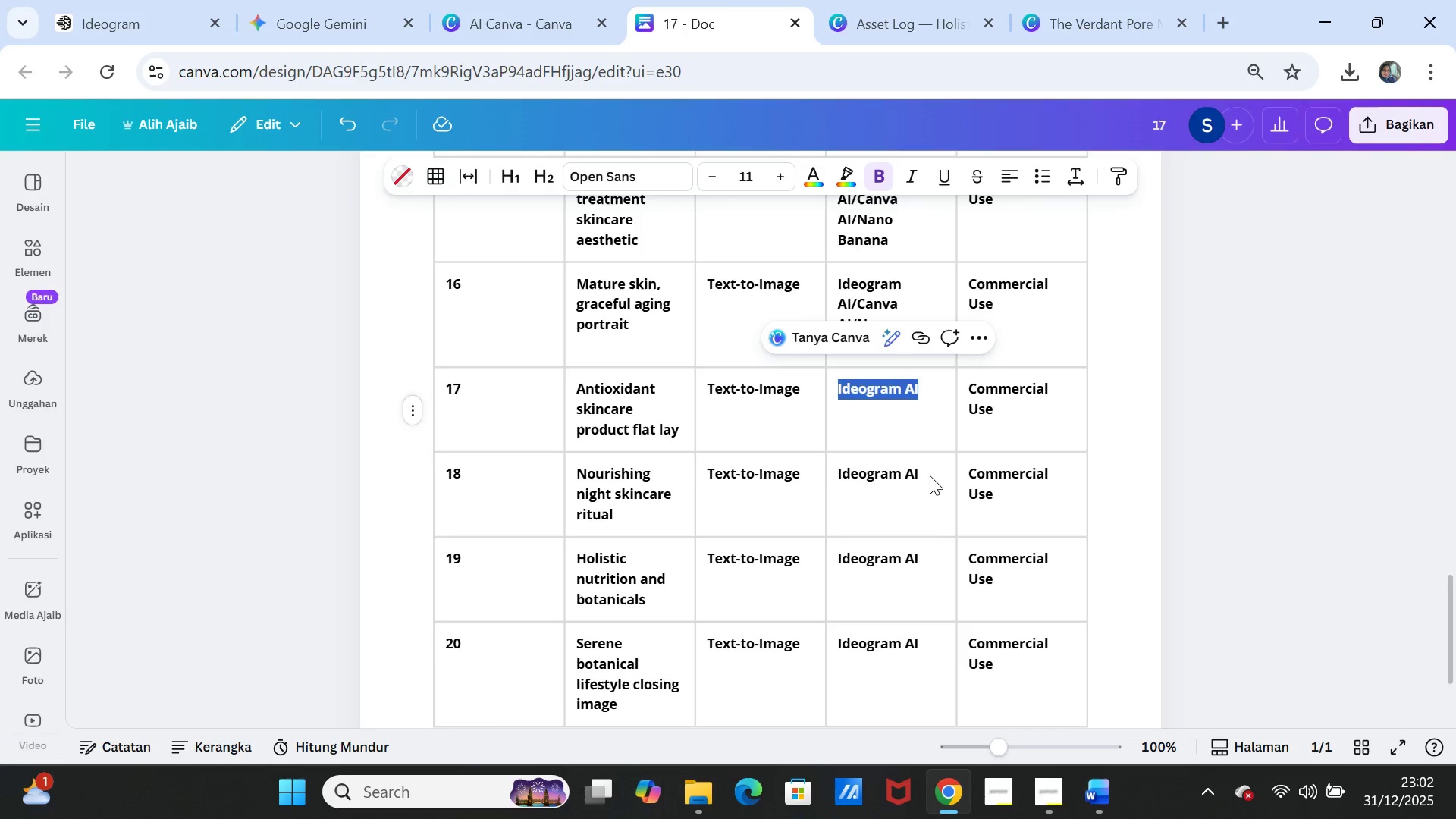 
key(Control+V)
 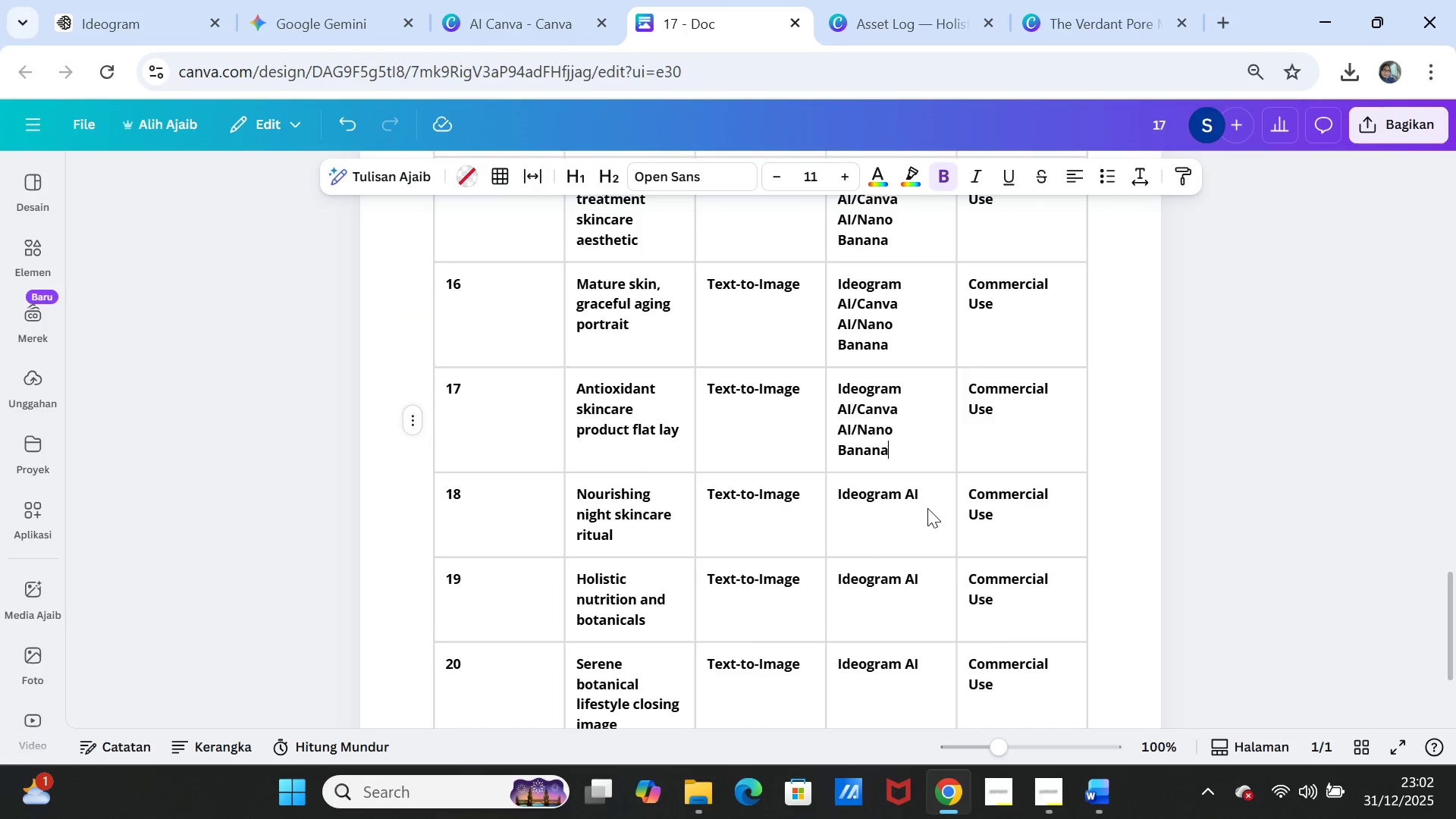 
scroll: coordinate [927, 508], scroll_direction: down, amount: 1.0
 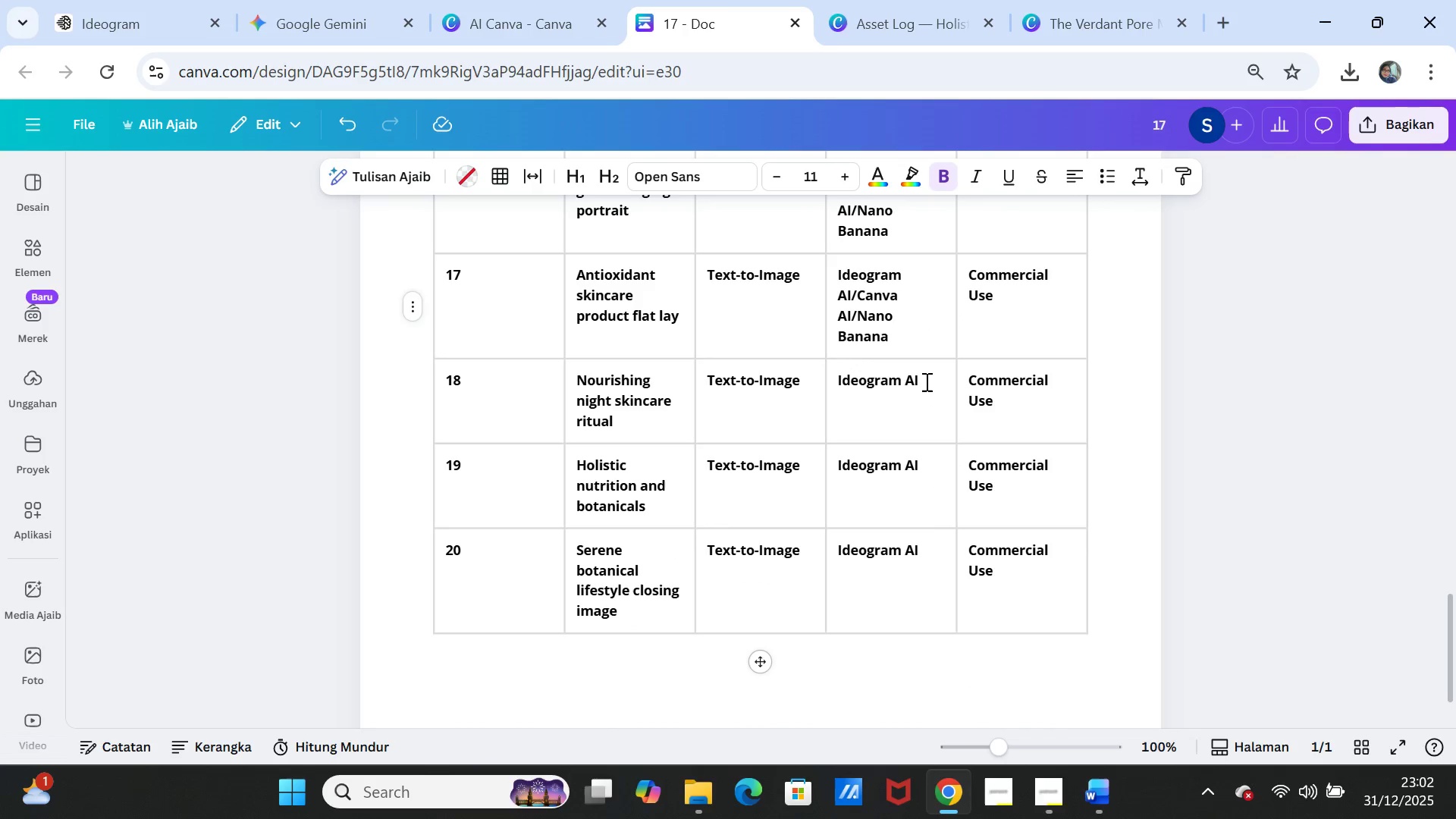 
left_click_drag(start_coordinate=[925, 381], to_coordinate=[836, 378])
 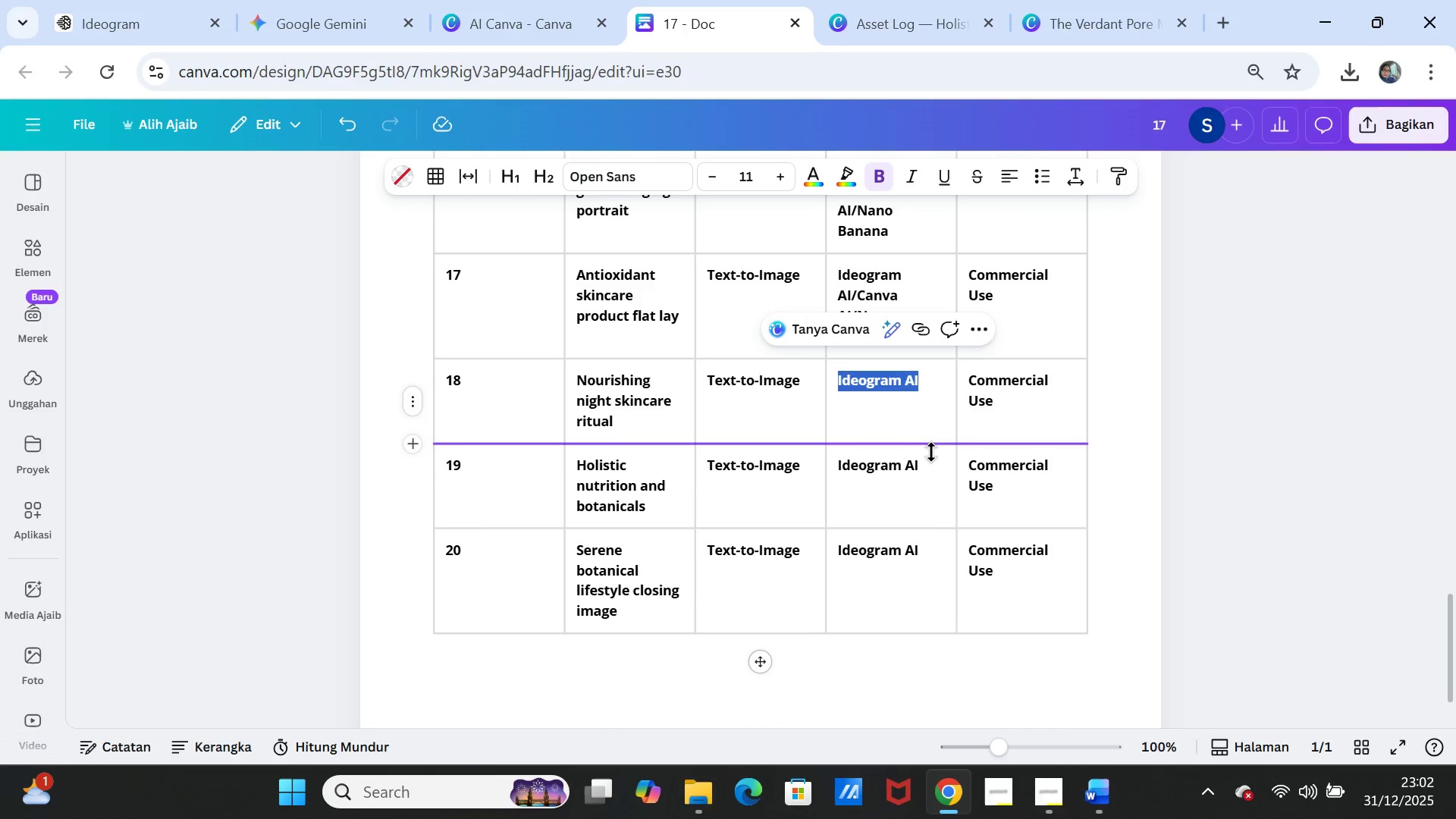 
key(Control+V)
 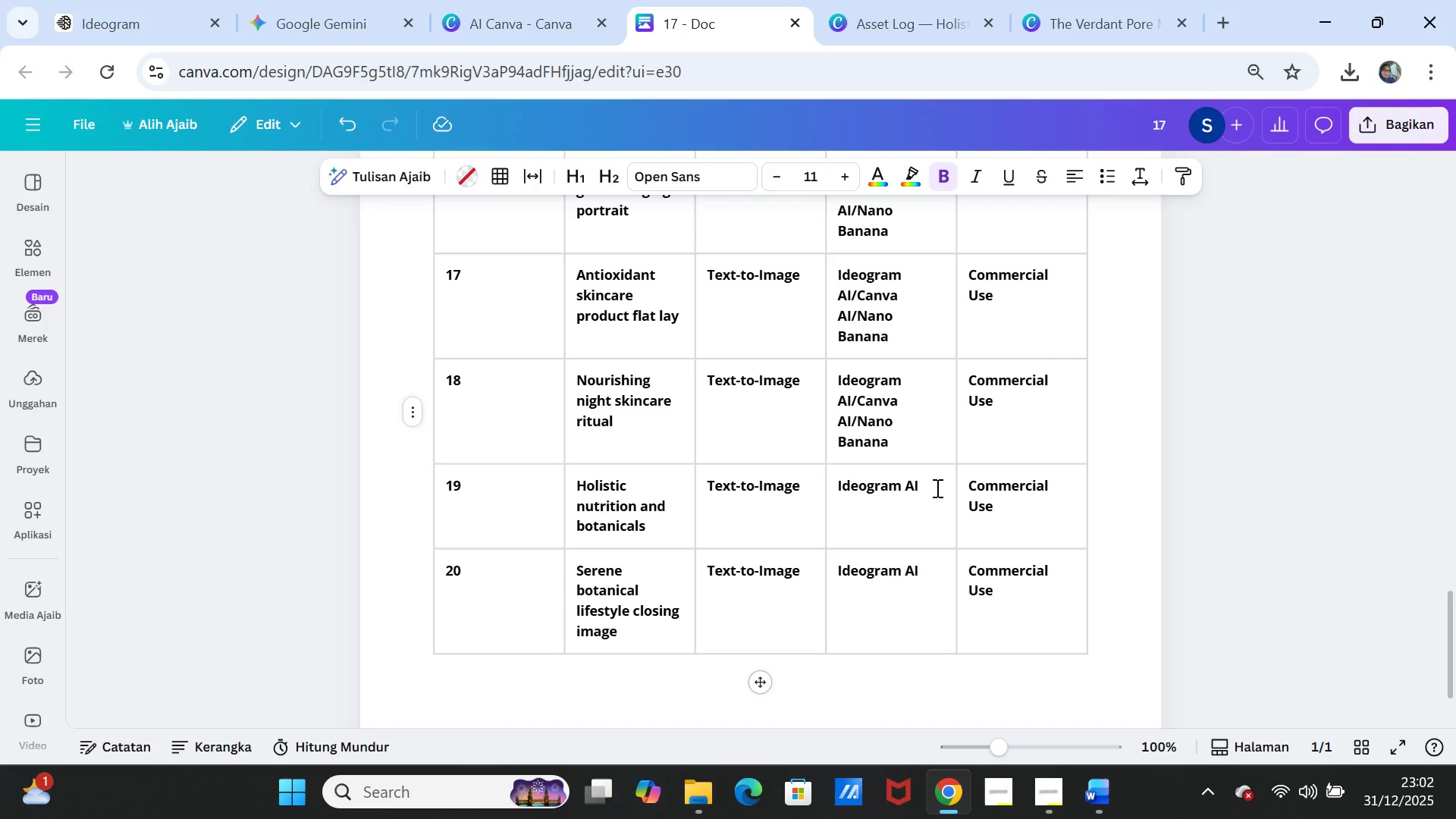 
left_click_drag(start_coordinate=[936, 488], to_coordinate=[836, 482])
 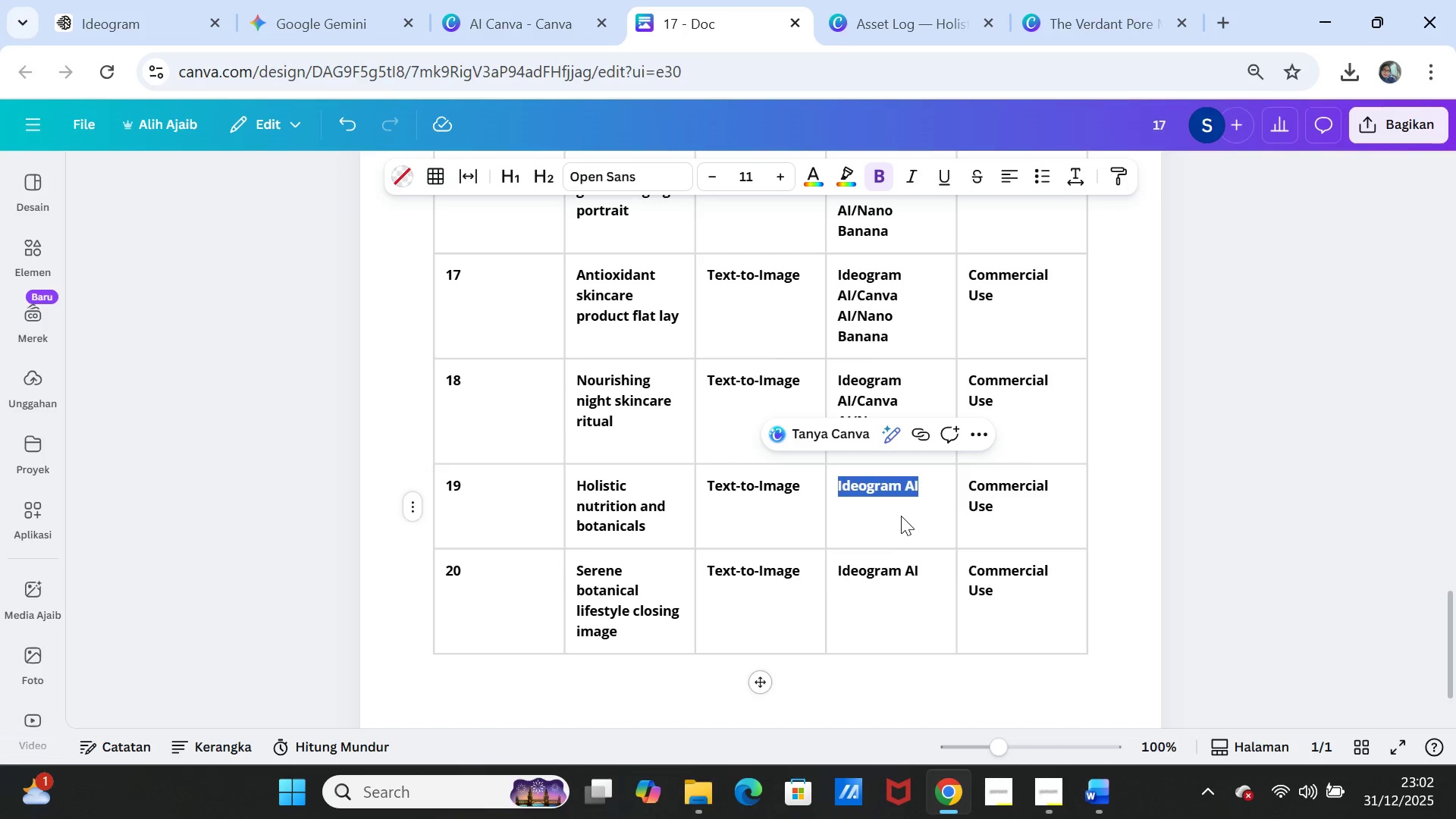 
key(Control+ControlLeft)
 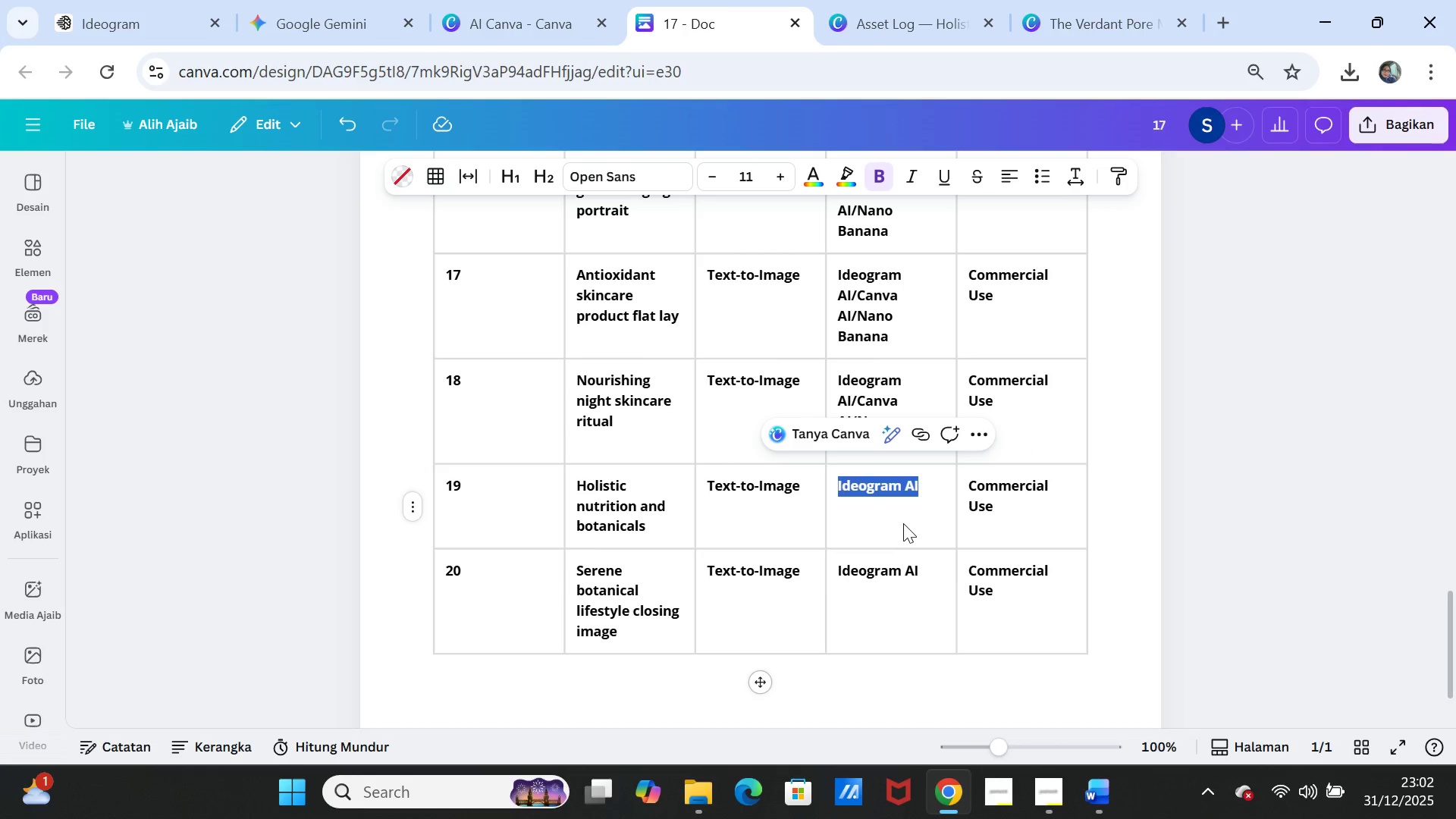 
key(Control+V)
 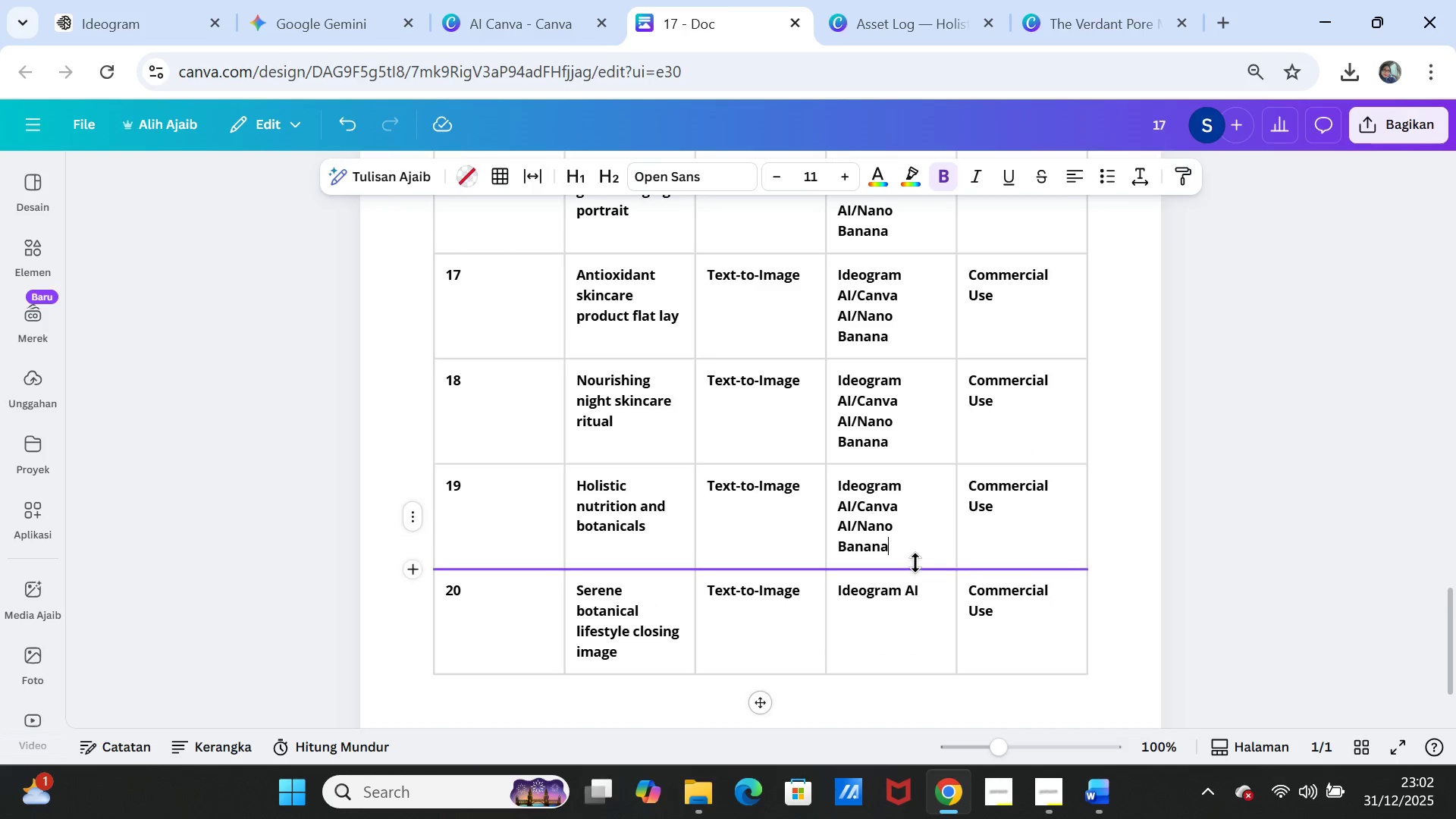 
scroll: coordinate [915, 563], scroll_direction: down, amount: 1.0
 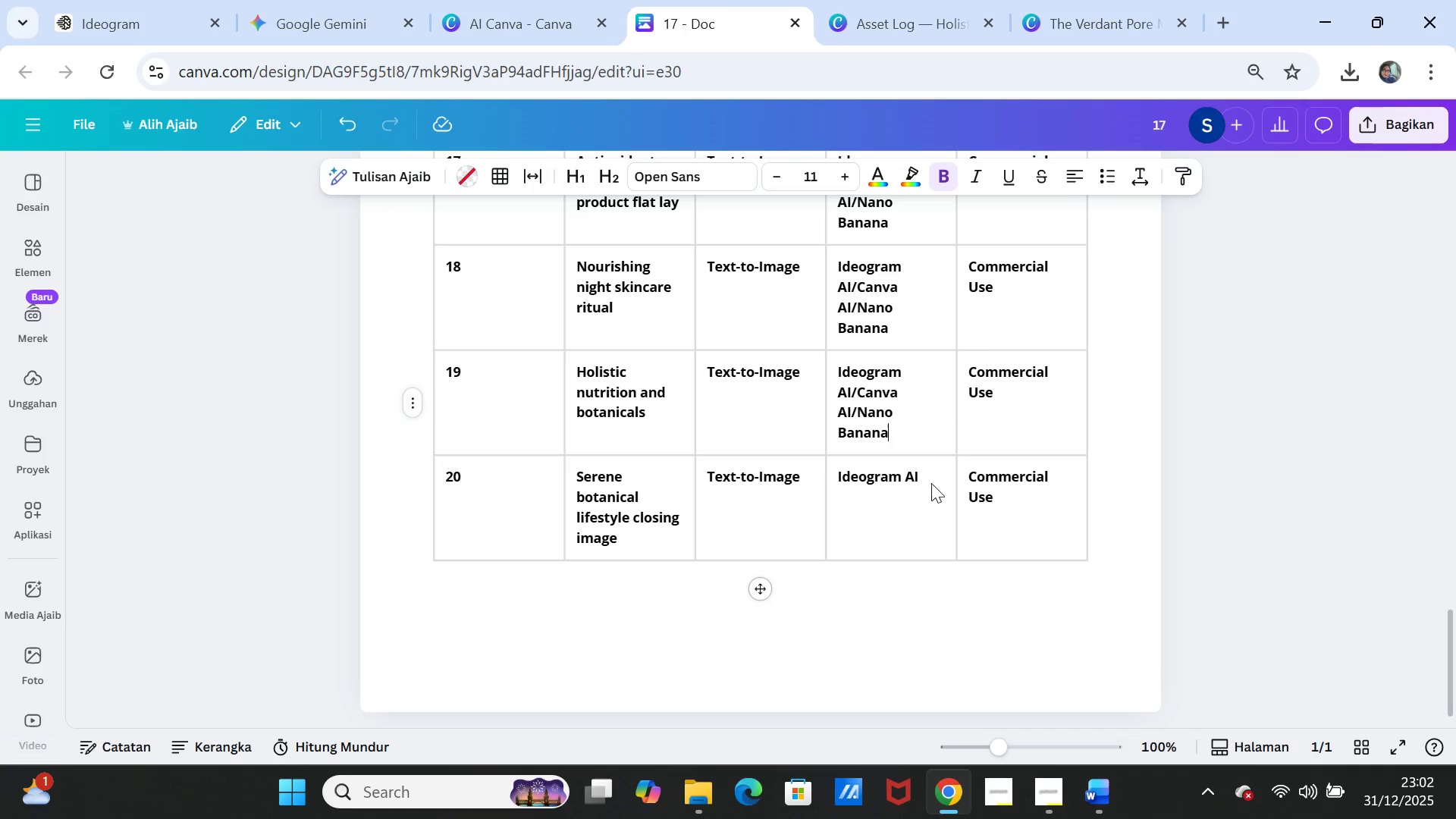 
left_click_drag(start_coordinate=[931, 481], to_coordinate=[839, 479])
 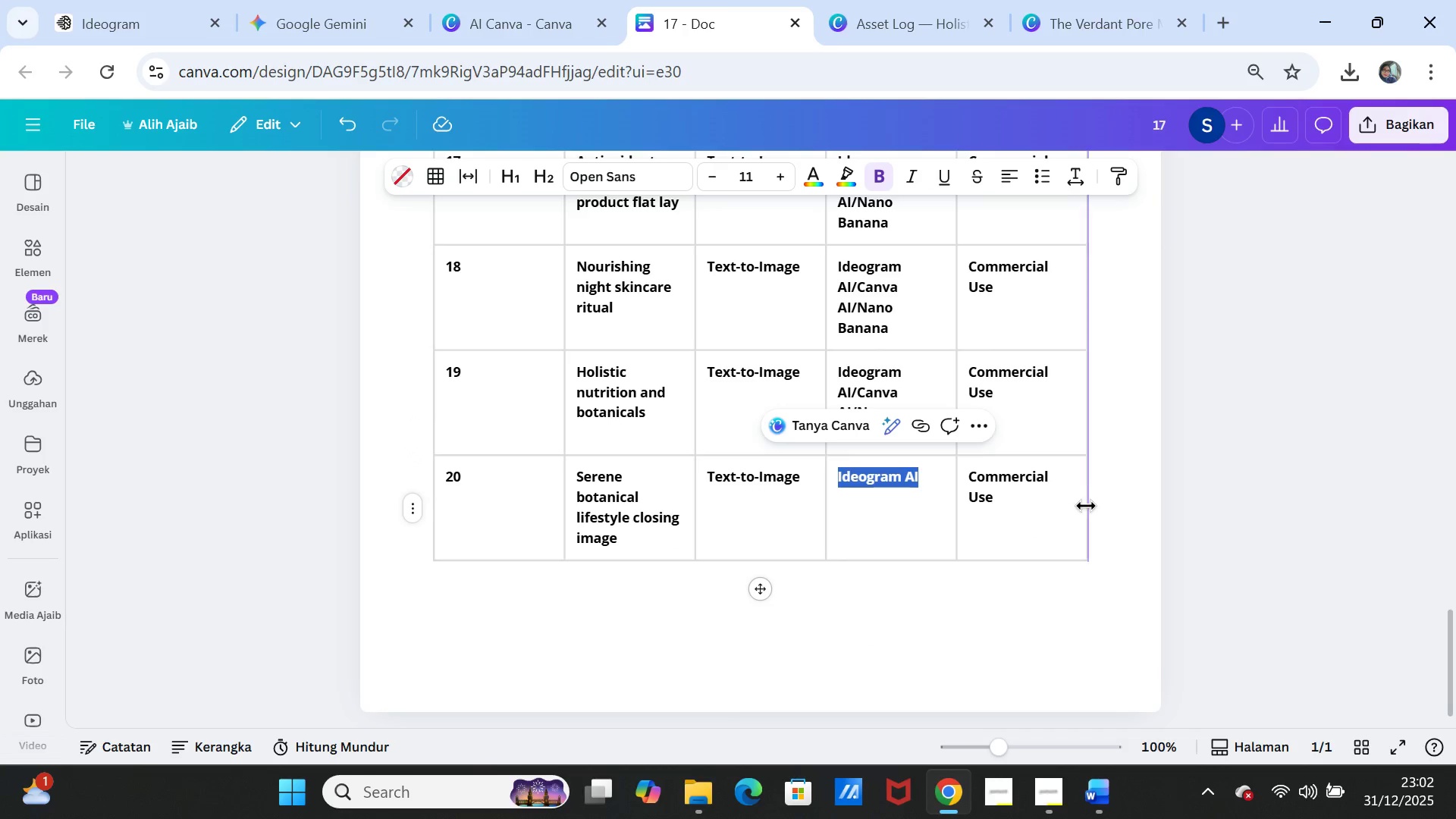 
key(Control+ControlLeft)
 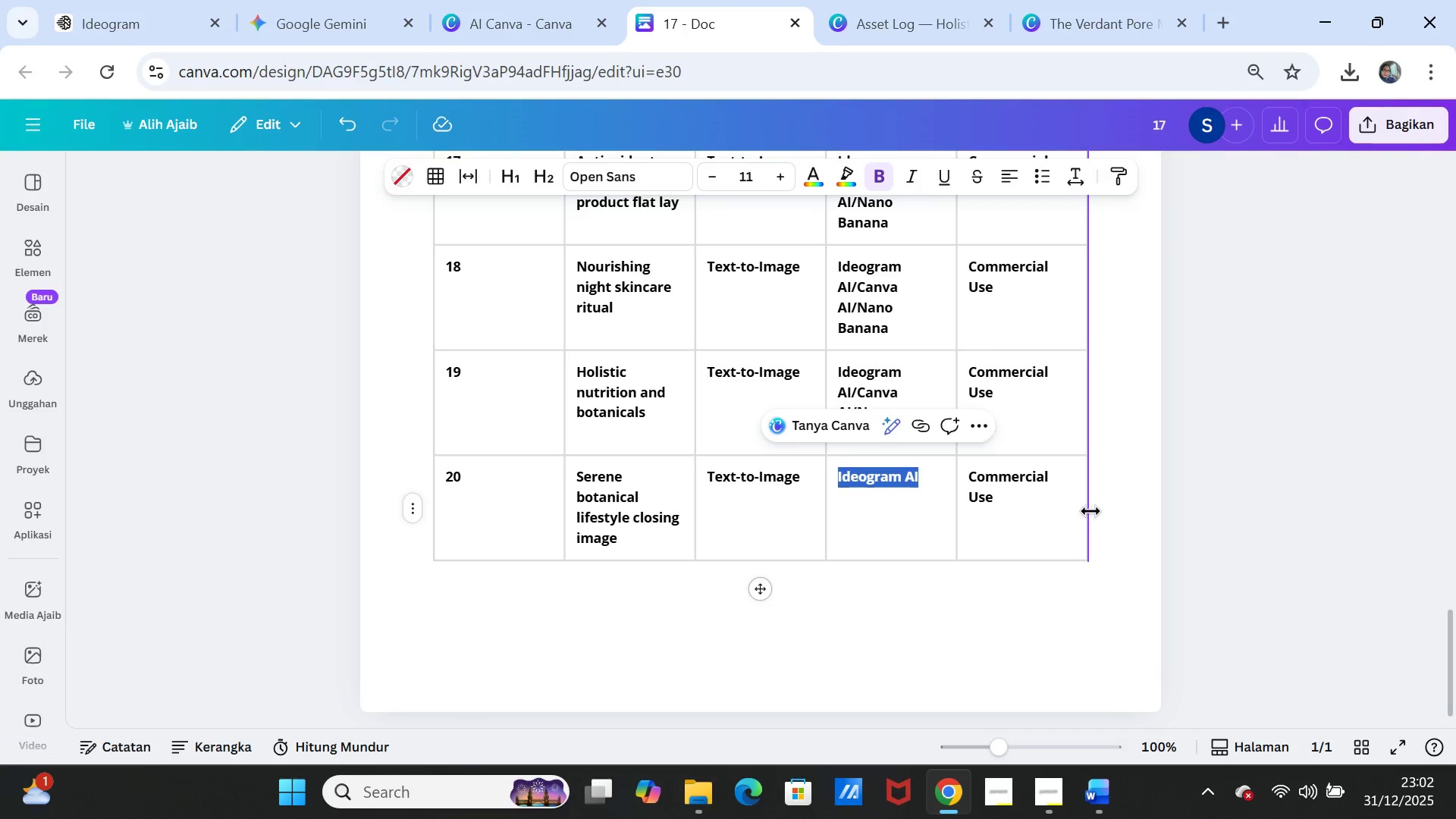 
key(Control+V)
 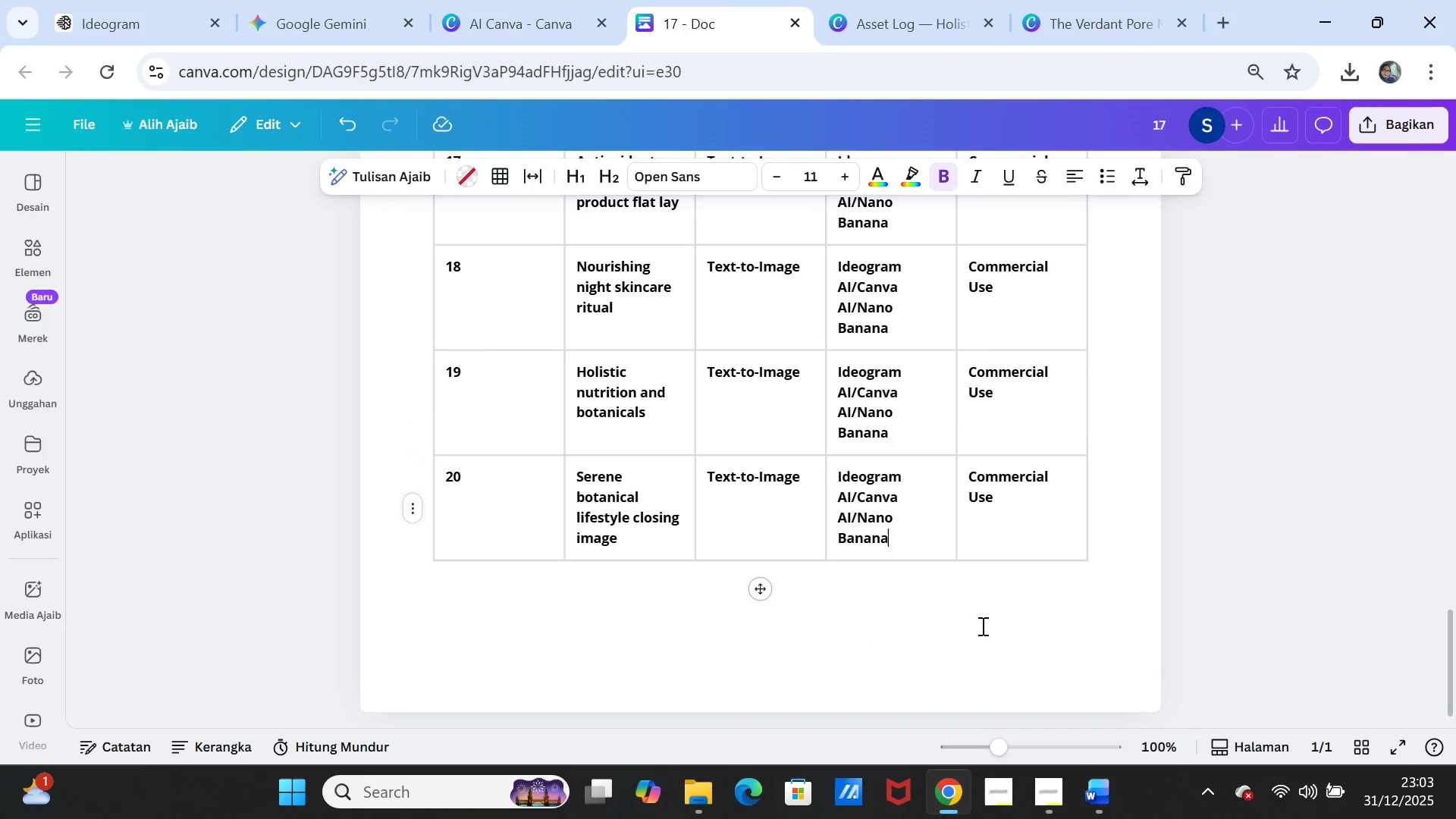 
left_click([981, 626])
 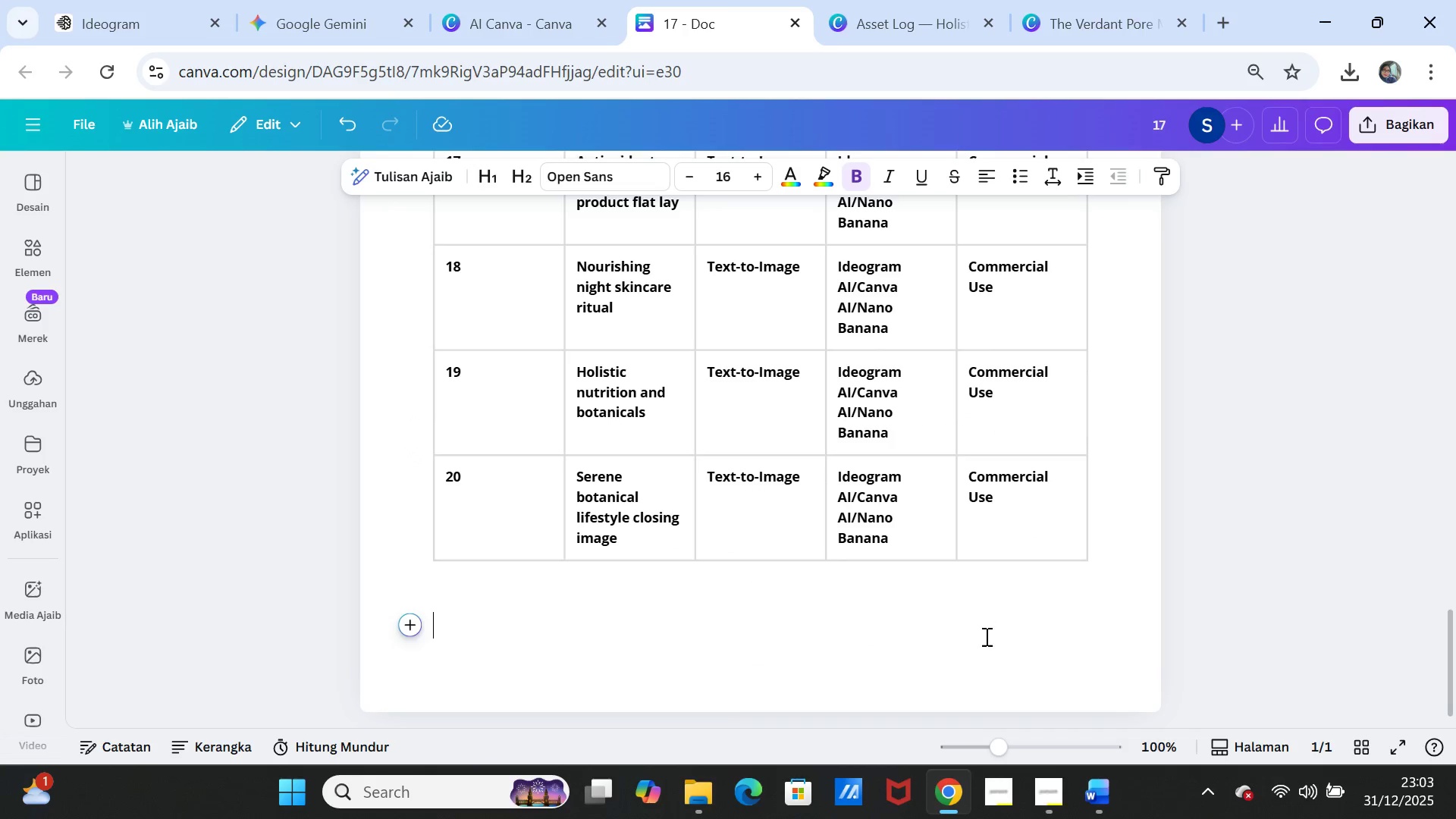 
scroll: coordinate [985, 636], scroll_direction: down, amount: 2.0
 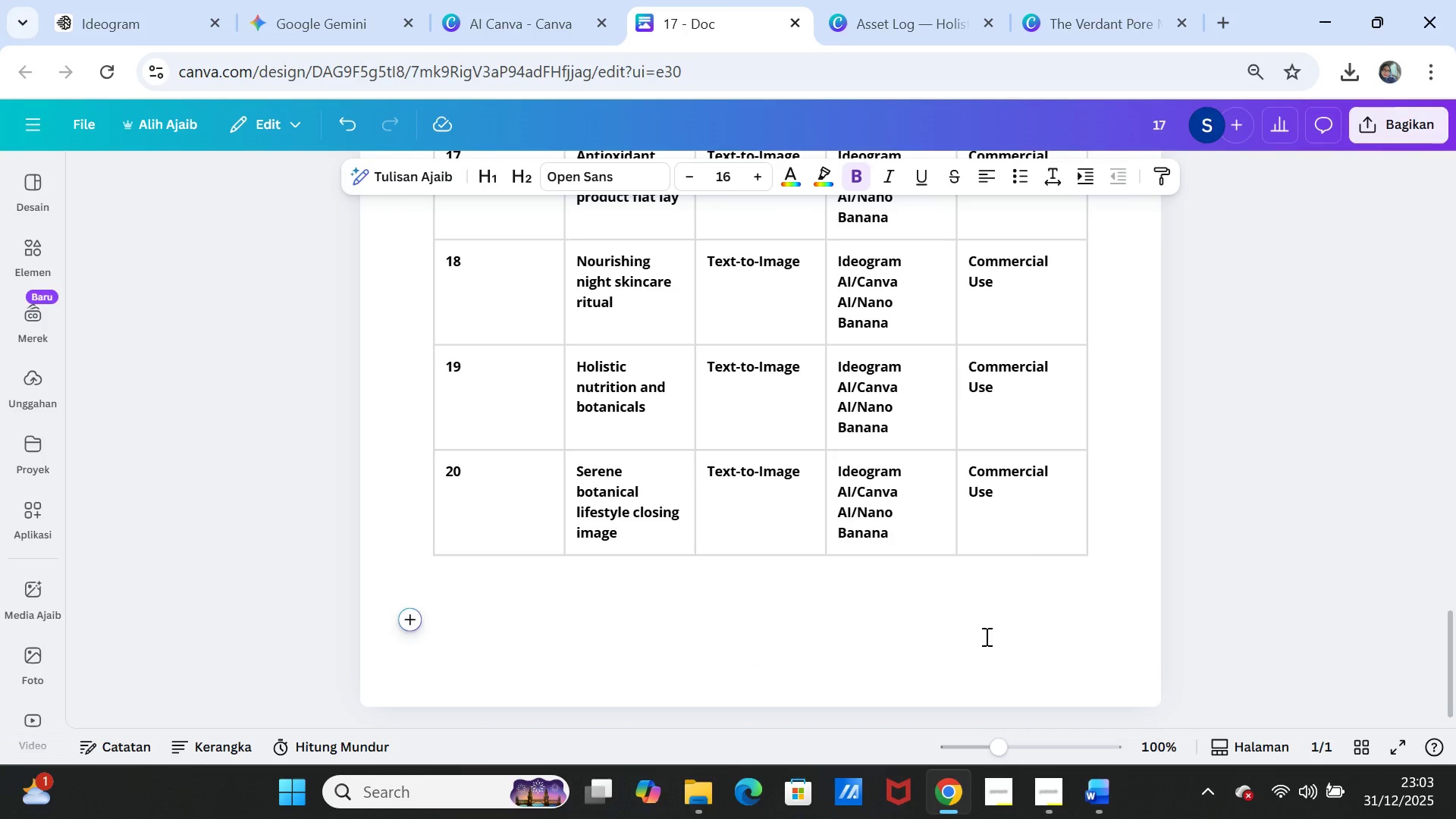 
key(Enter)
 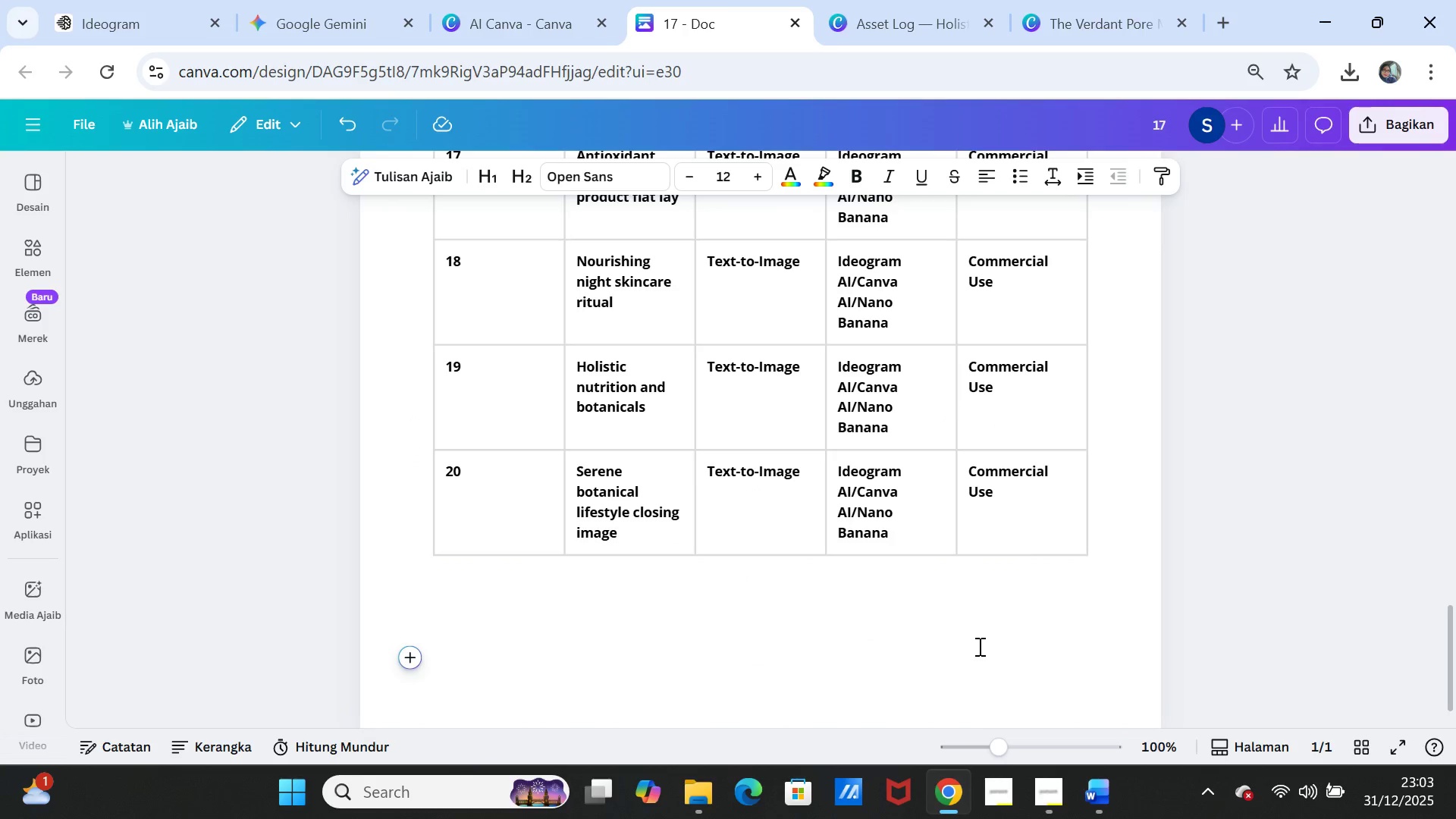 
key(Backspace)
 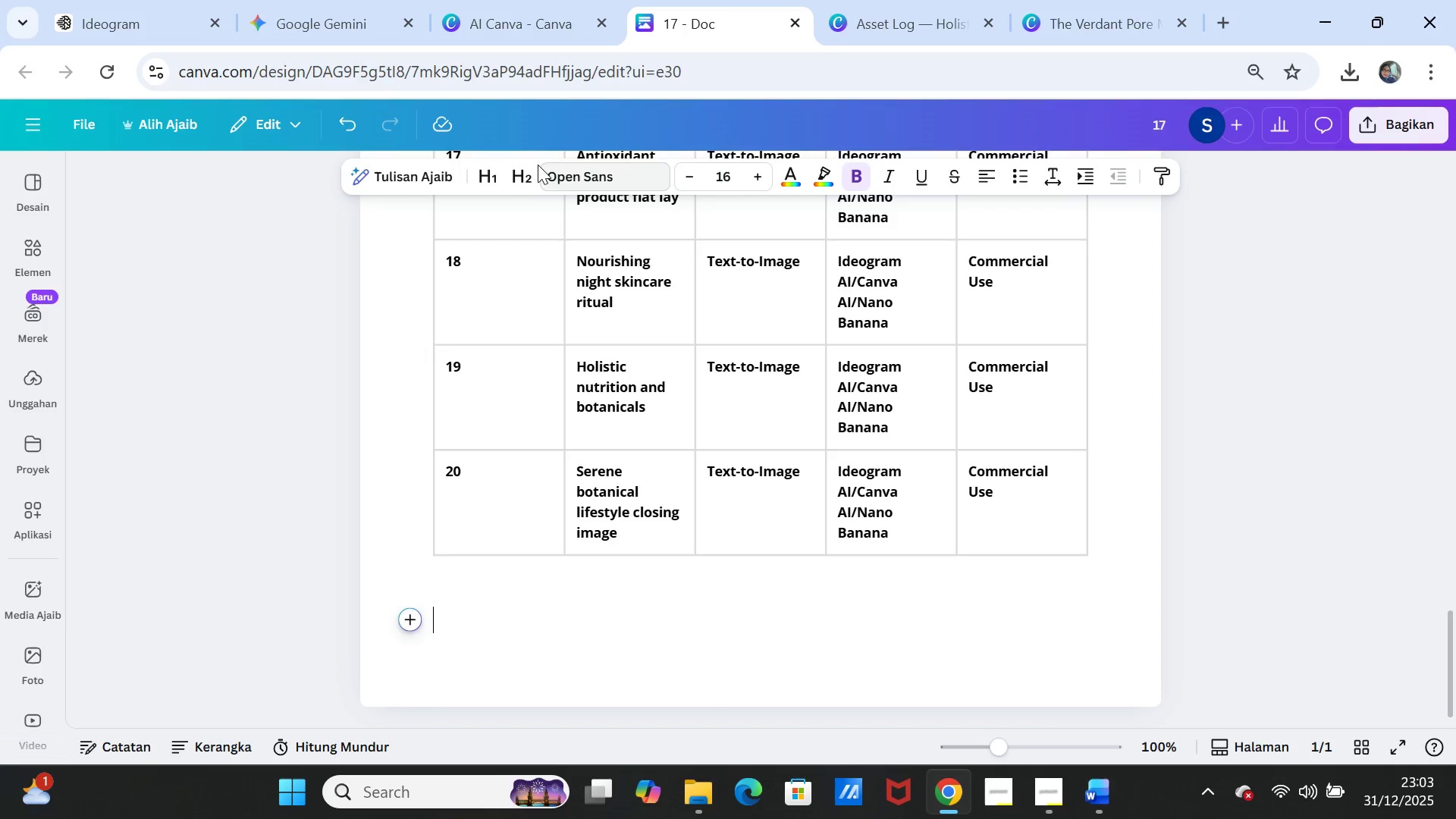 
left_click([524, 174])
 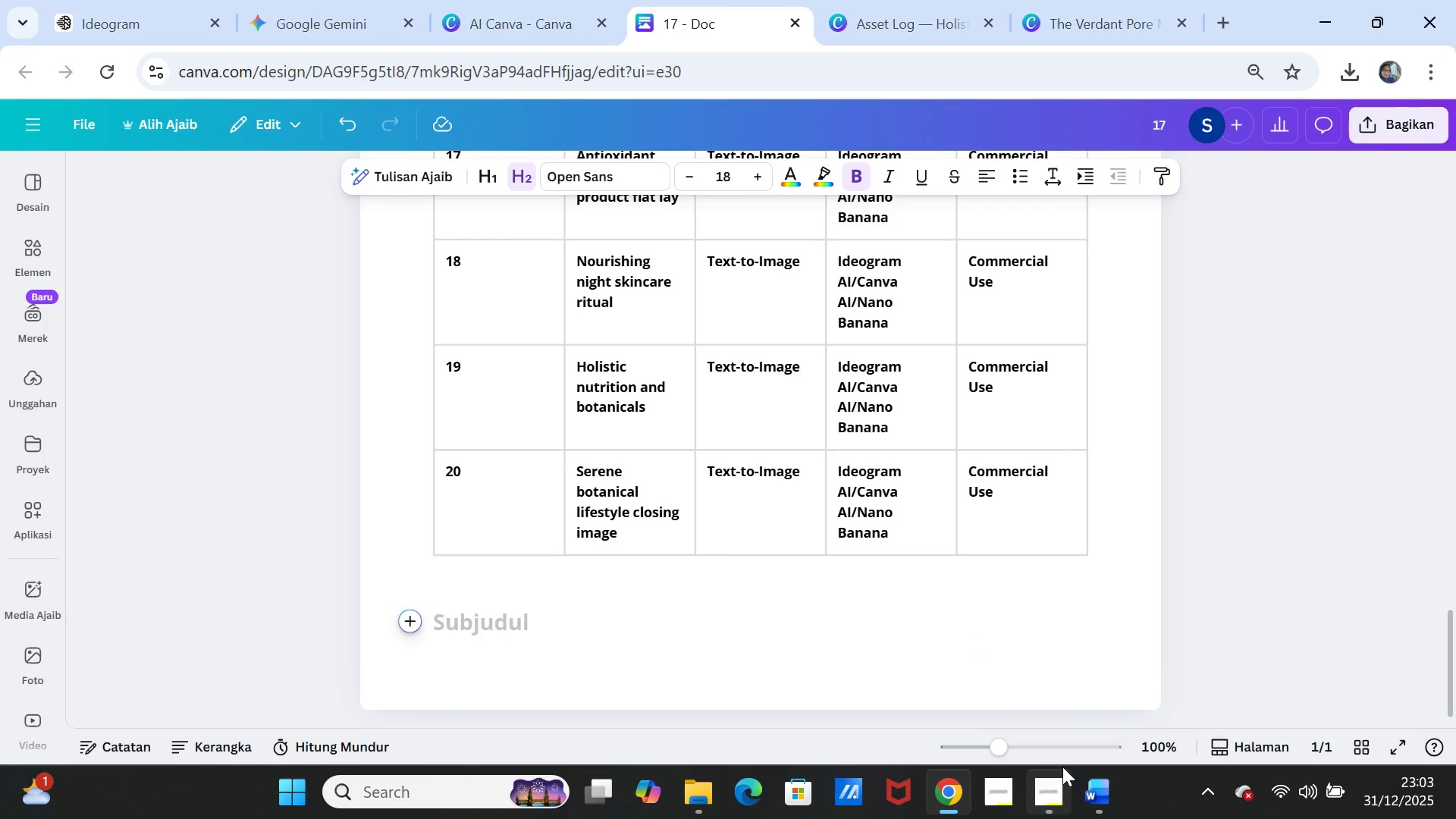 
left_click([1094, 780])
 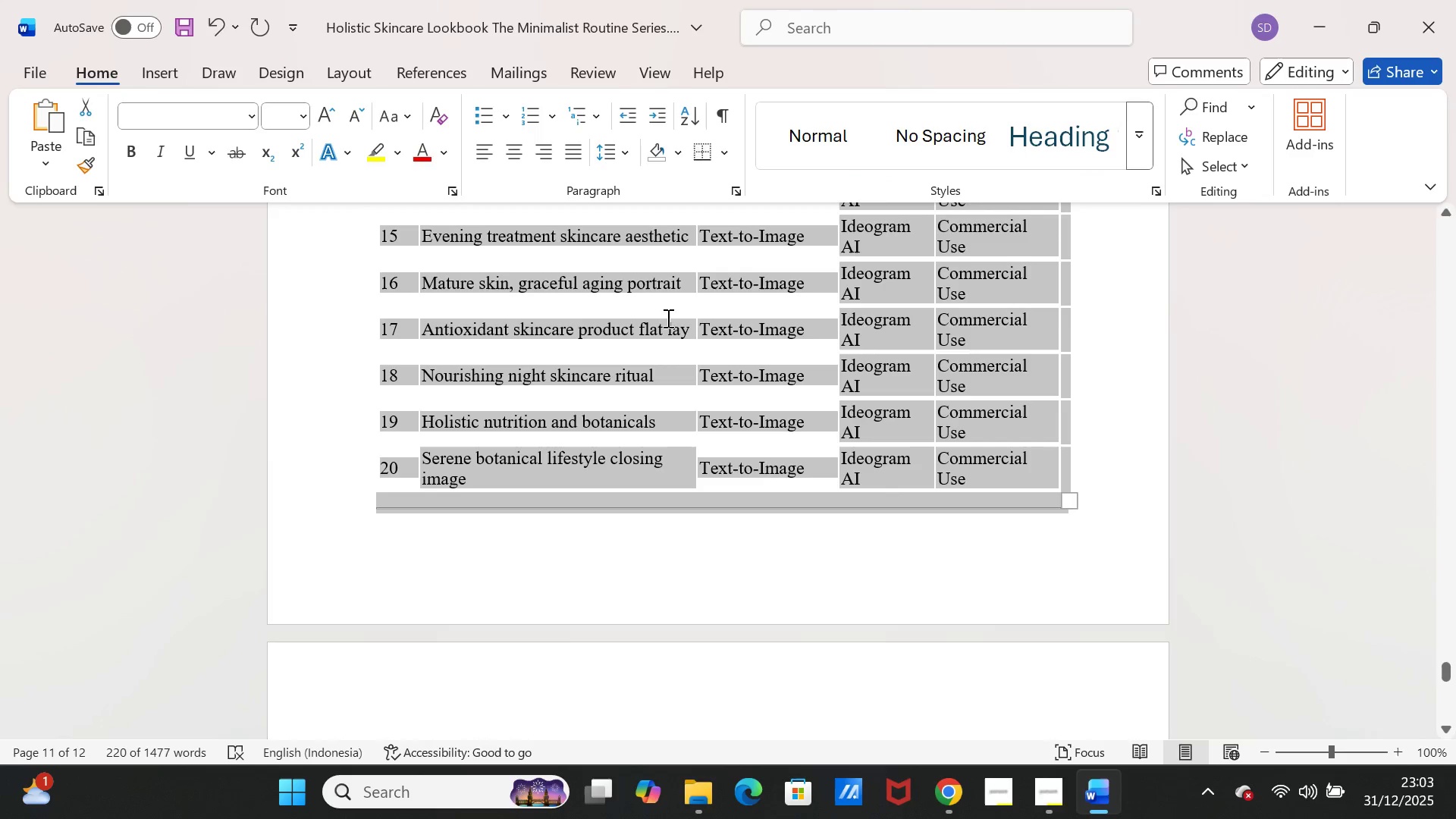 
scroll: coordinate [649, 458], scroll_direction: down, amount: 8.0
 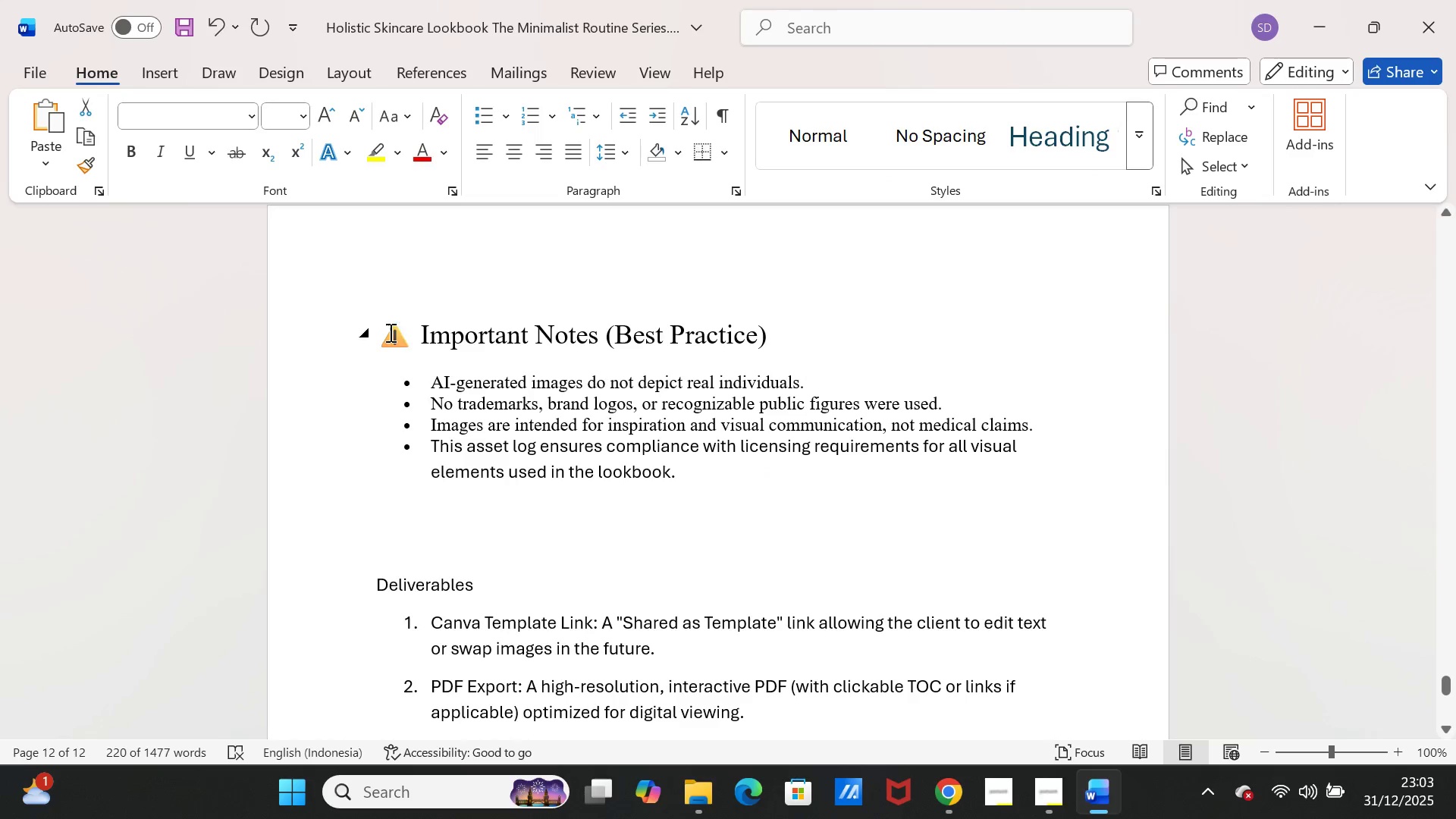 
left_click_drag(start_coordinate=[383, 332], to_coordinate=[693, 466])
 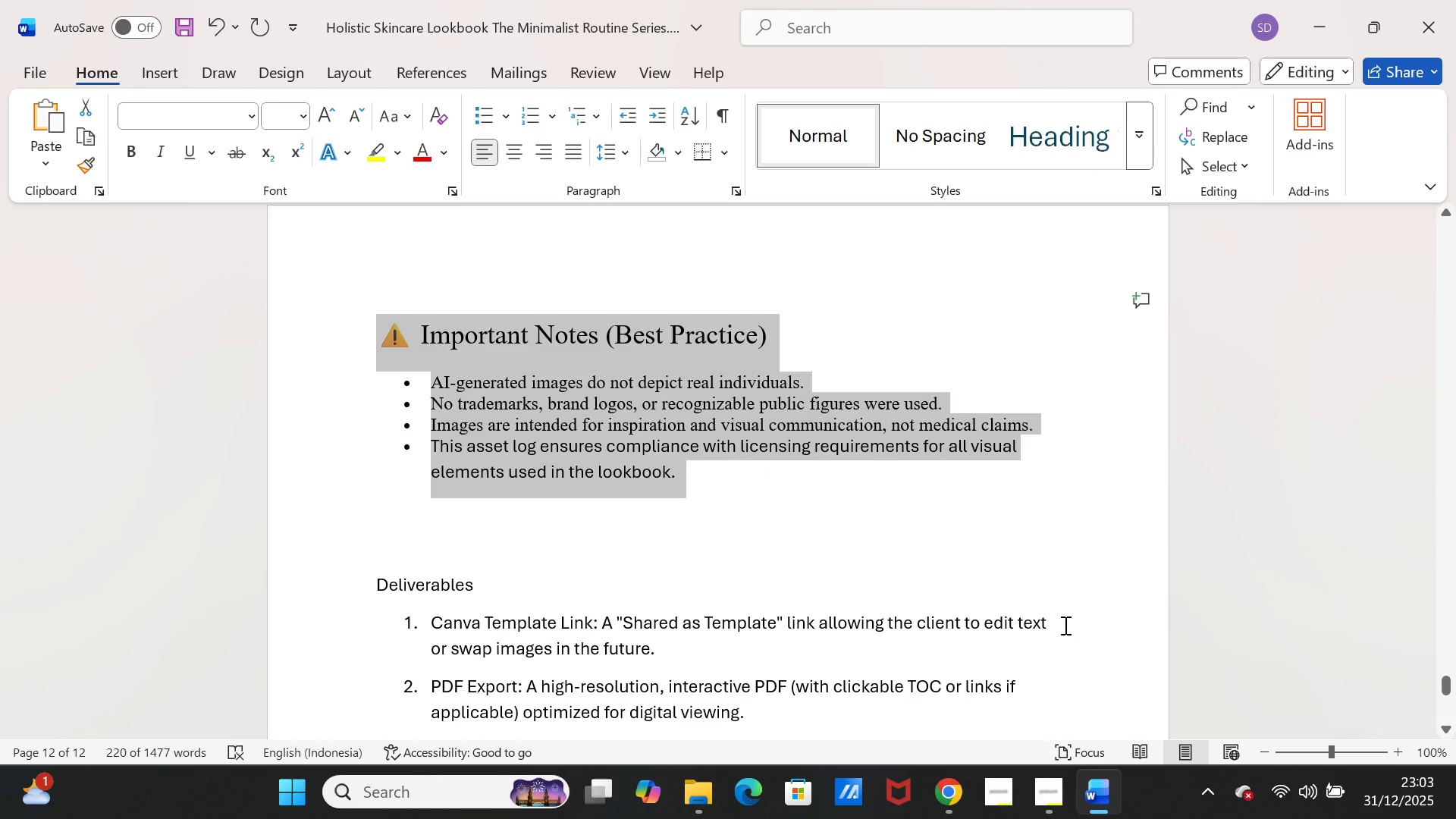 
key(Control+C)
 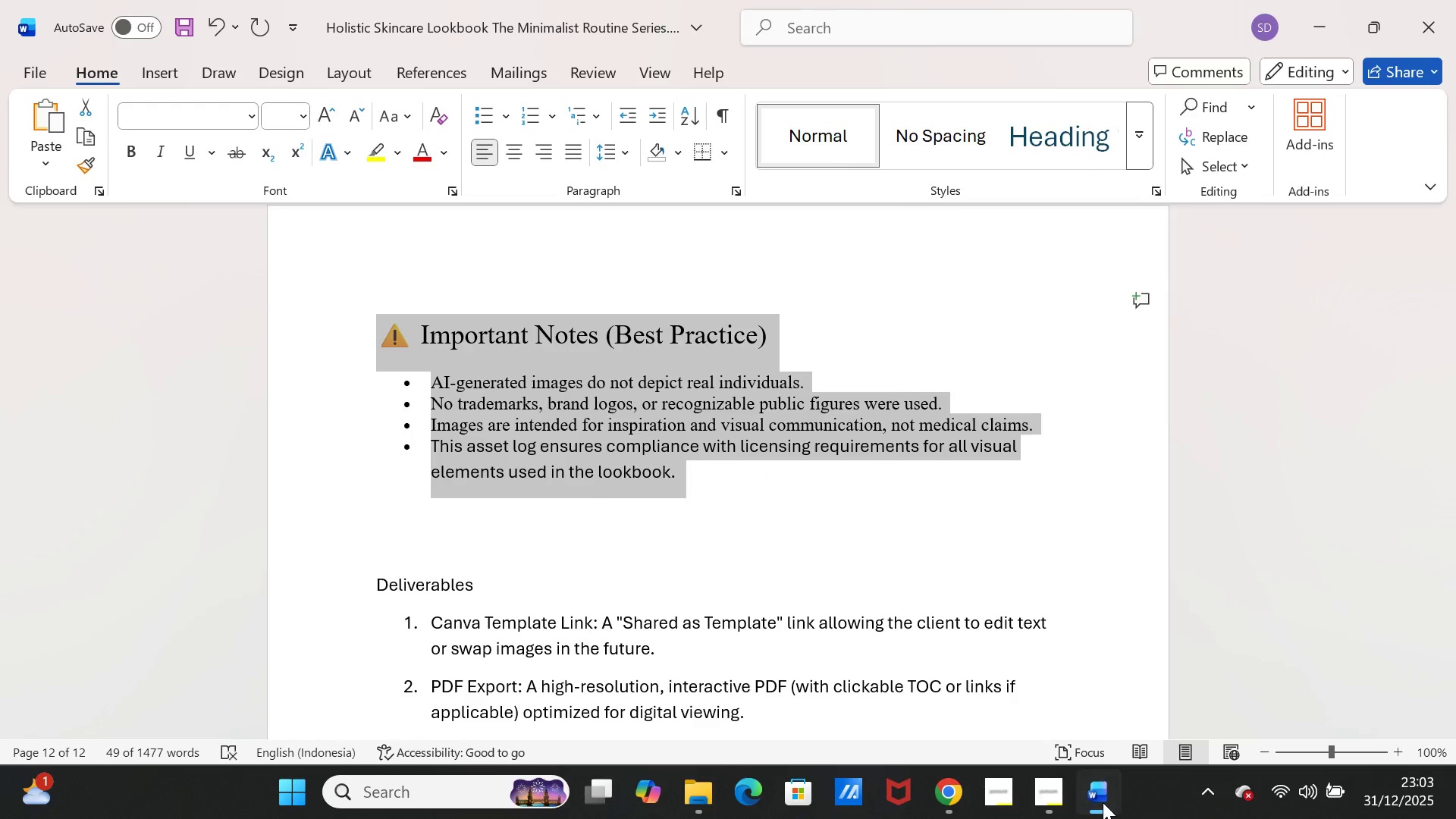 
left_click([1103, 802])
 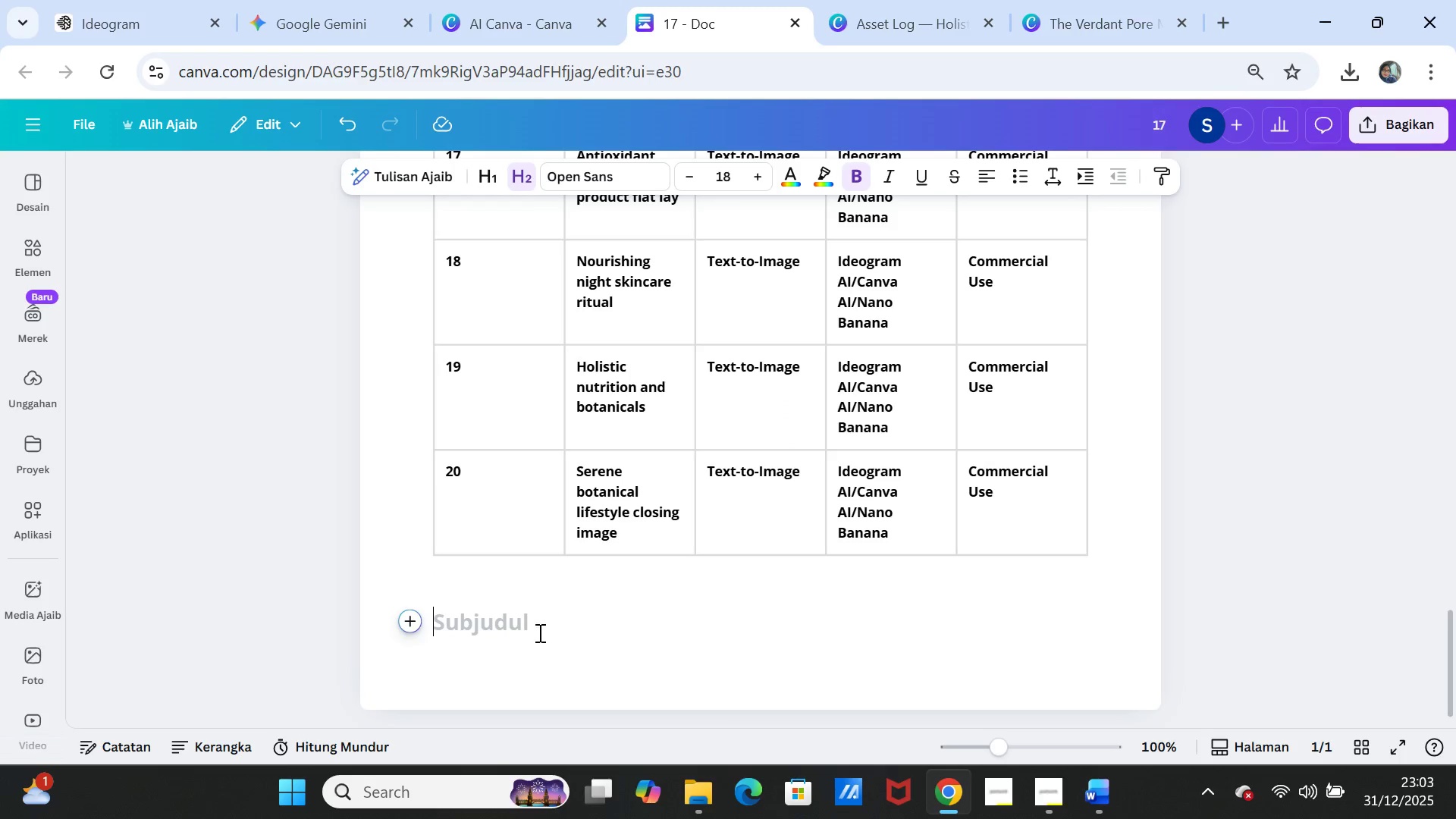 
key(Control+ControlLeft)
 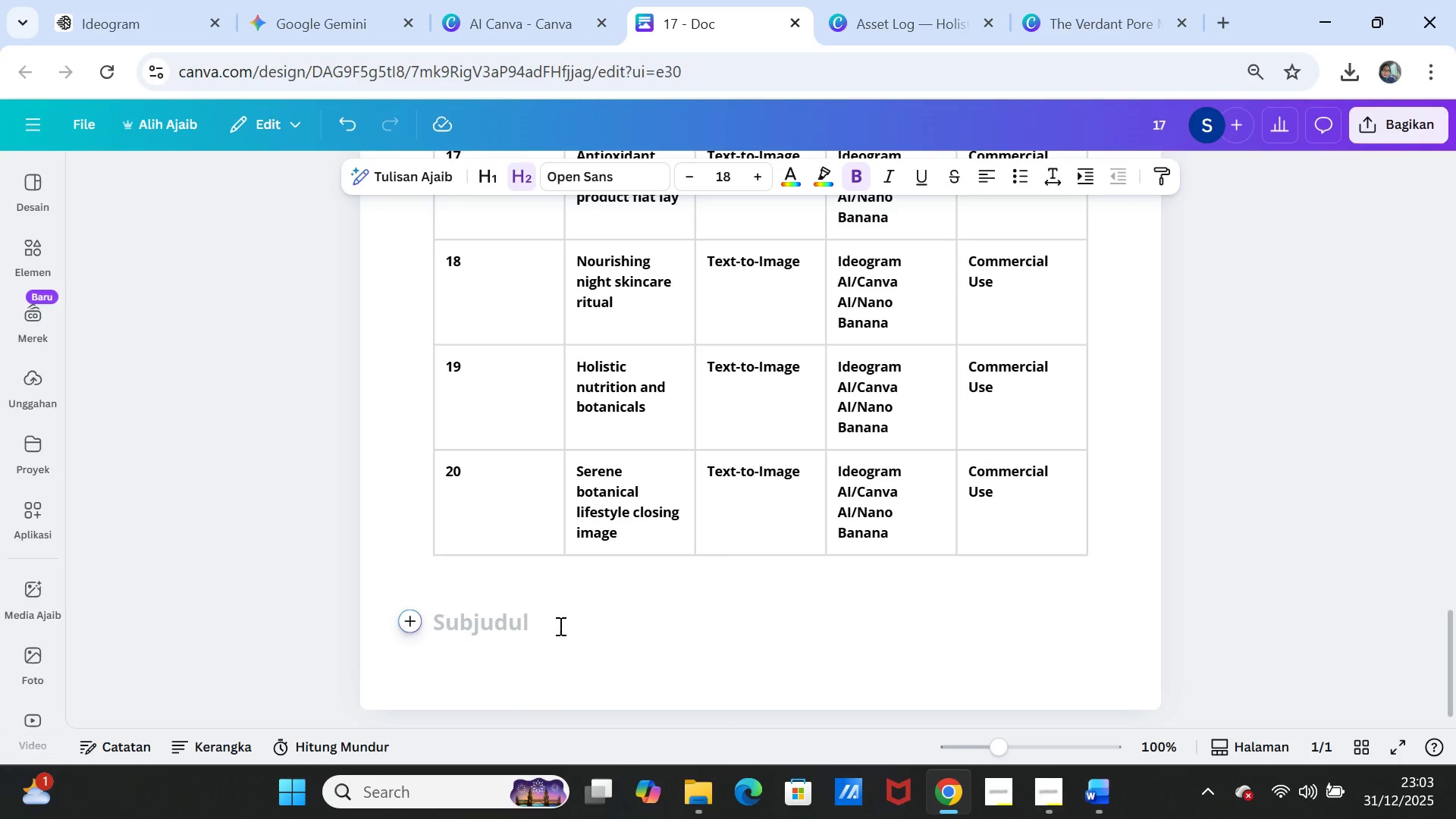 
key(Control+V)
 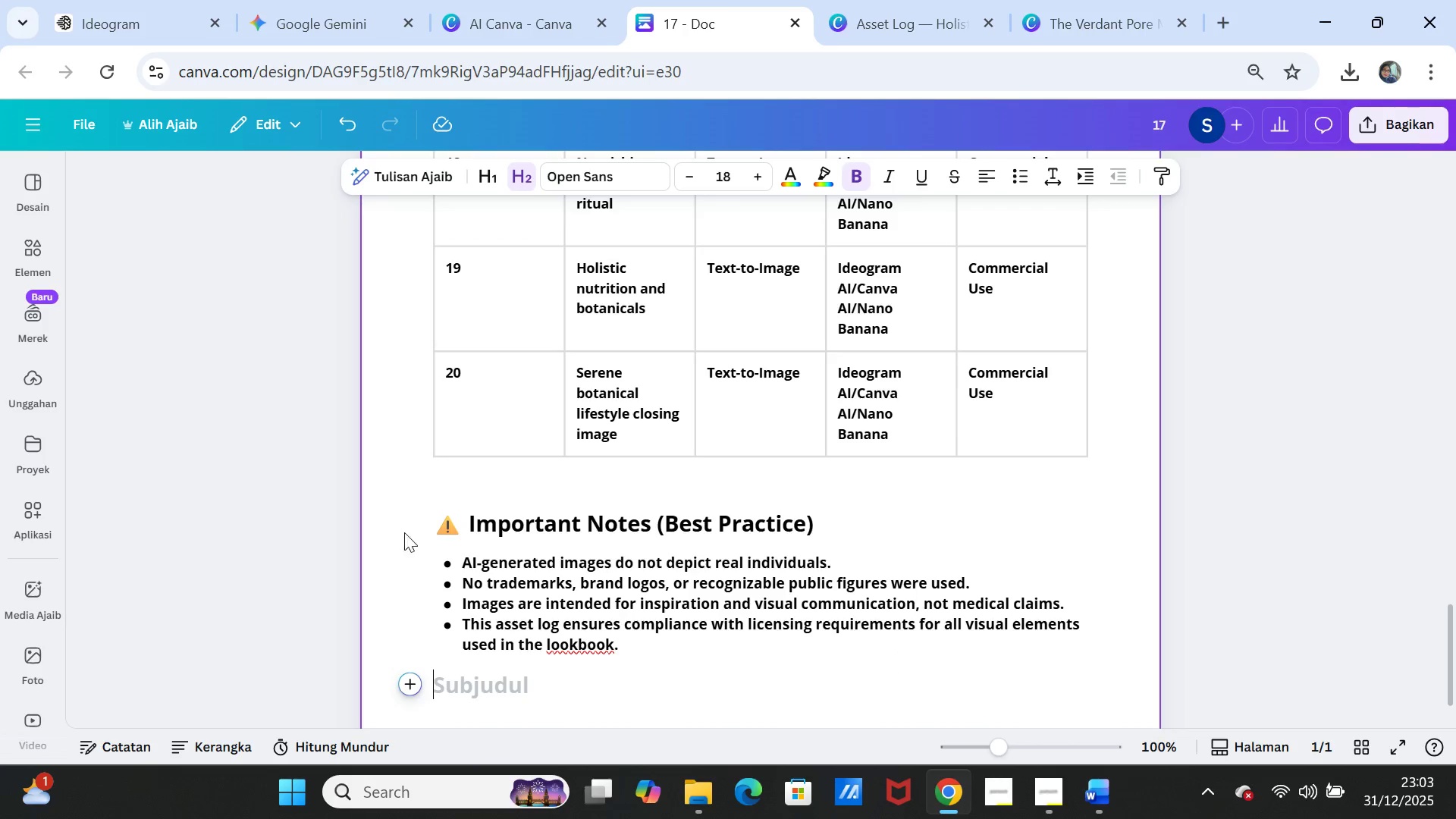 
left_click_drag(start_coordinate=[403, 529], to_coordinate=[422, 599])
 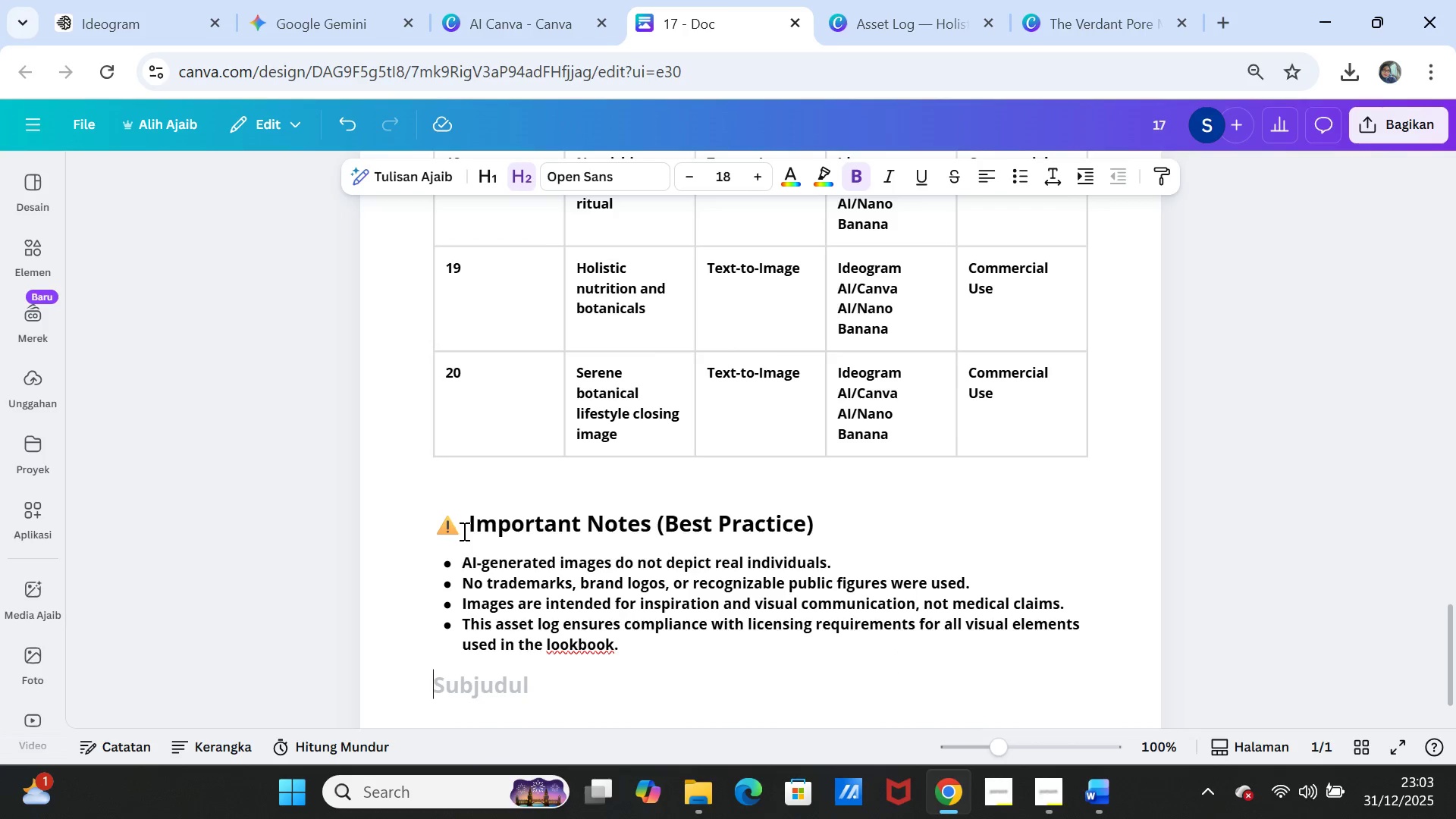 
left_click_drag(start_coordinate=[463, 531], to_coordinate=[662, 638])
 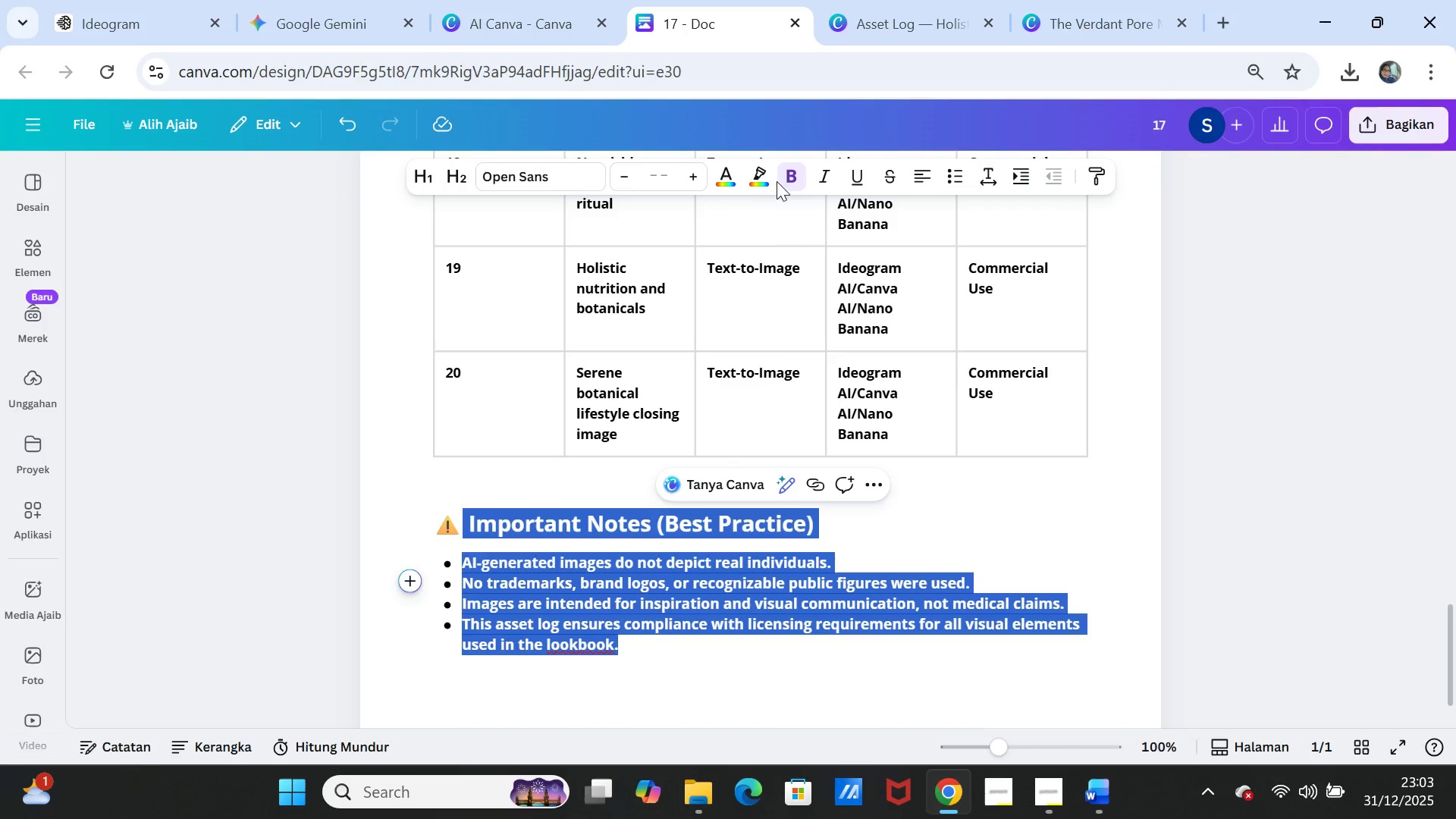 
left_click([788, 180])
 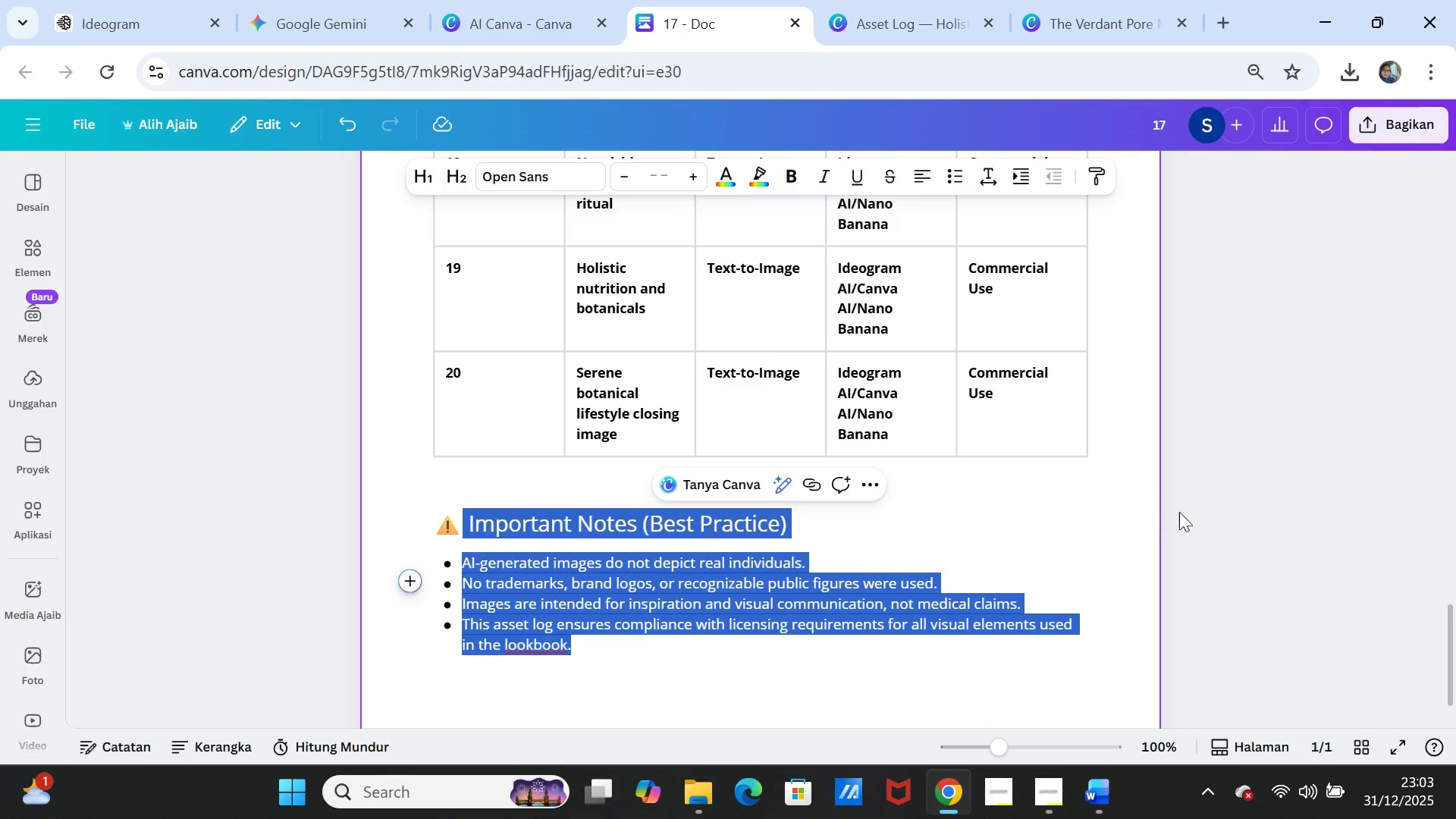 
left_click([1194, 512])
 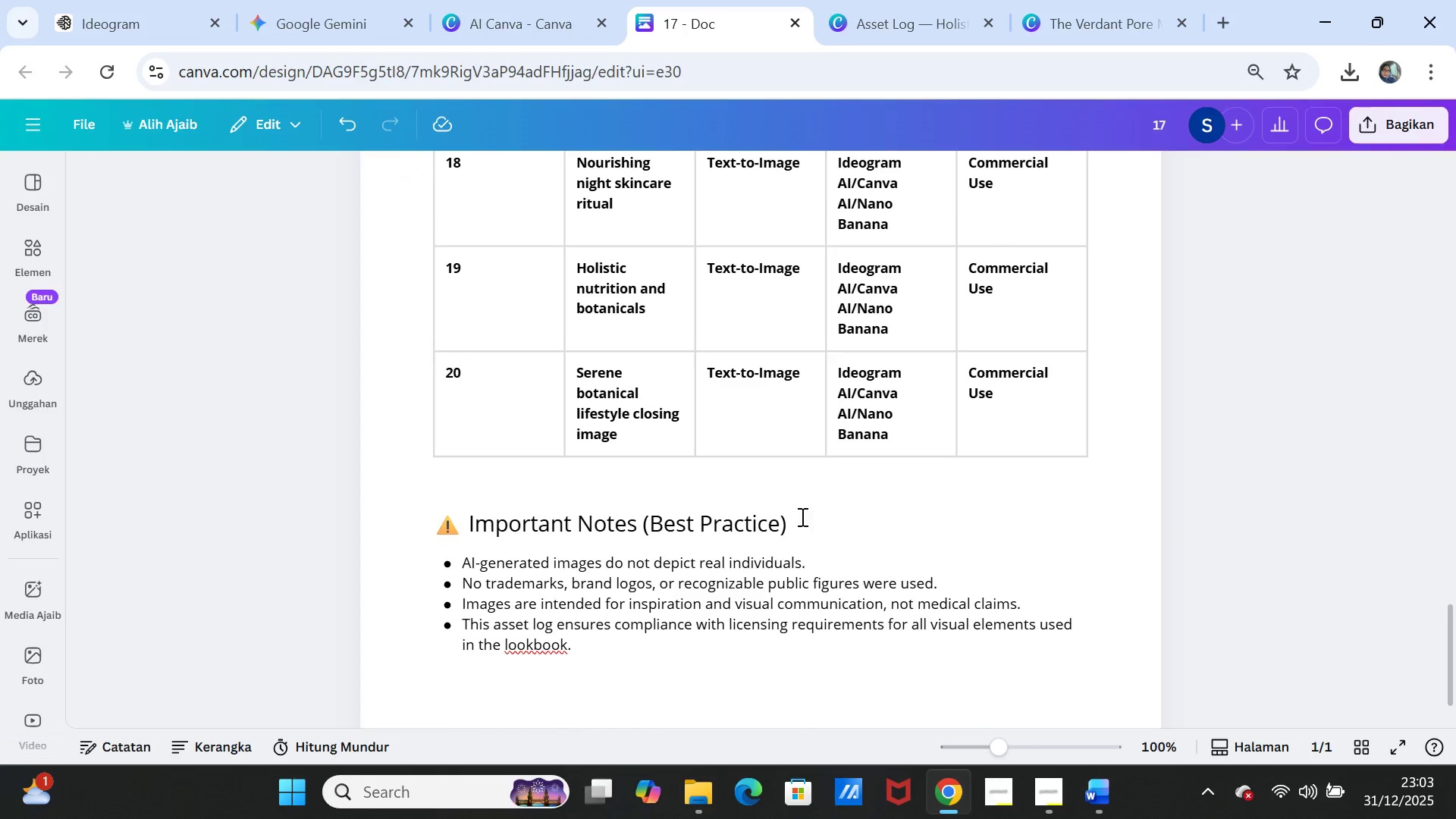 
scroll: coordinate [769, 520], scroll_direction: up, amount: 21.0
 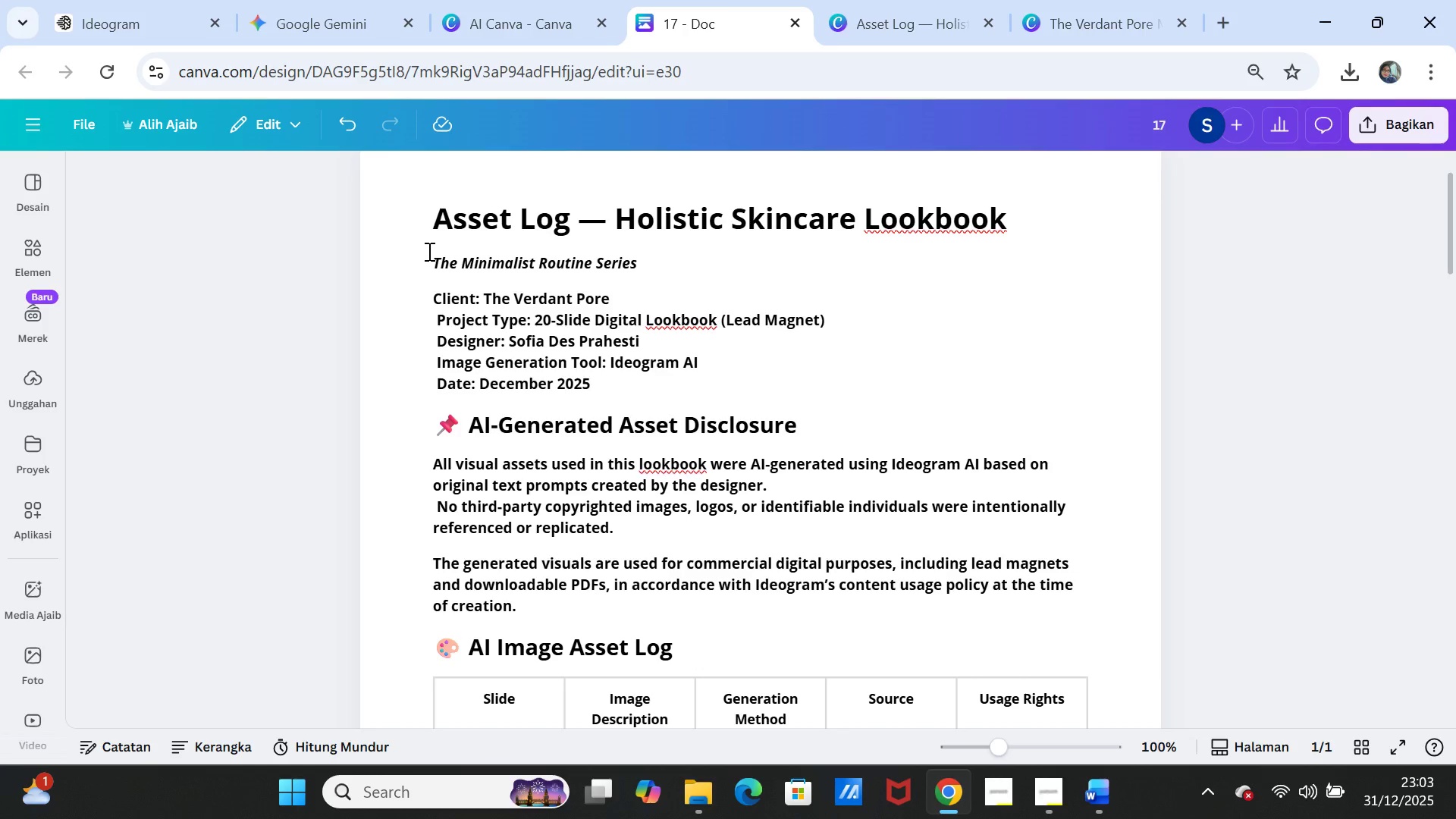 
left_click_drag(start_coordinate=[432, 259], to_coordinate=[814, 375])
 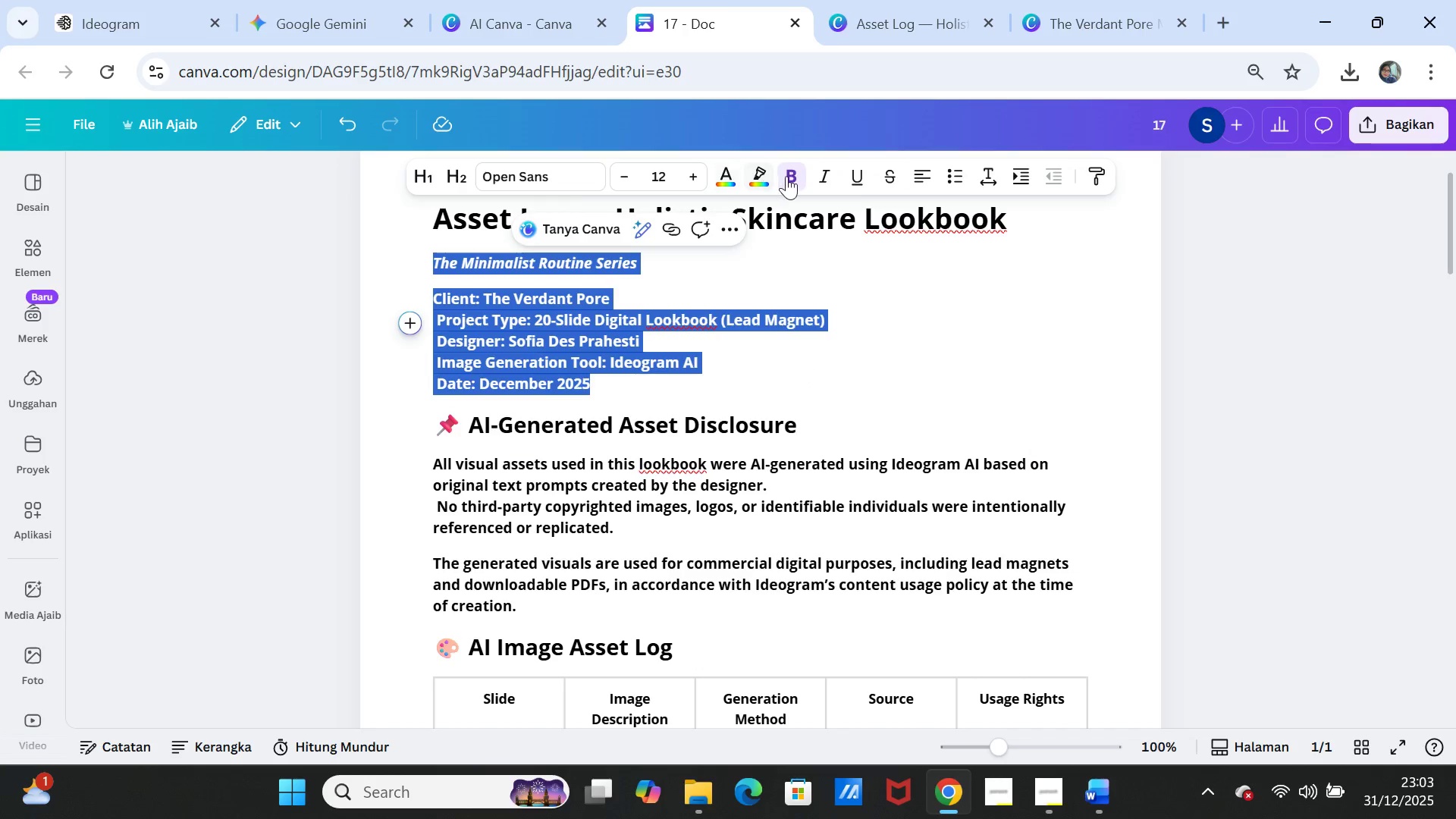 
left_click([790, 176])
 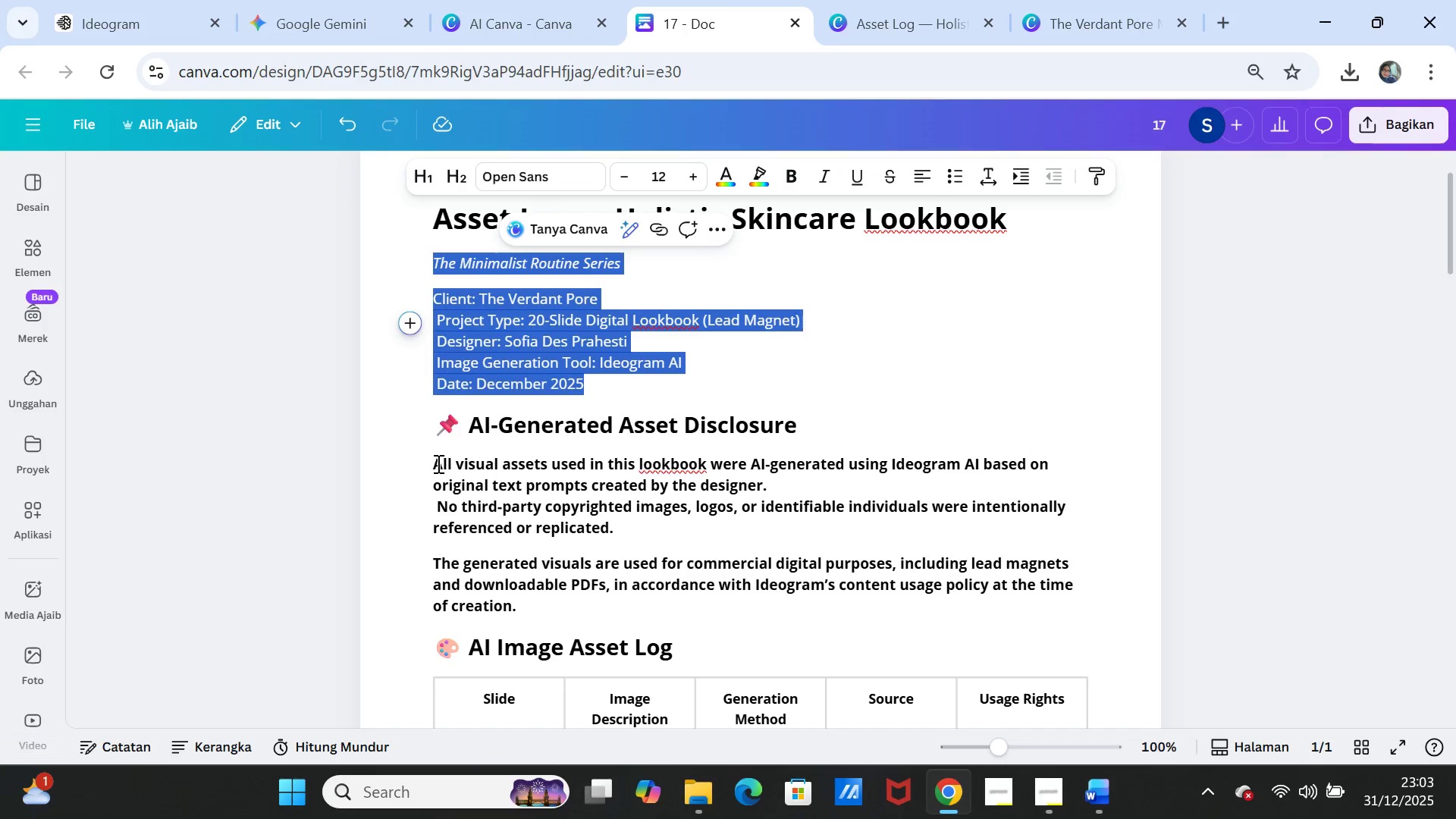 
left_click_drag(start_coordinate=[431, 459], to_coordinate=[591, 598])
 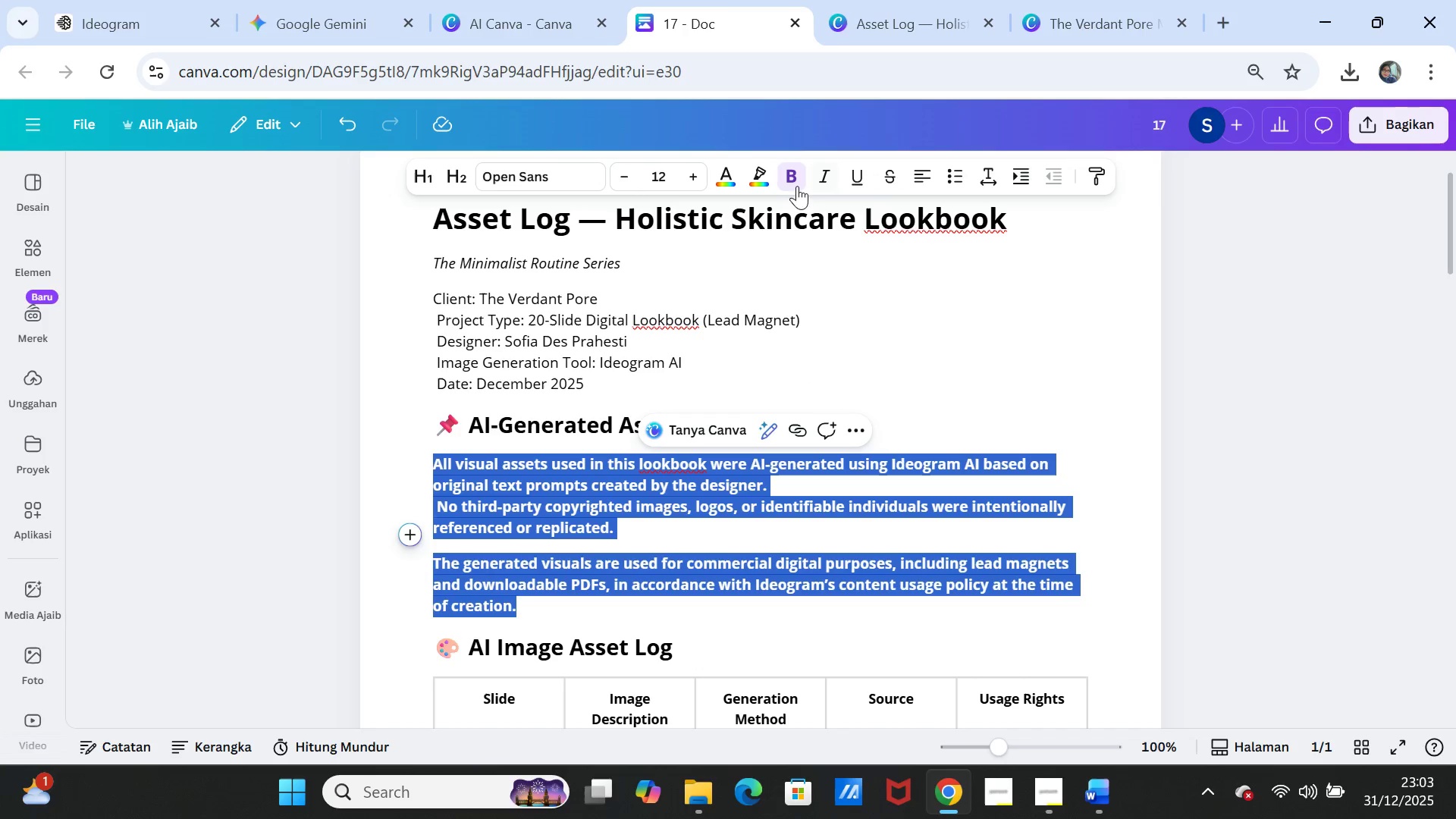 
left_click([789, 181])
 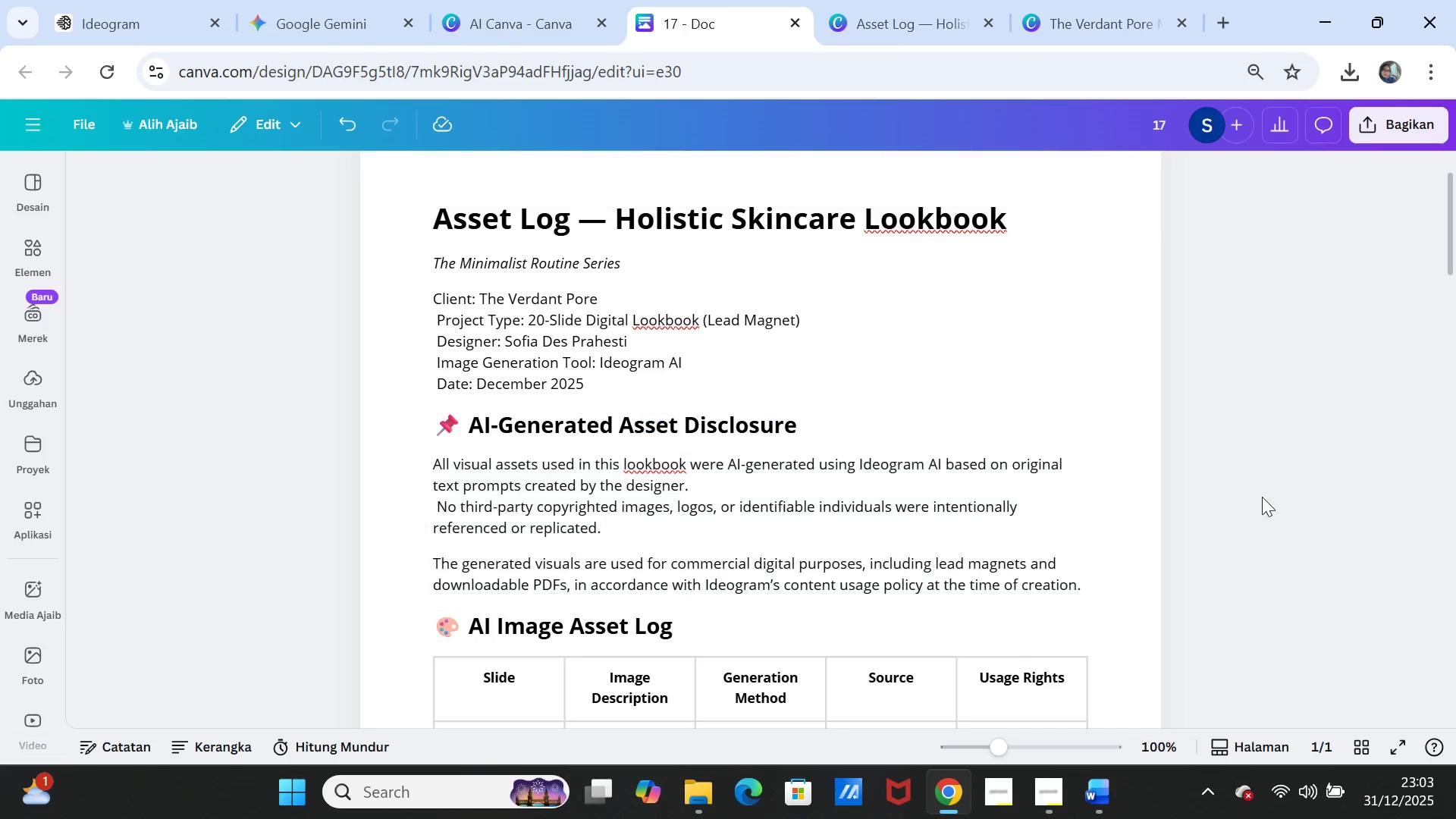 
double_click([1264, 490])
 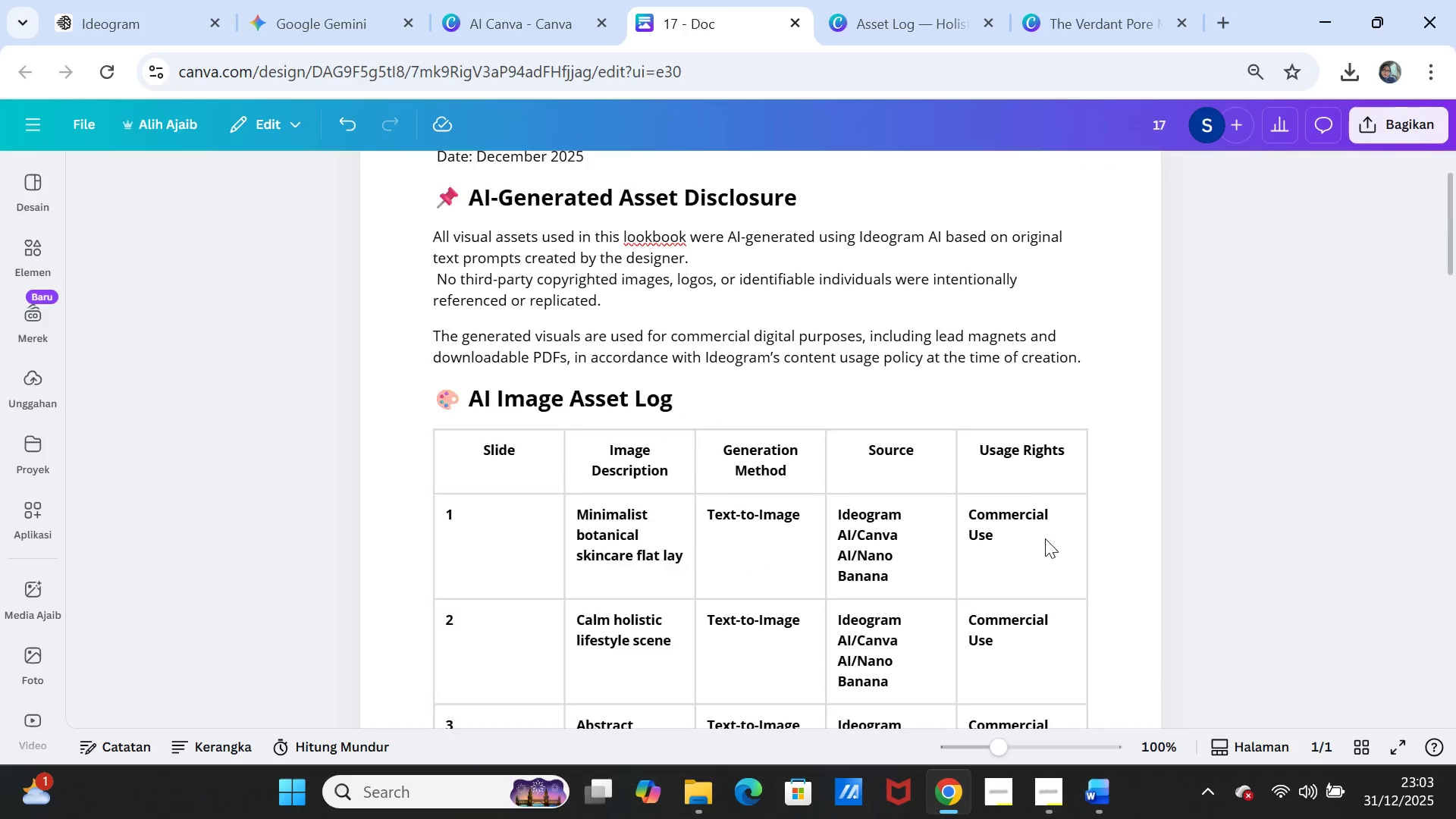 
scroll: coordinate [1045, 538], scroll_direction: down, amount: 3.0
 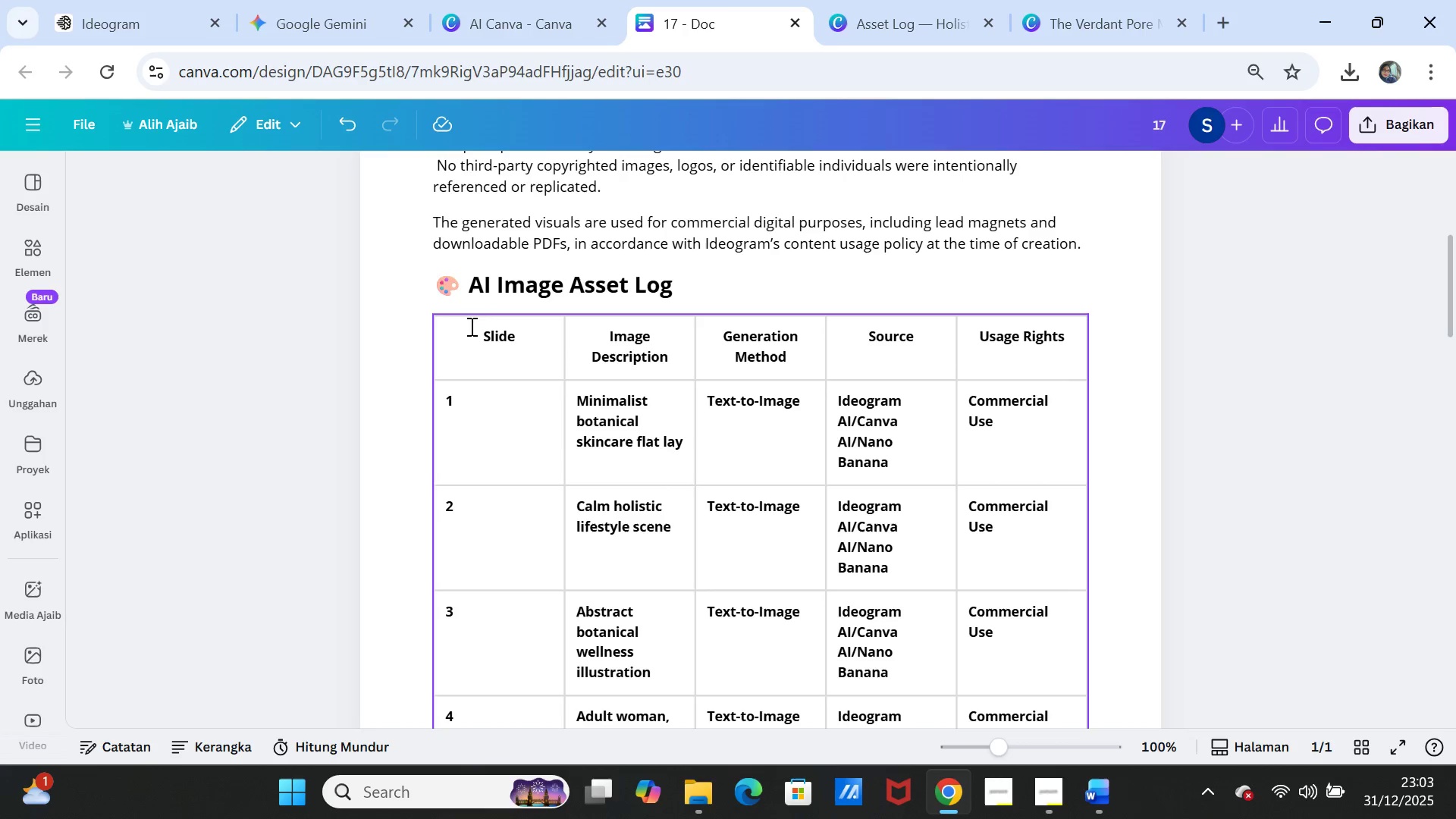 
left_click([470, 326])
 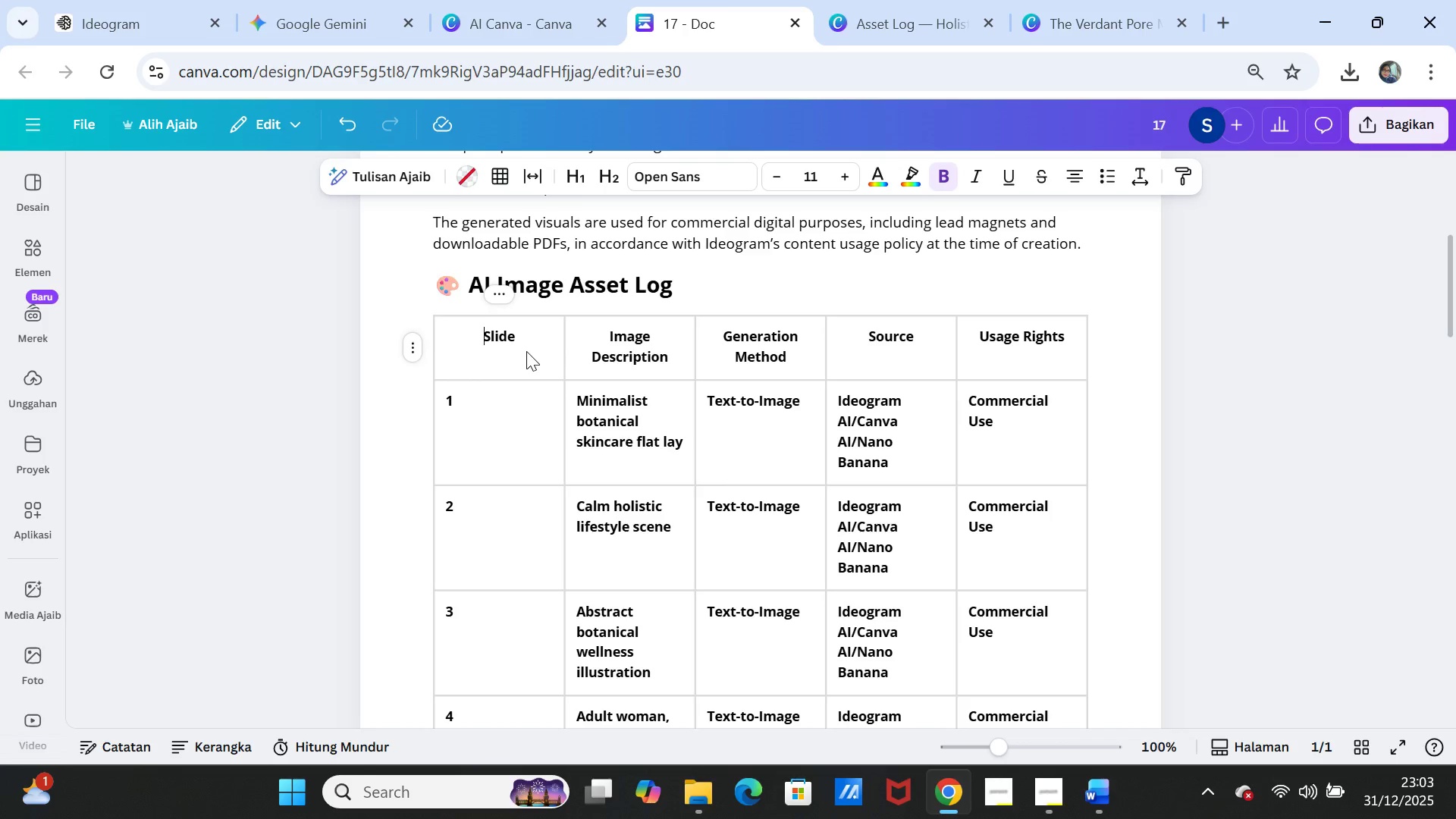 
key(Shift+ArrowDown)
 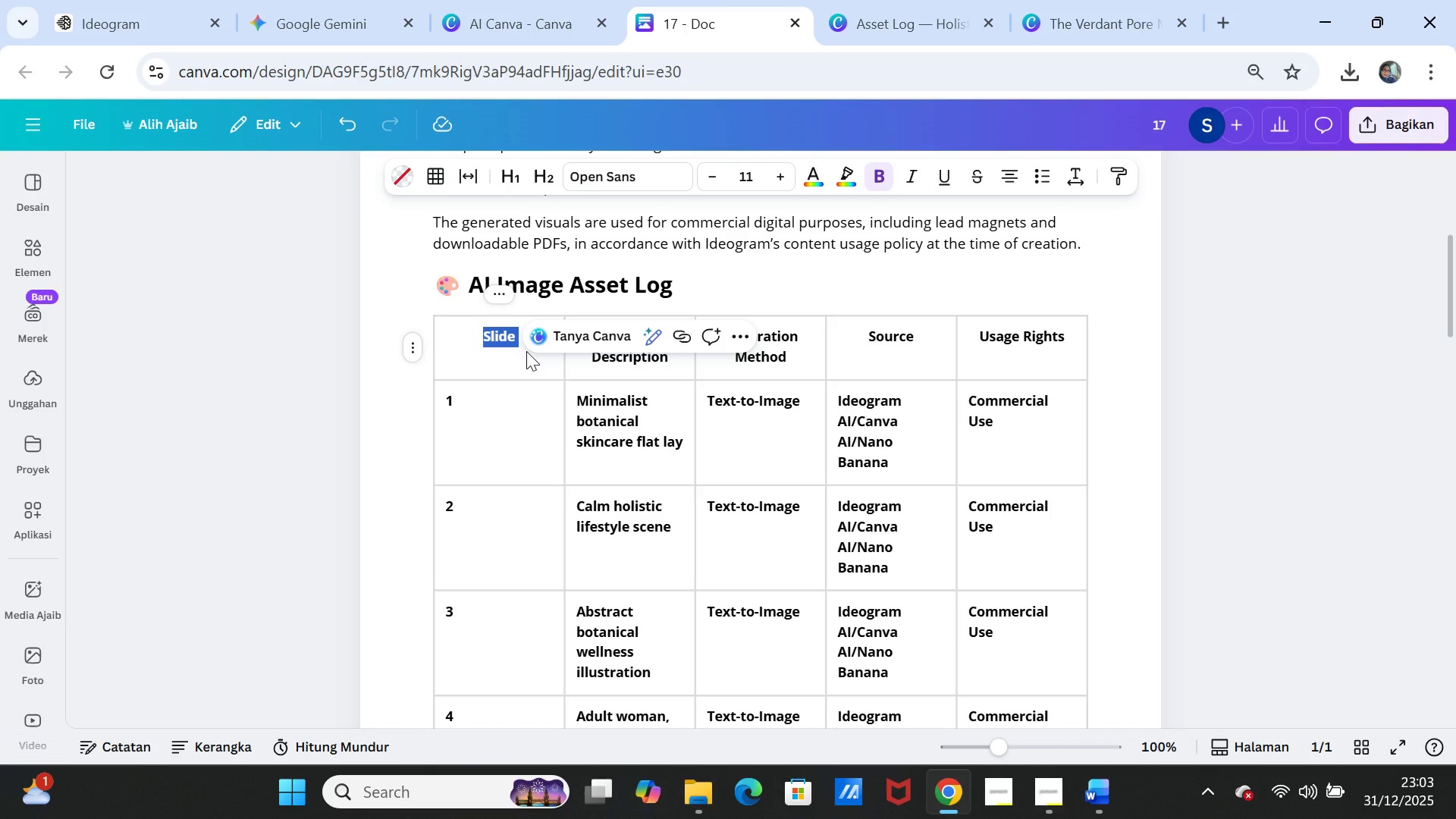 
key(Shift+ArrowDown)
 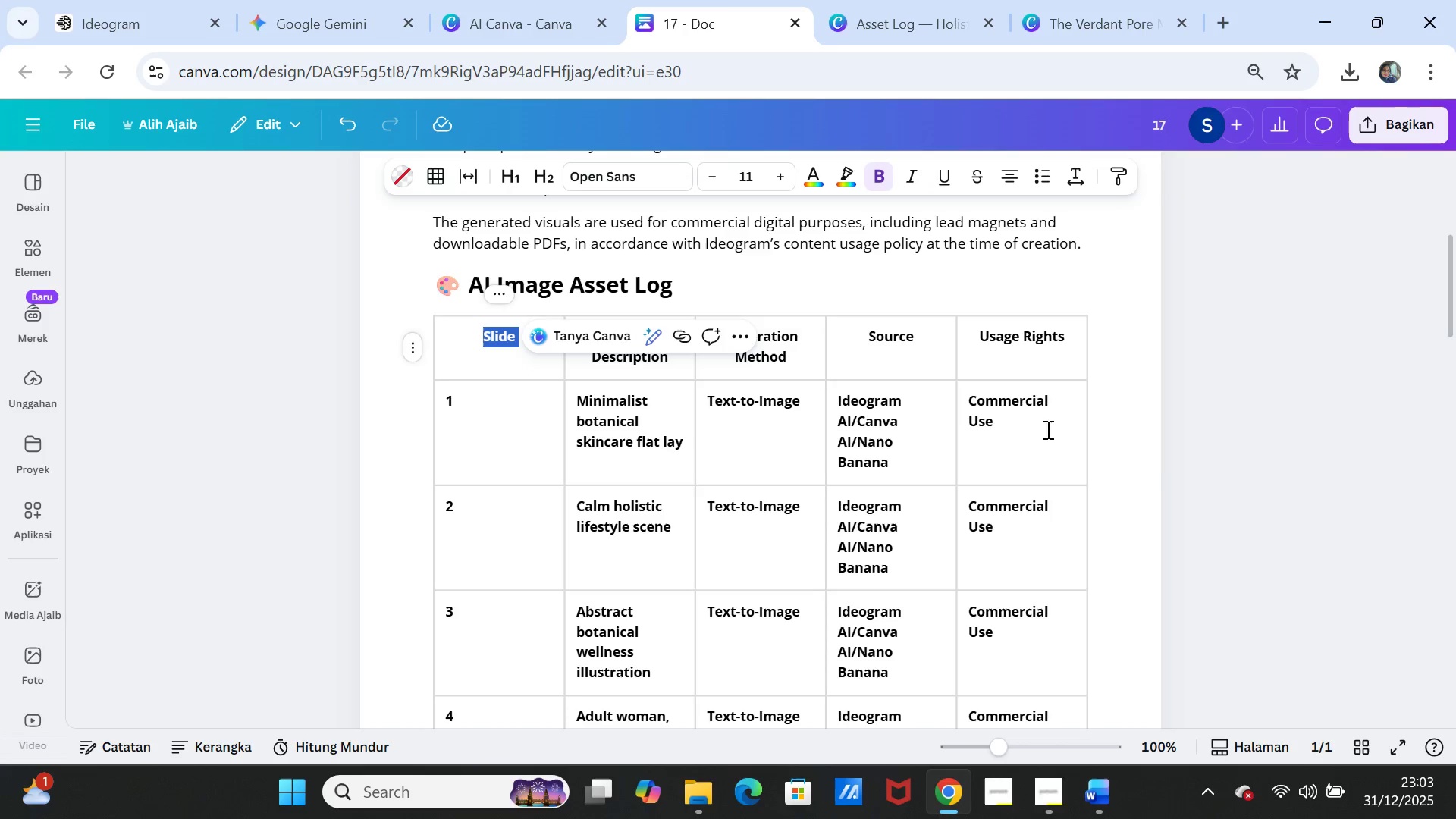 
left_click([1155, 454])
 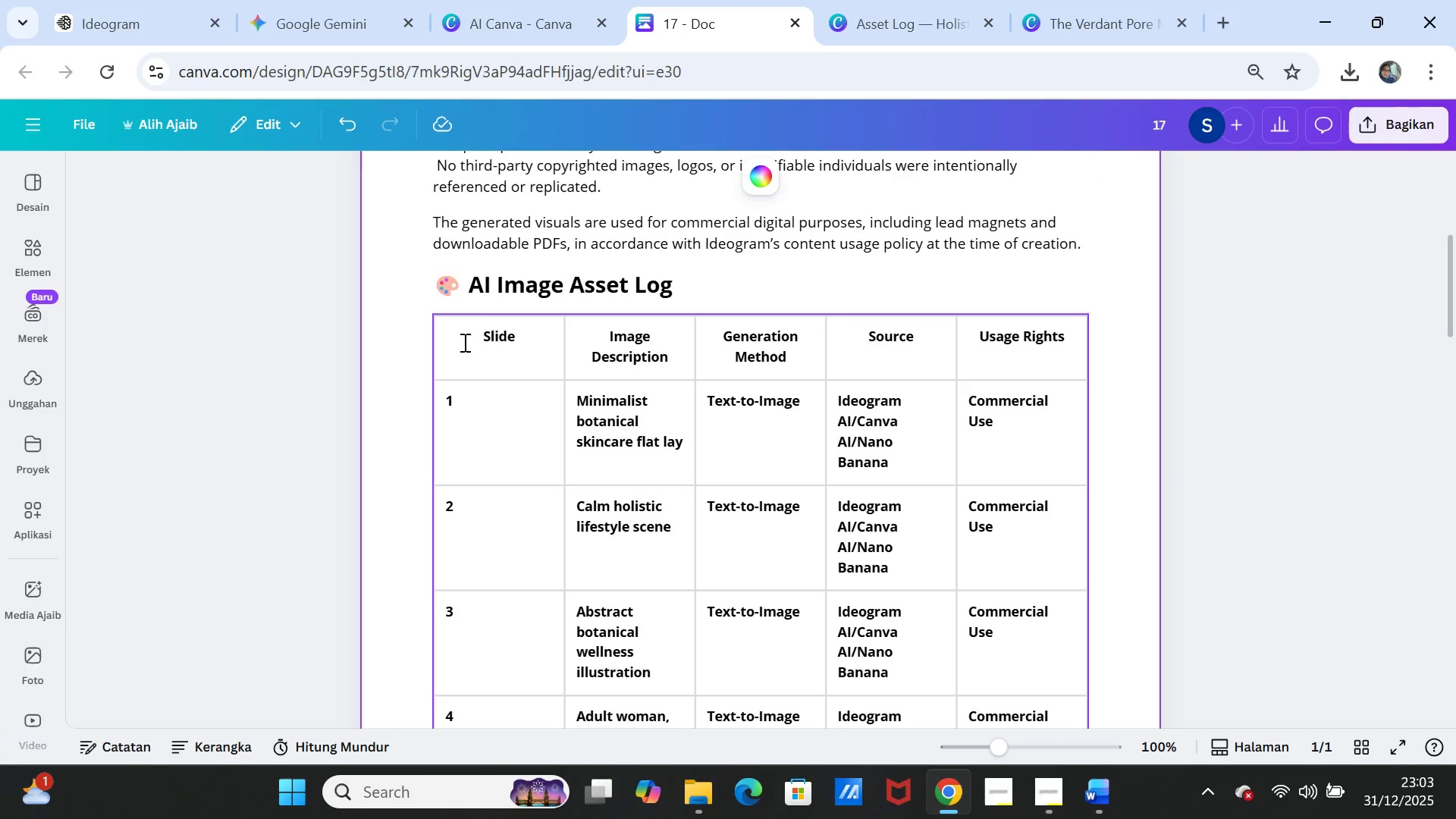 
left_click_drag(start_coordinate=[463, 342], to_coordinate=[695, 375])
 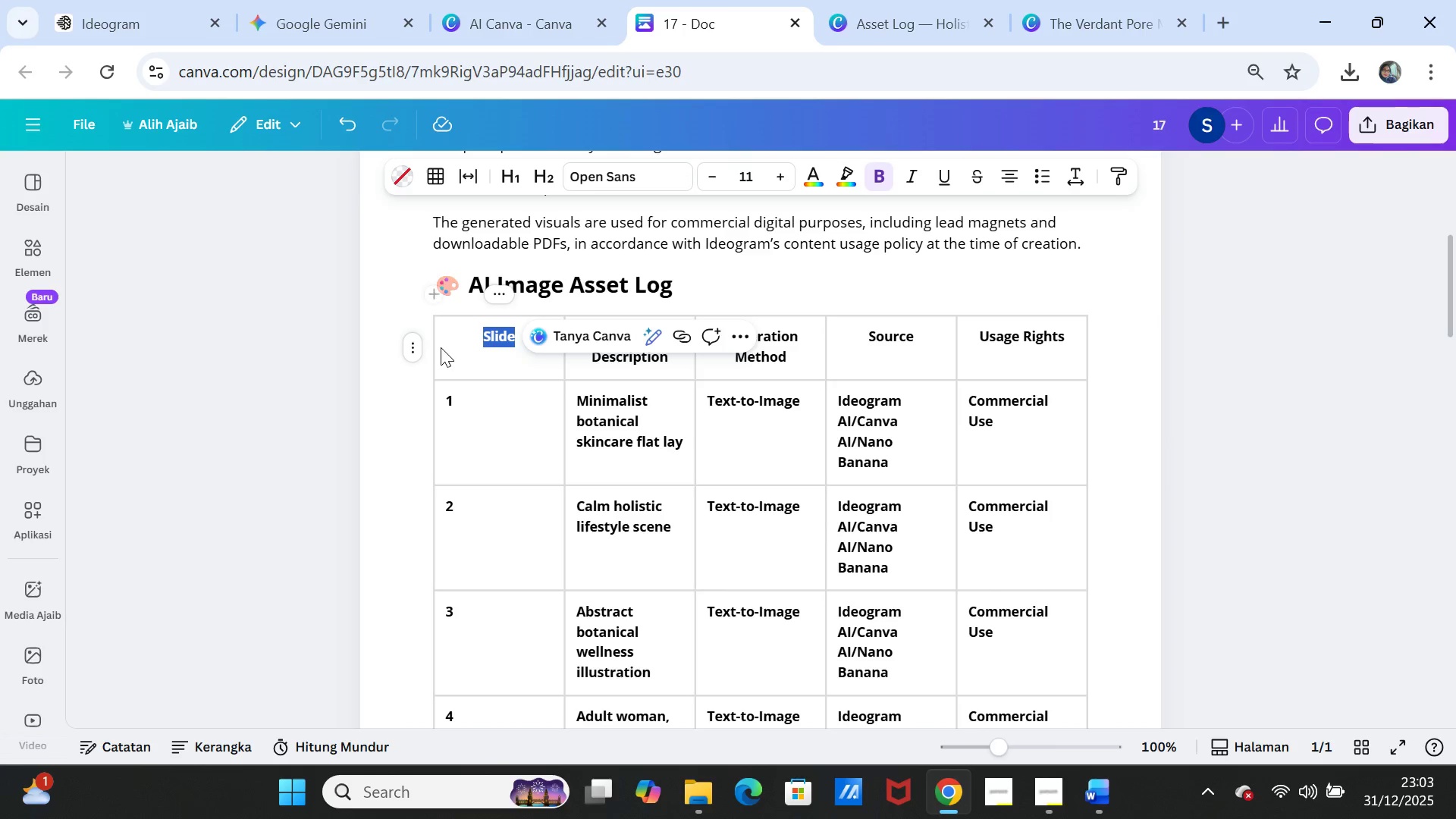 
left_click([441, 347])
 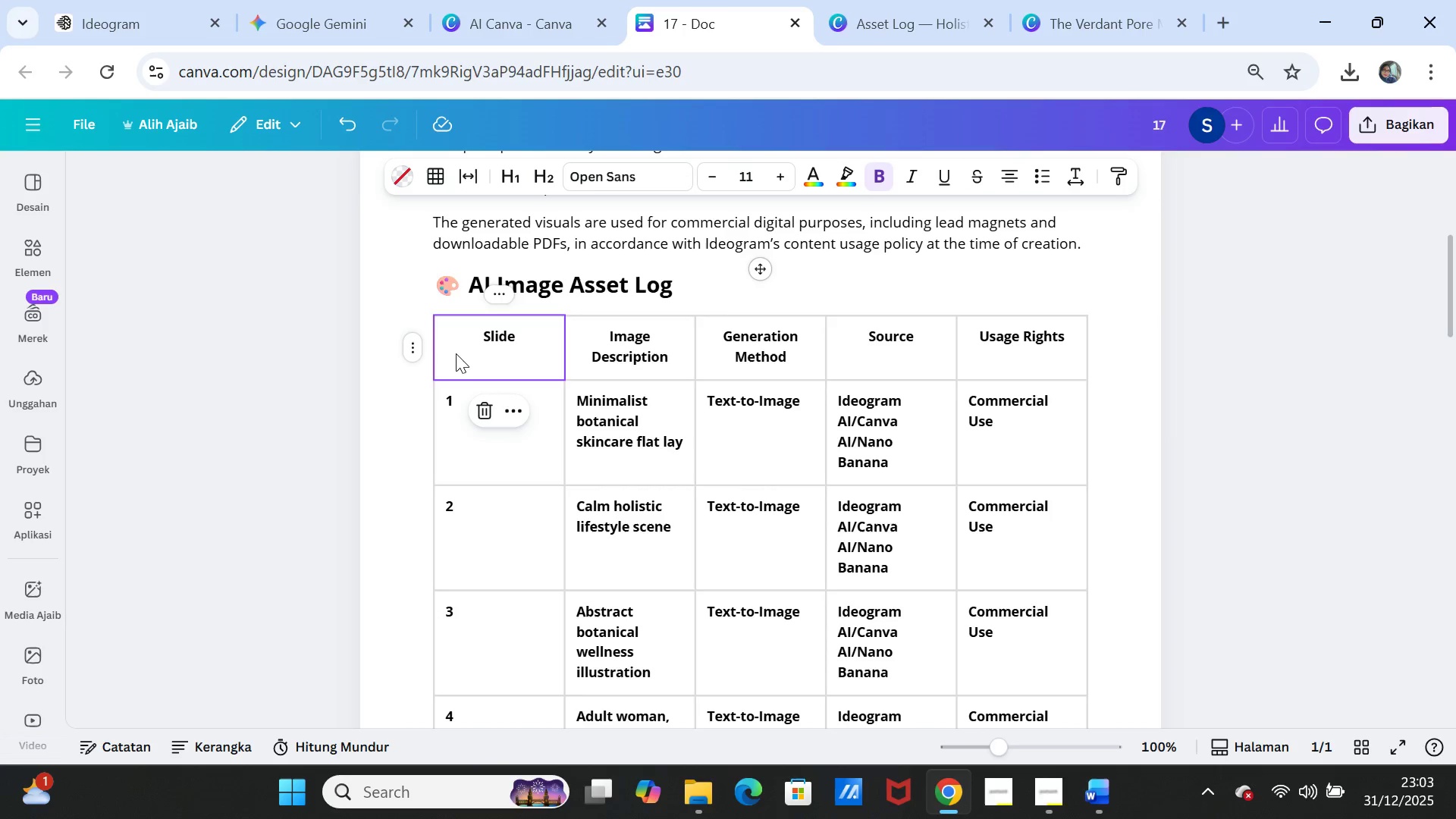 
key(Shift+ArrowRight)
 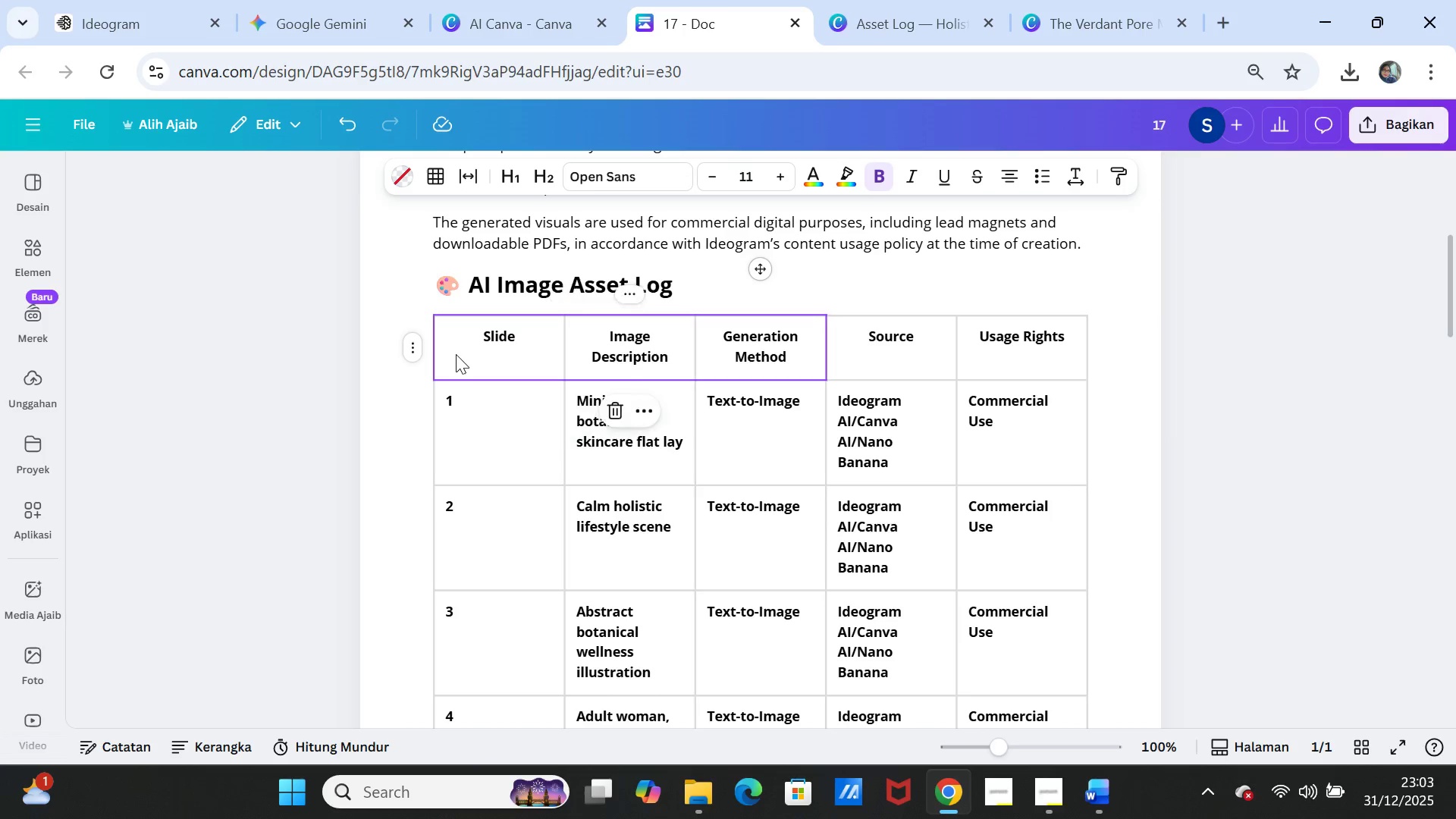 
key(Shift+ArrowRight)
 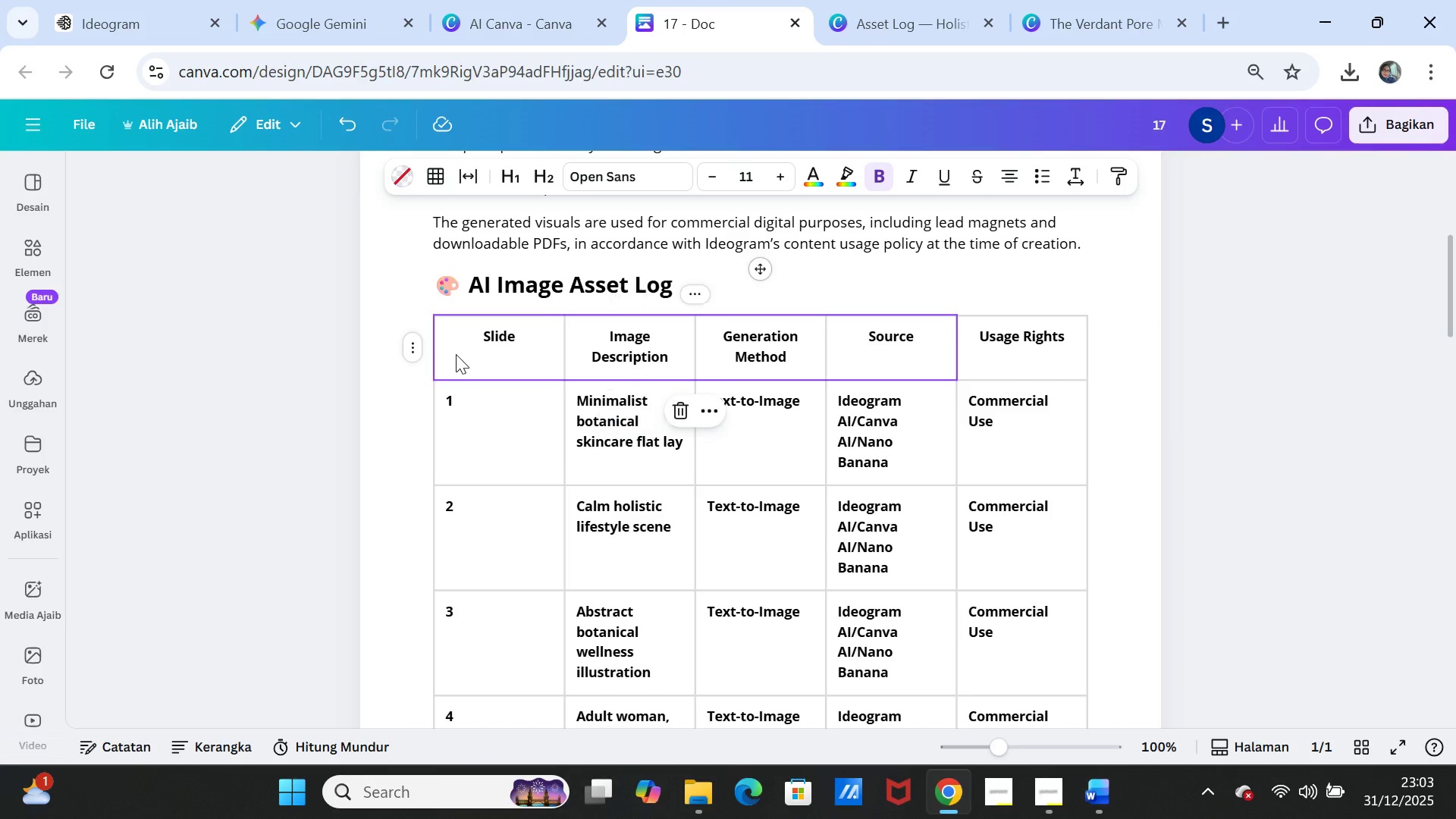 
key(Shift+ArrowRight)
 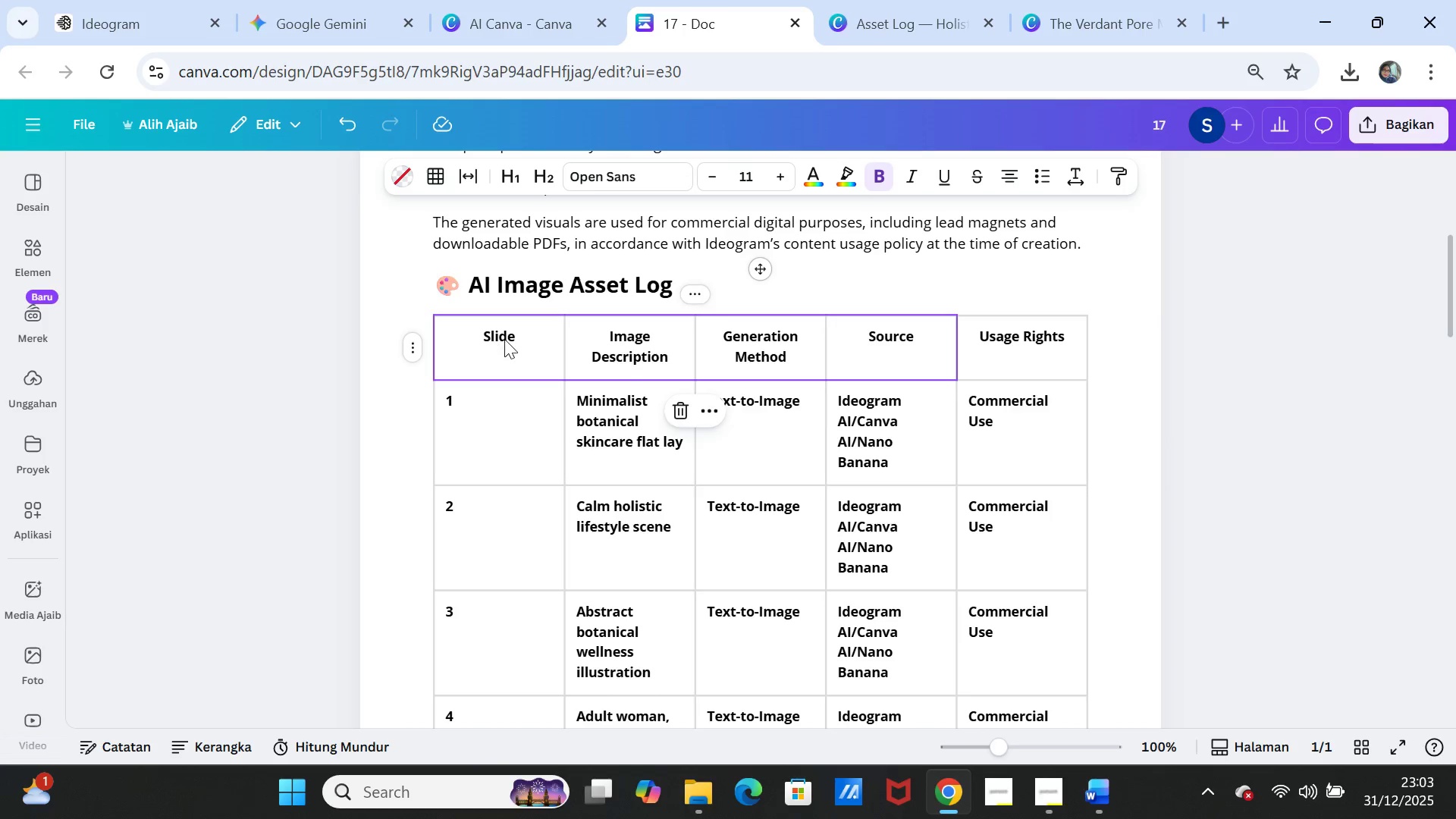 
key(Shift+ArrowRight)
 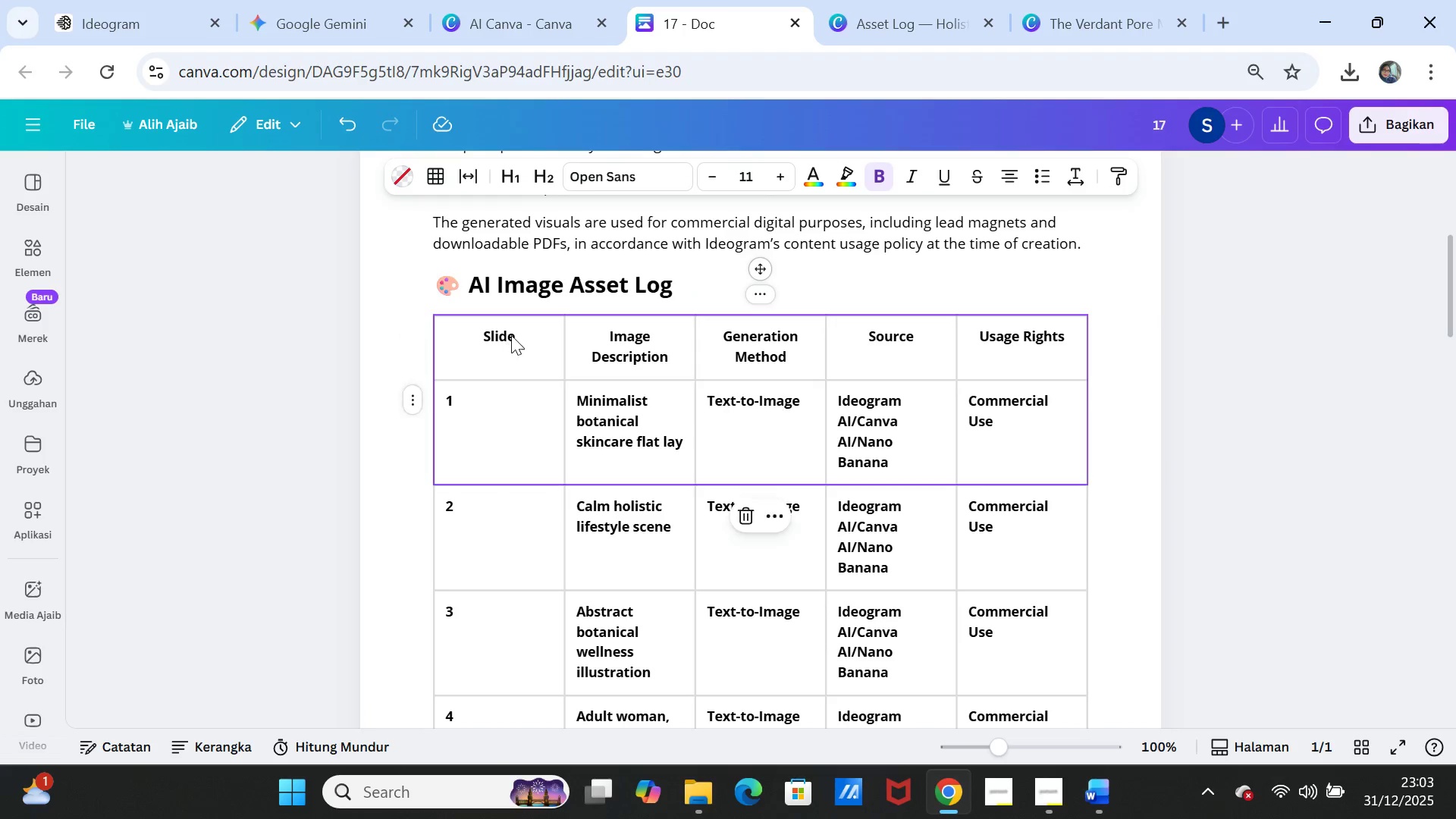 
key(Shift+ArrowDown)
 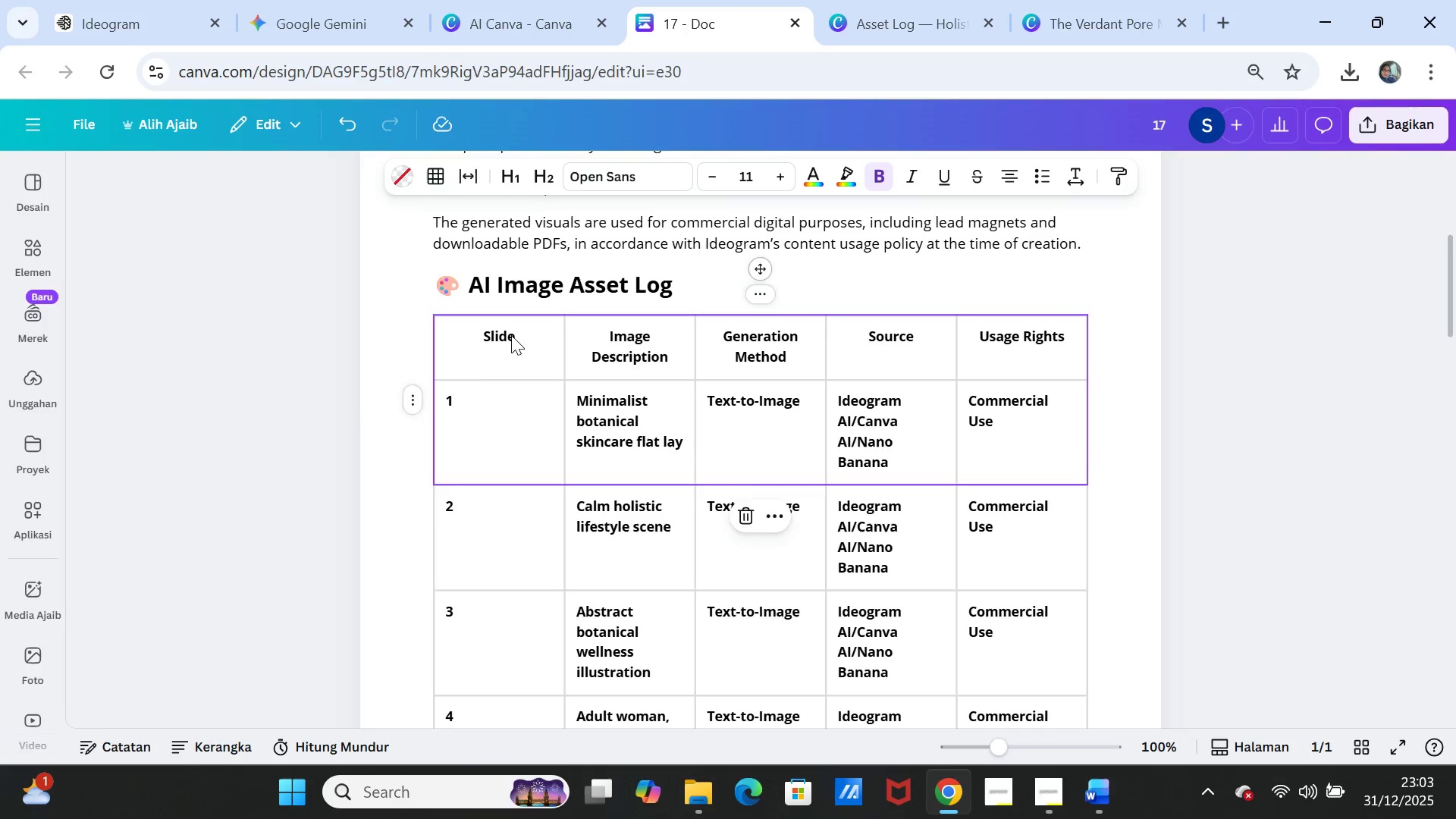 
key(Shift+ArrowDown)
 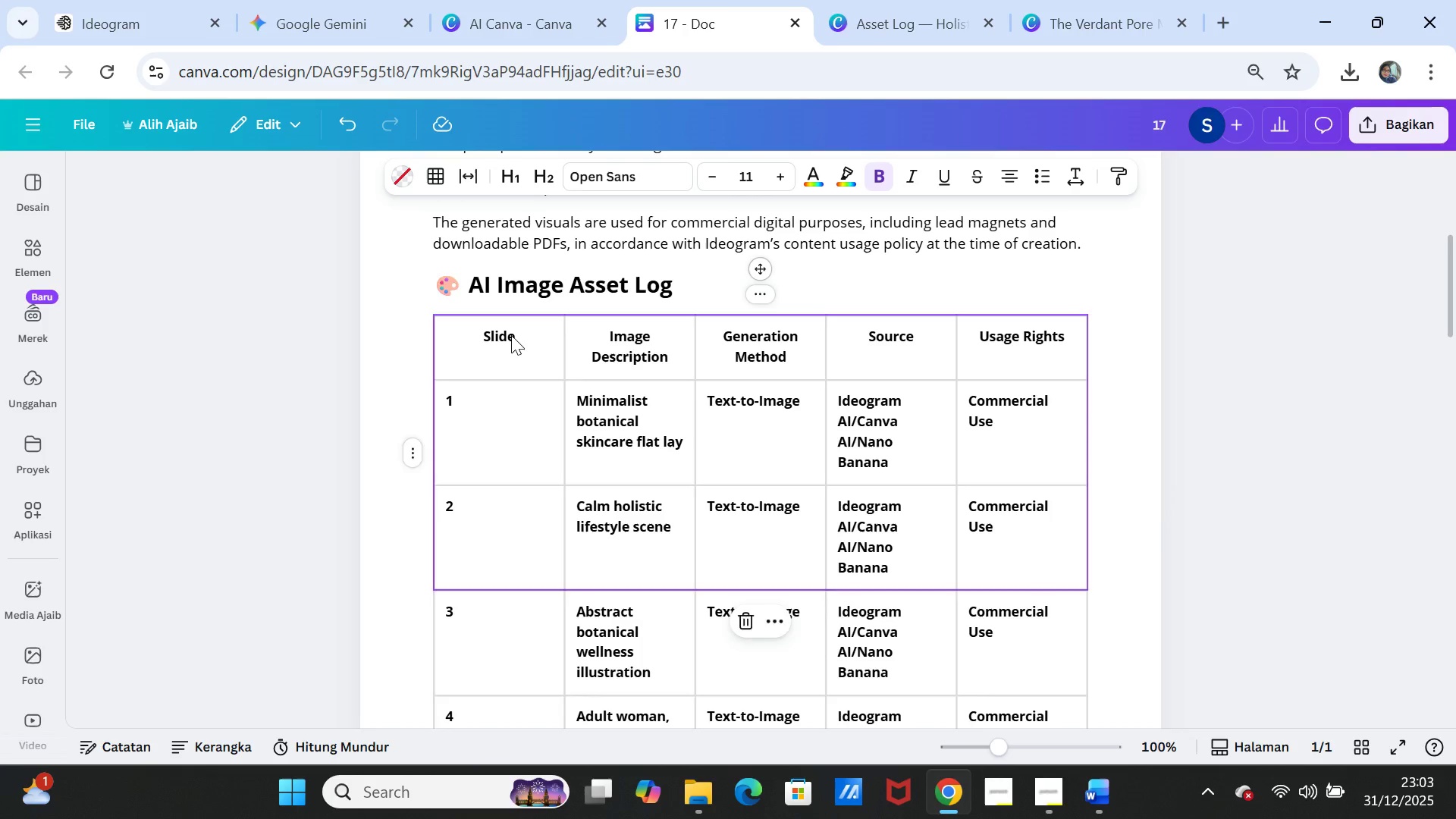 
key(Shift+ArrowDown)
 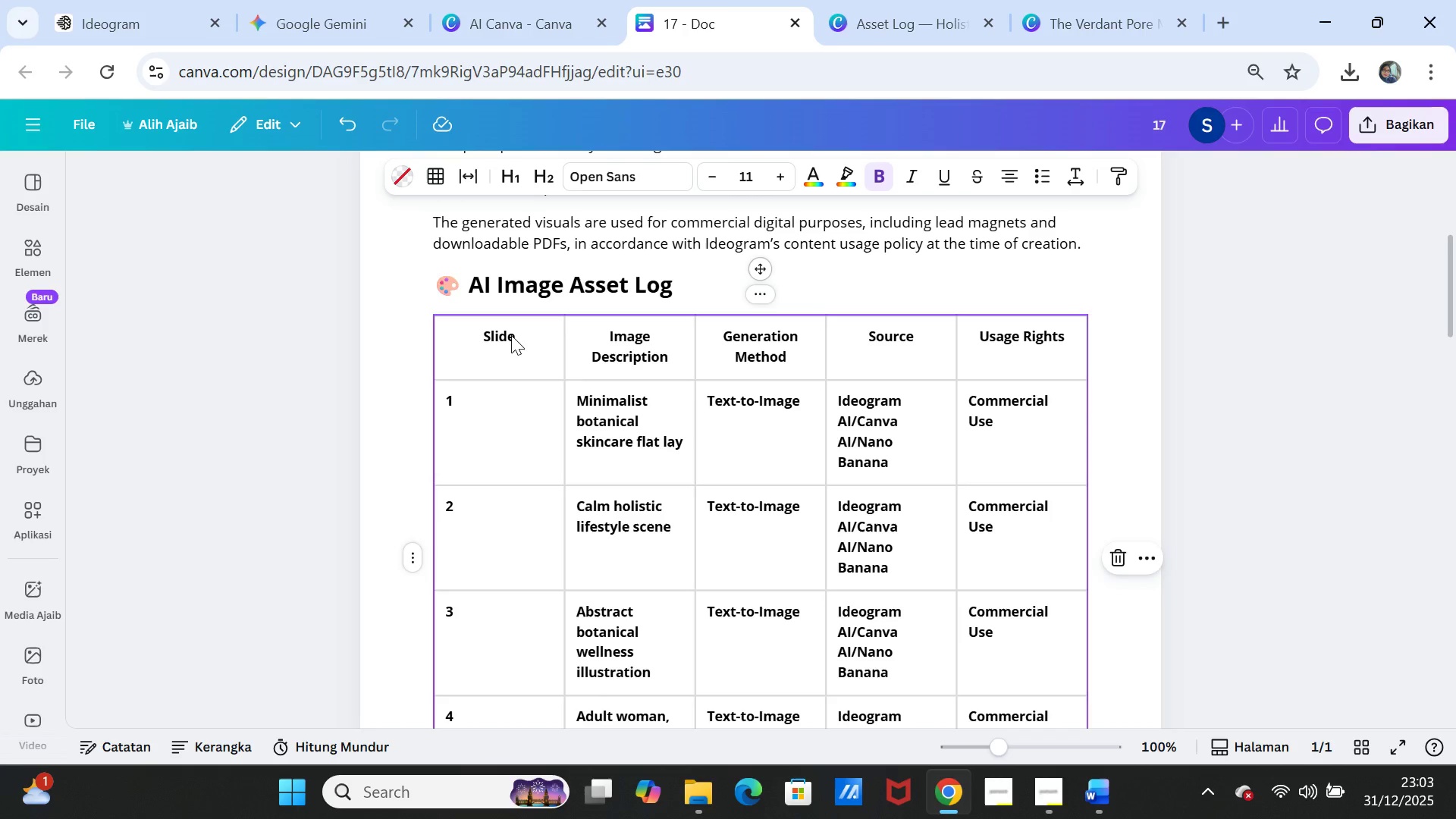 
key(Shift+ArrowDown)
 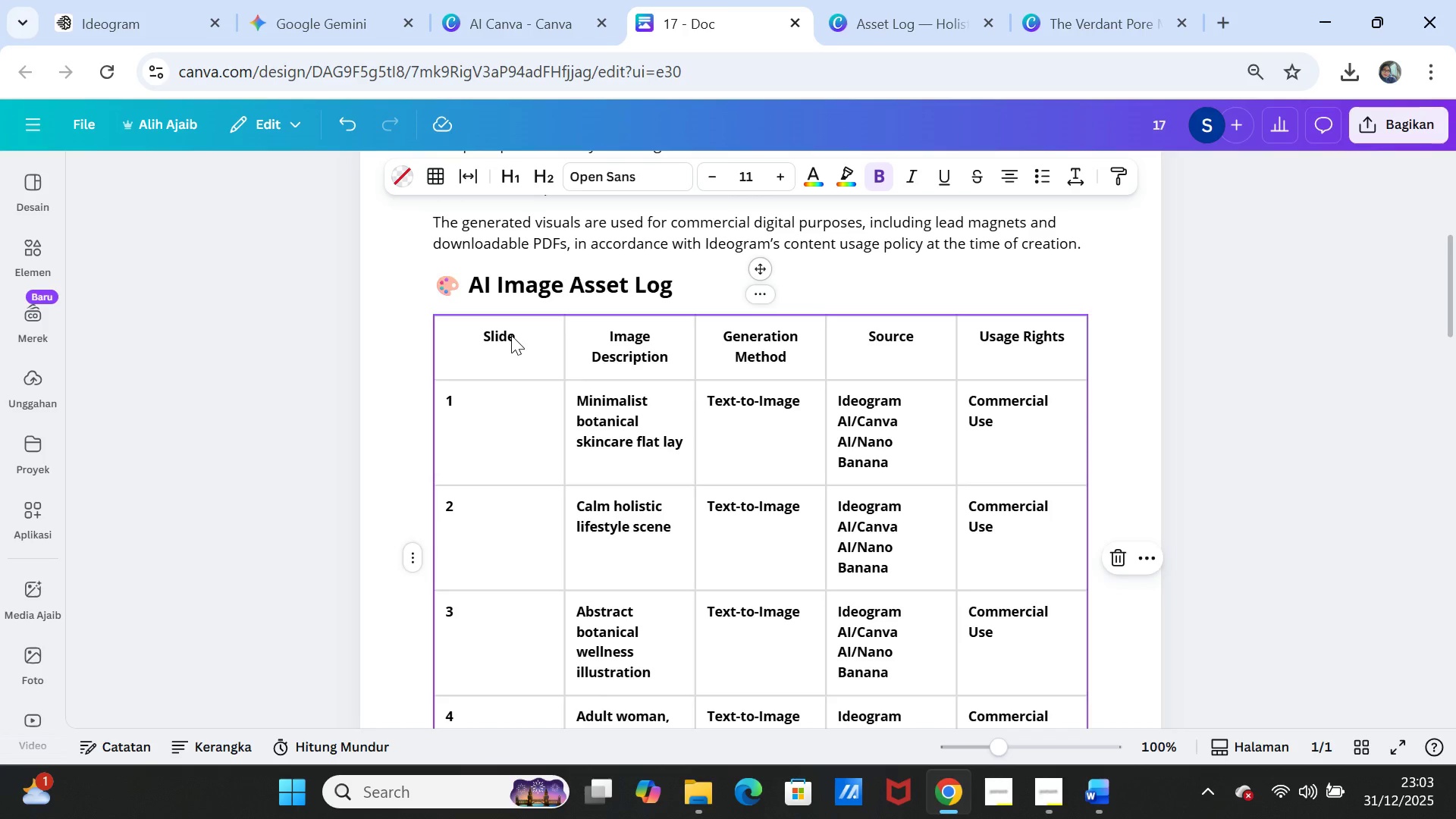 
key(Shift+ArrowDown)
 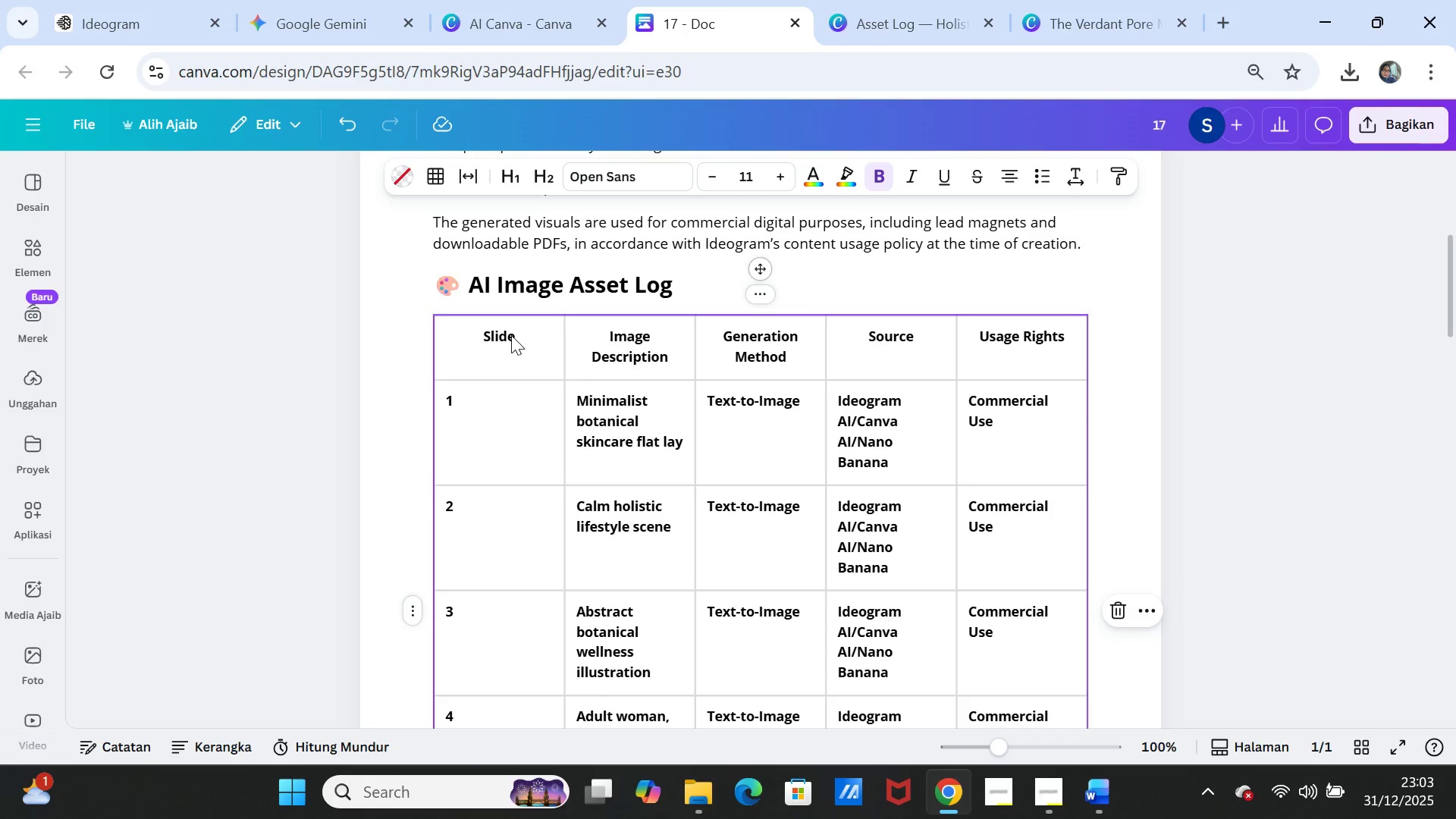 
key(Shift+ArrowDown)
 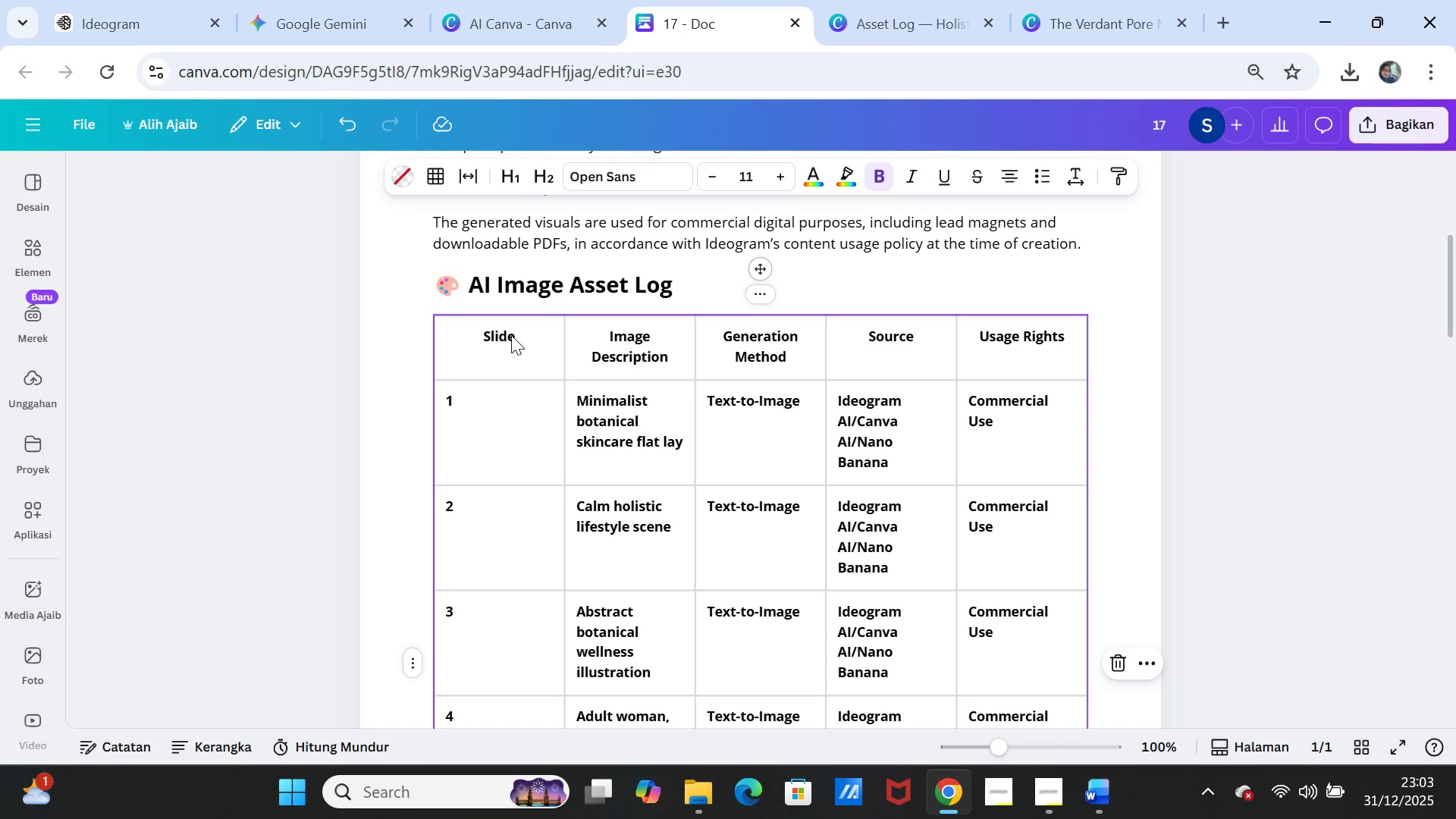 
key(Shift+ArrowDown)
 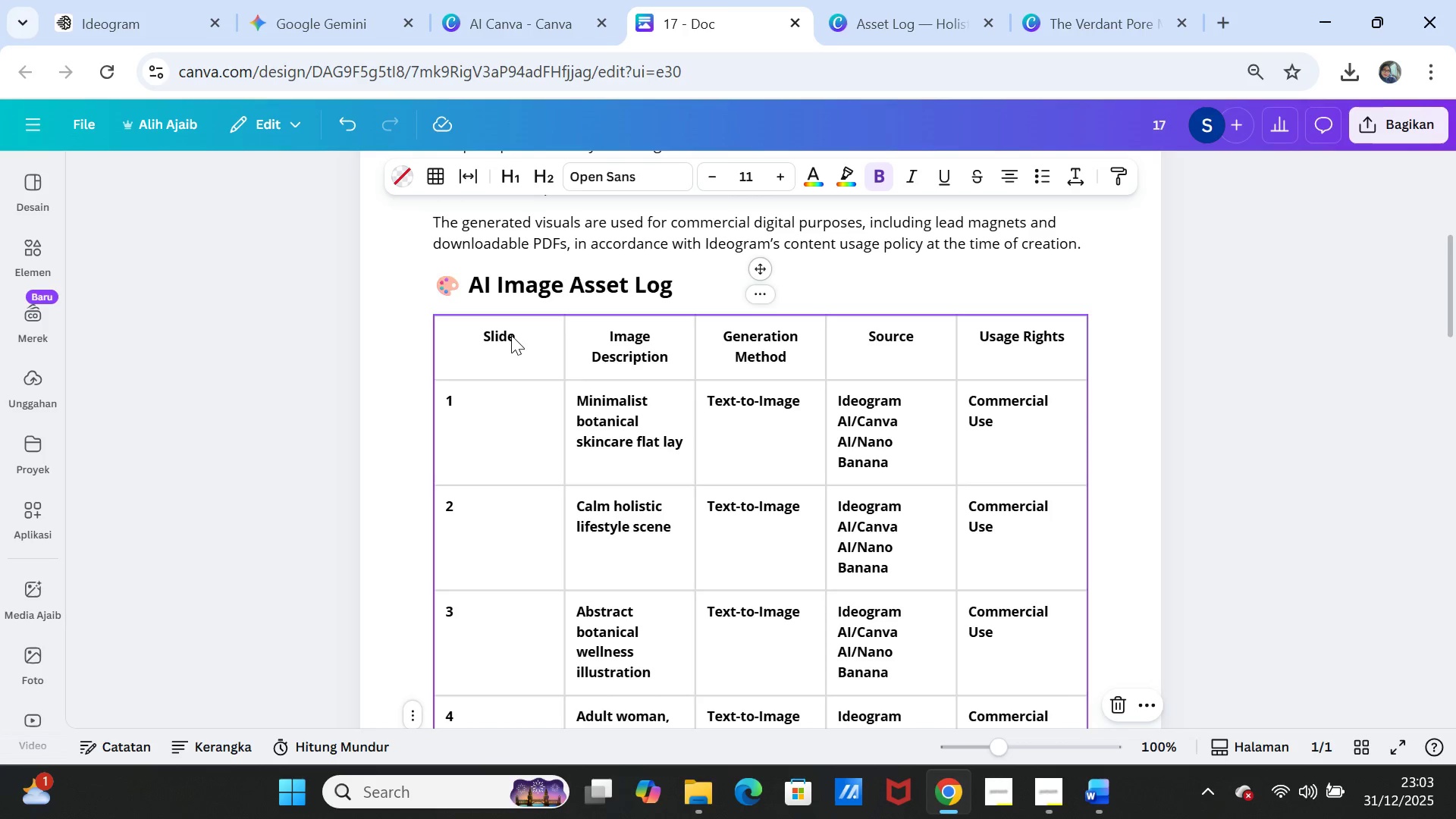 
key(Shift+ArrowDown)
 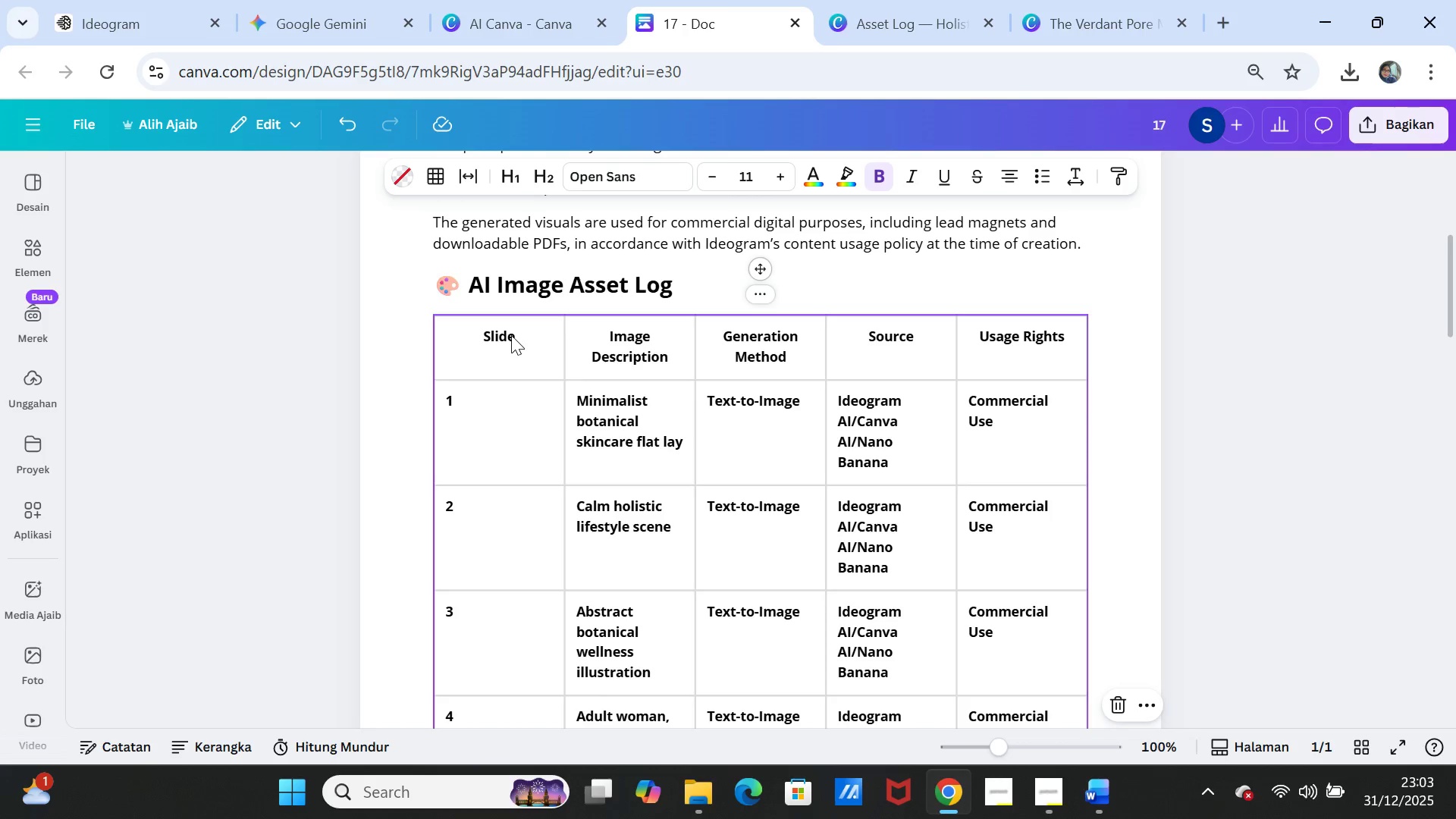 
key(Shift+ArrowDown)
 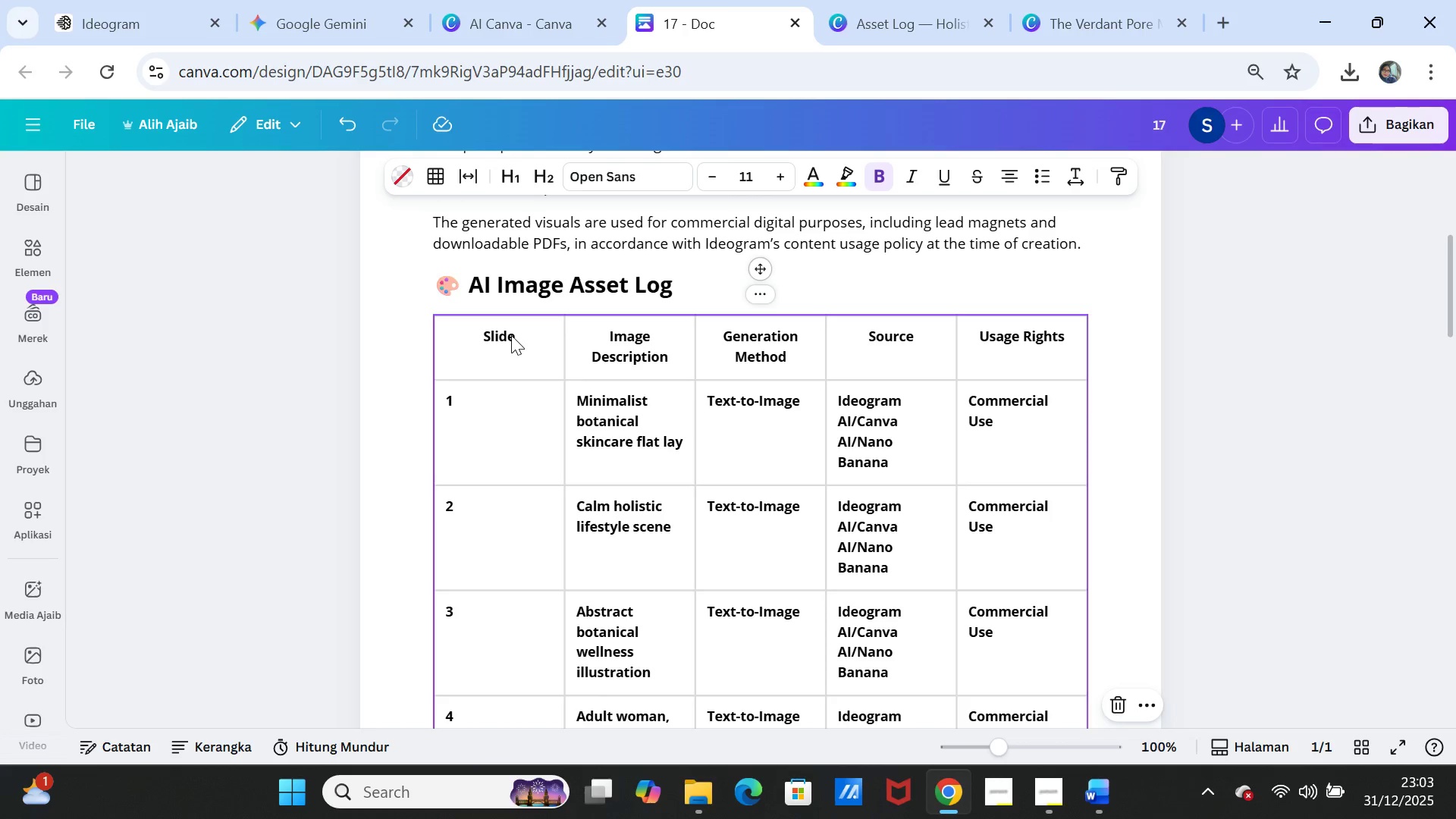 
key(Shift+ArrowDown)
 